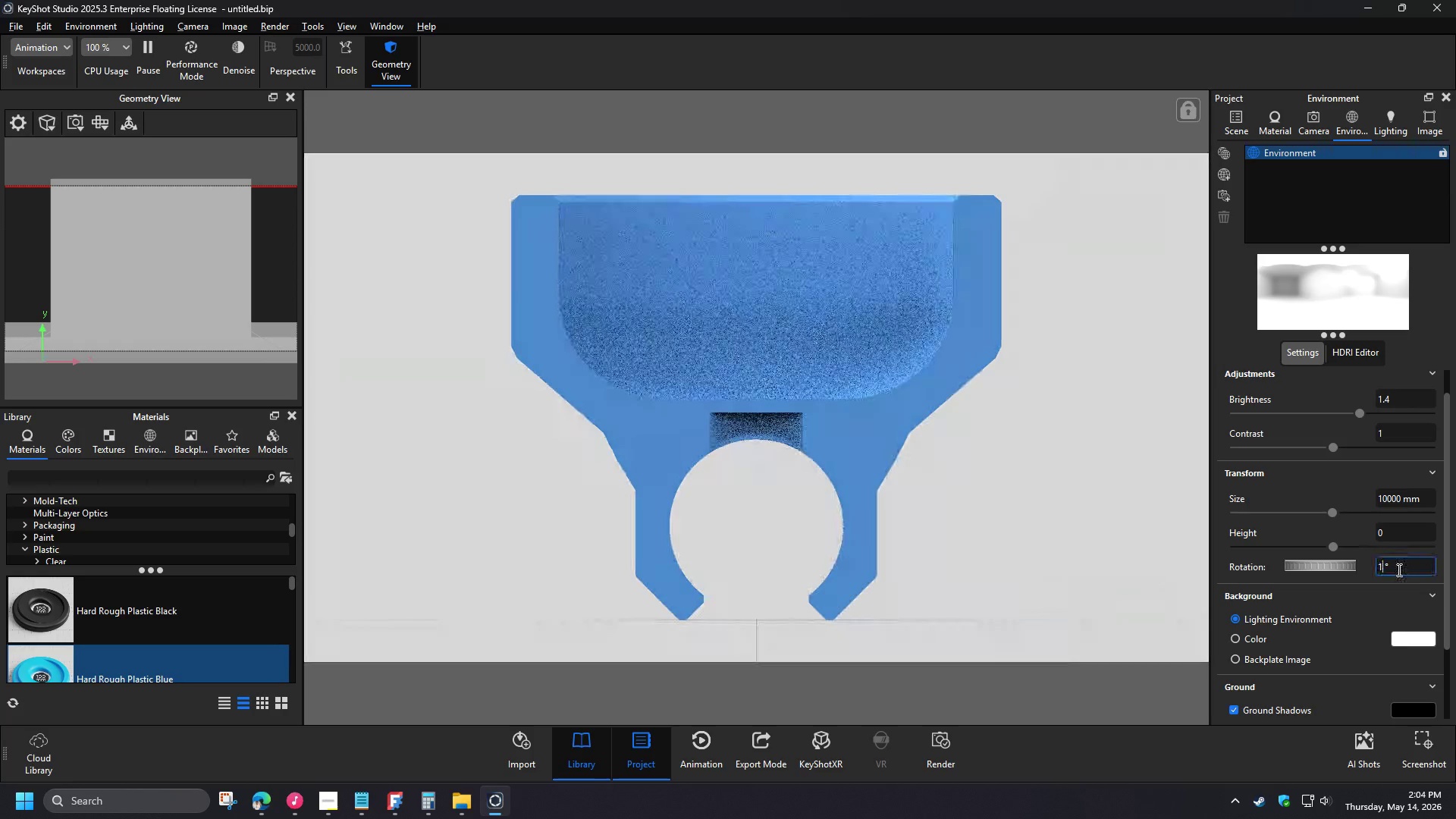 
key(Numpad8)
 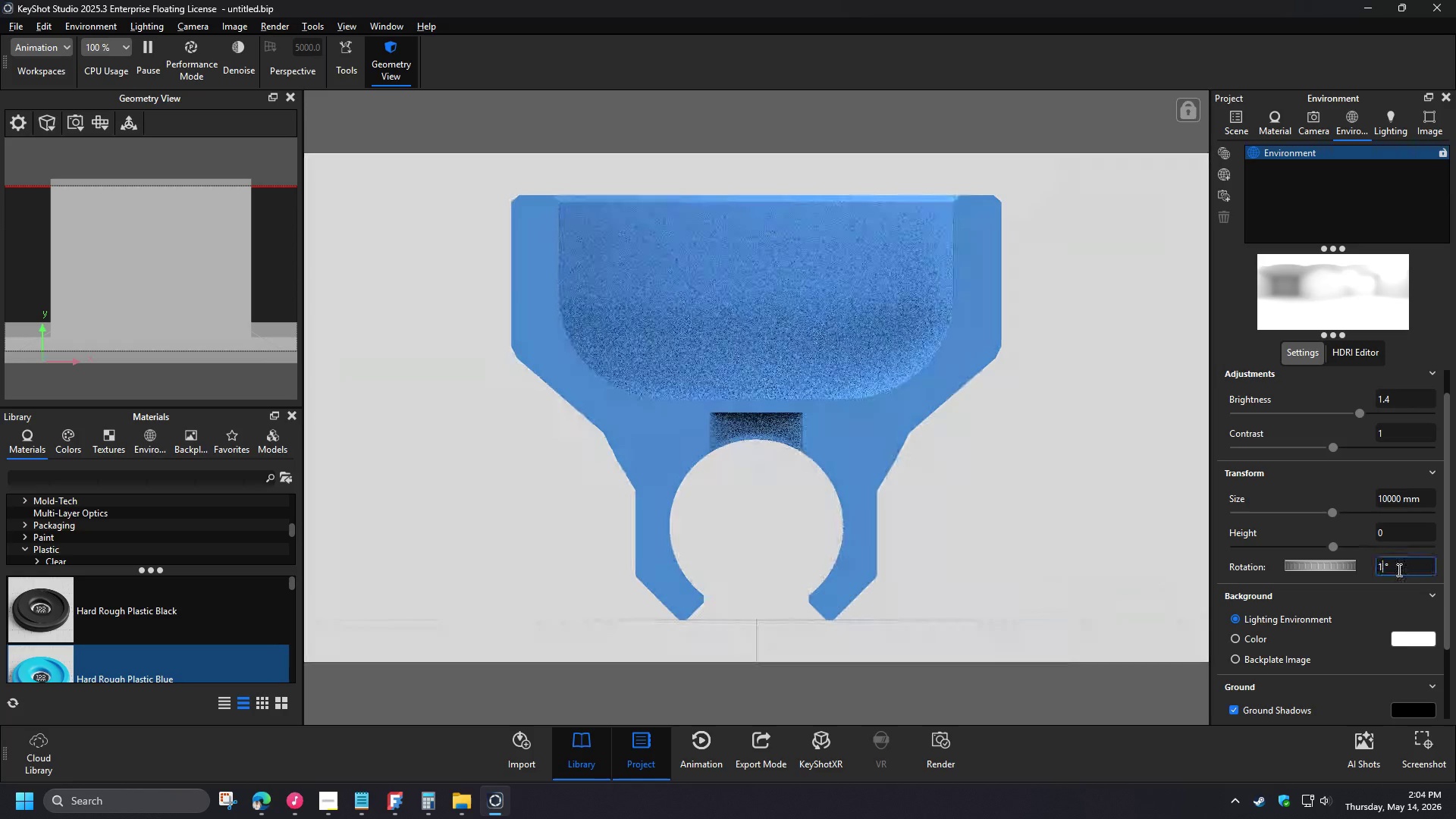 
key(Numpad0)
 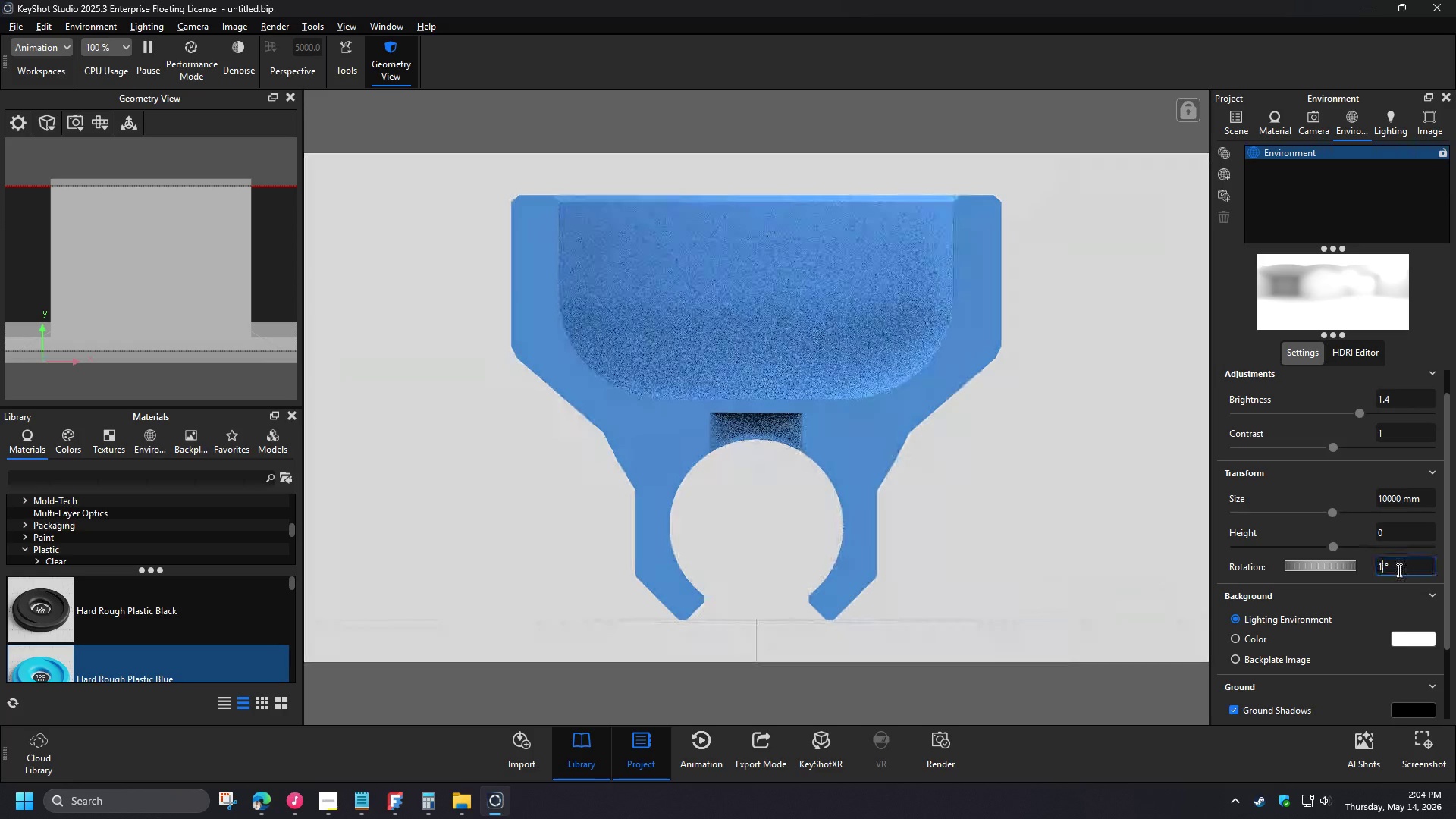 
key(NumpadEnter)
 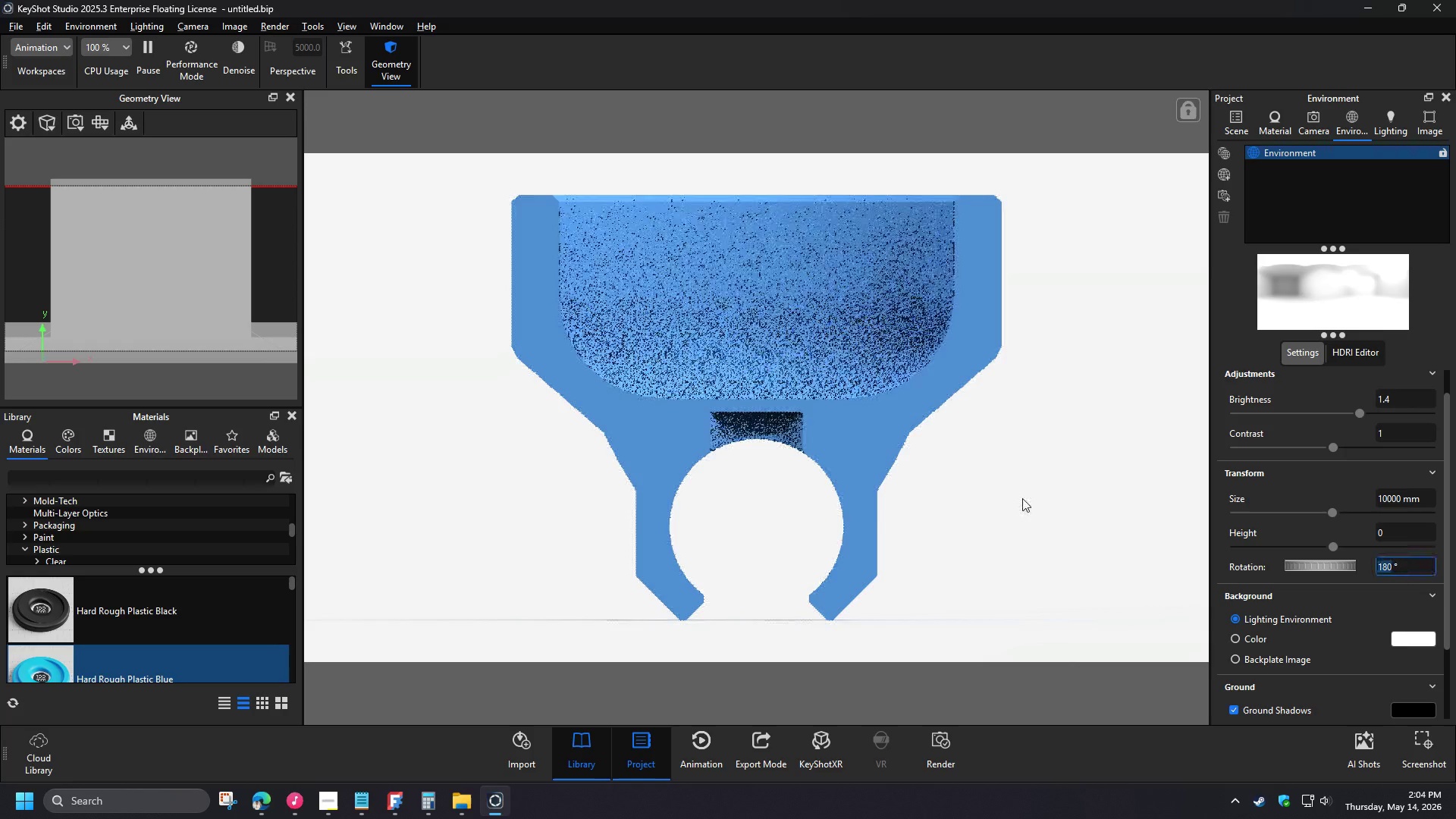 
wait(11.91)
 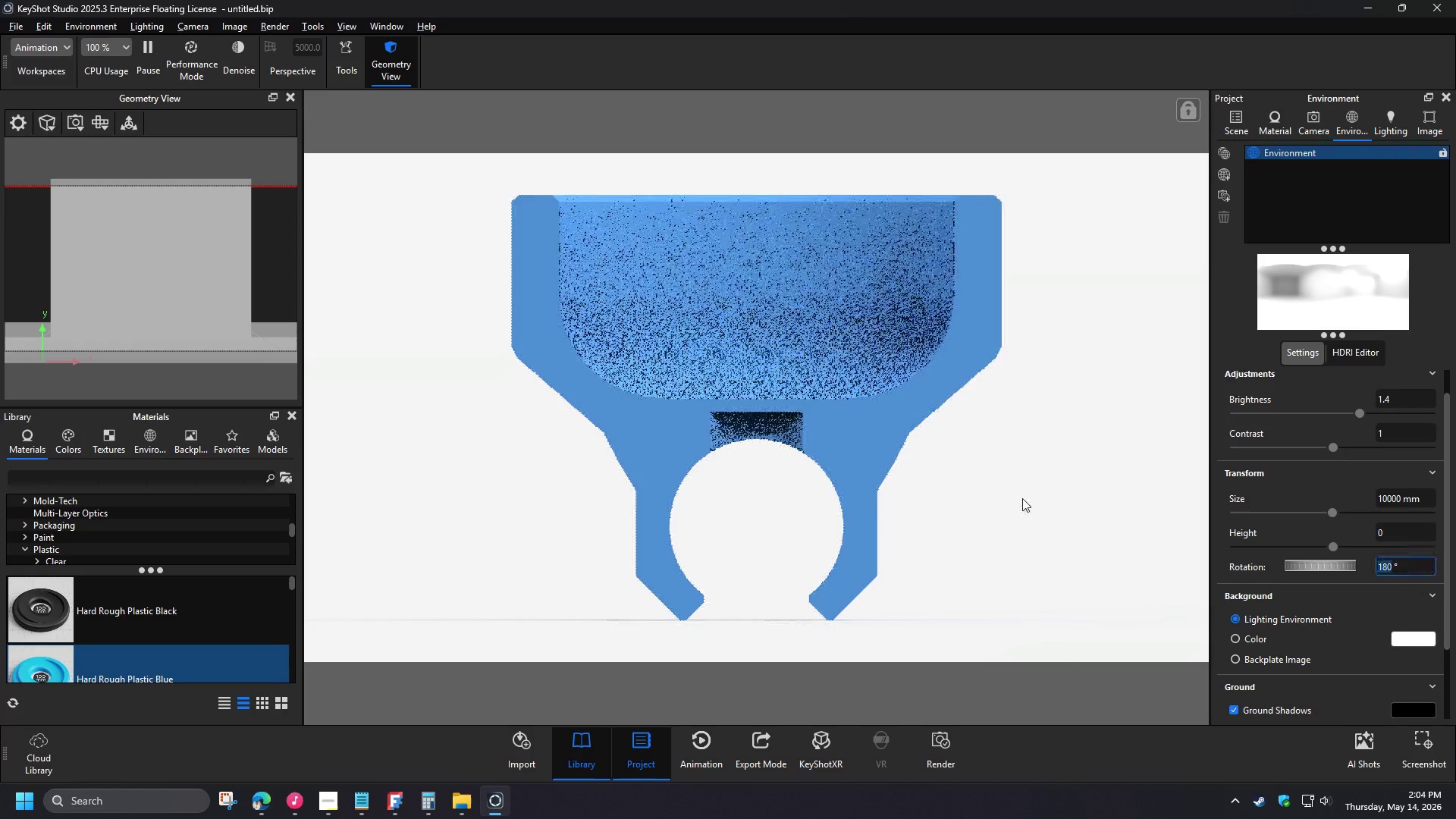 
left_click([940, 751])
 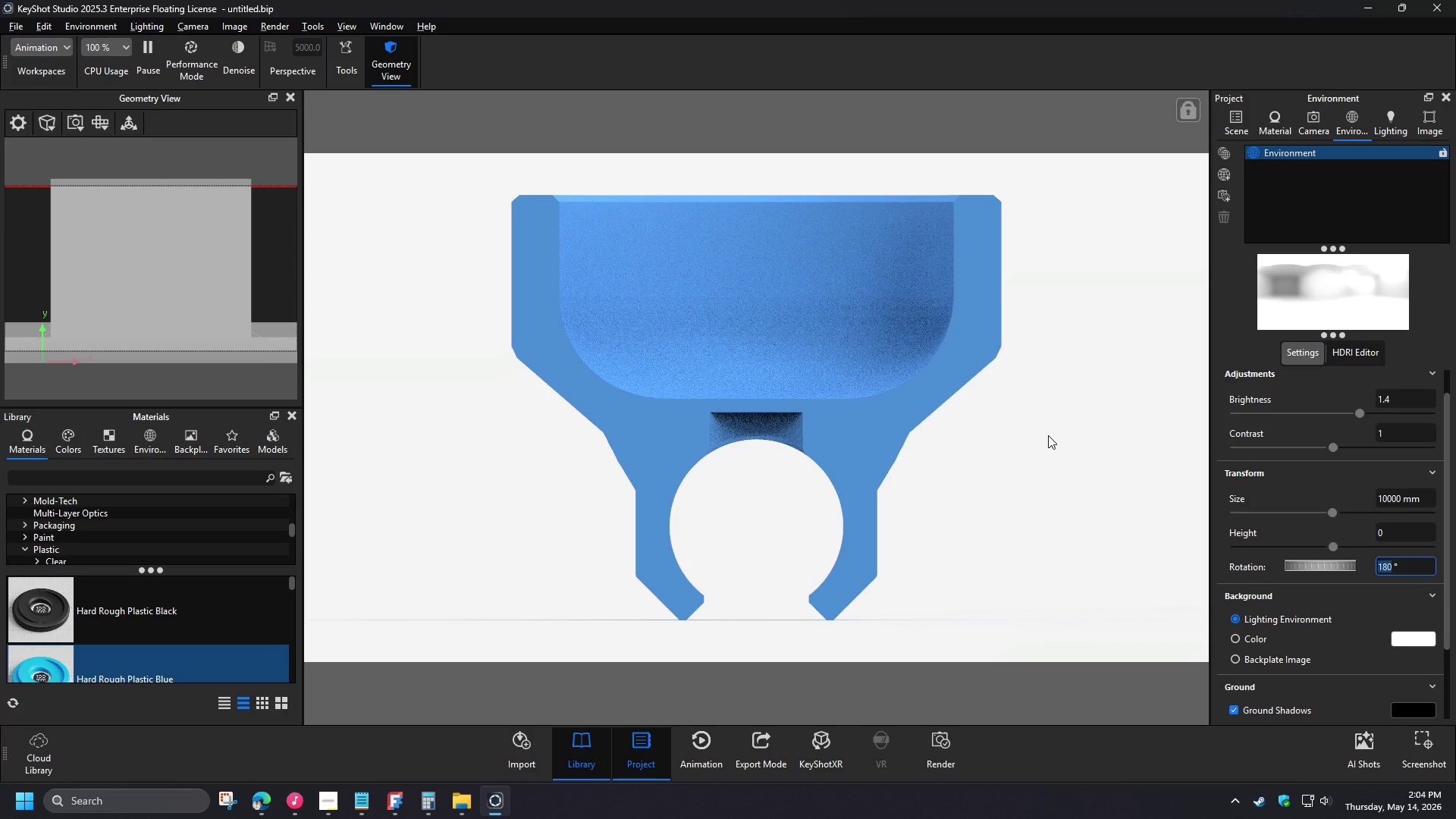 
left_click([1078, 693])
 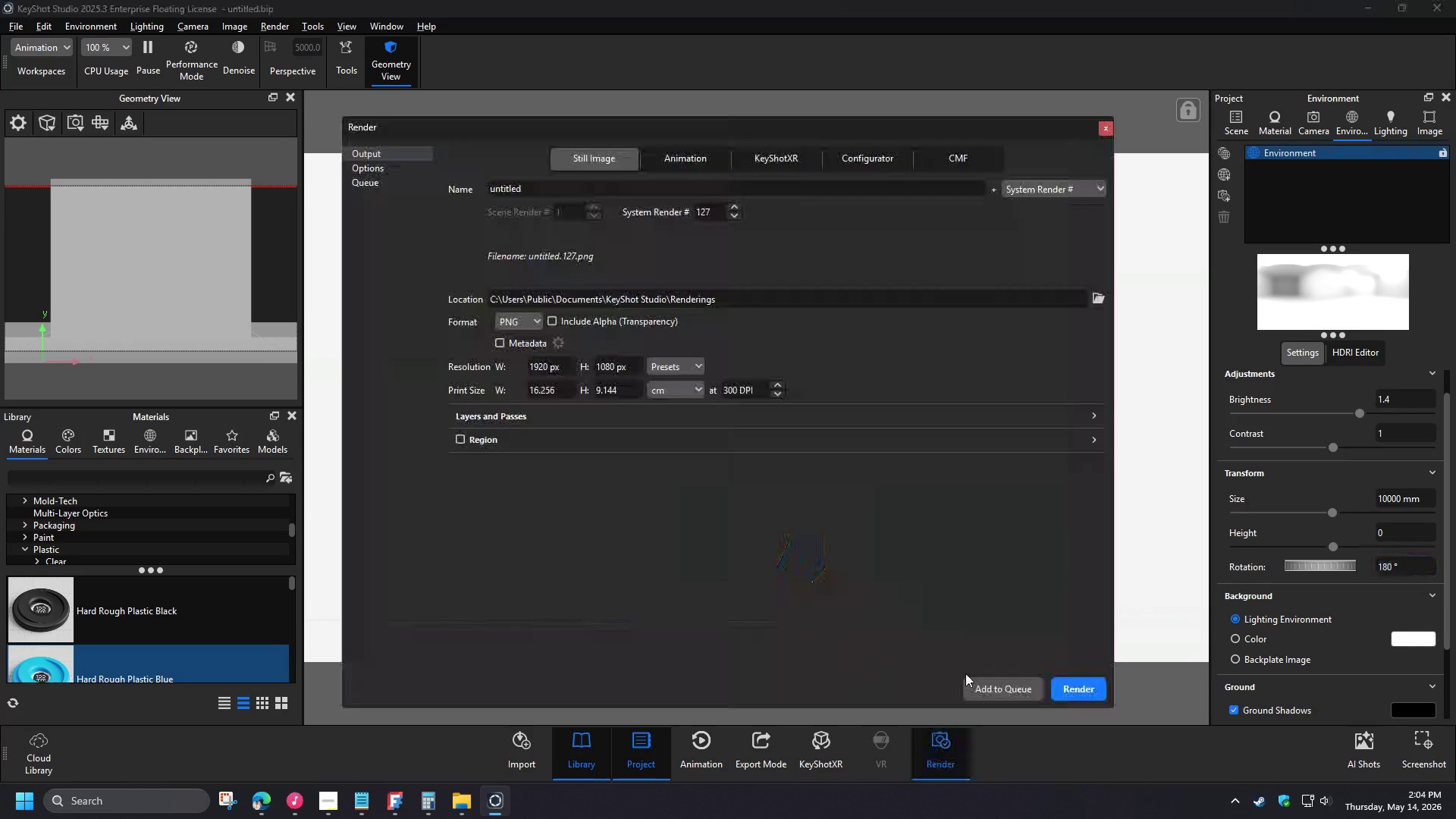 
left_click_drag(start_coordinate=[840, 292], to_coordinate=[708, 180])
 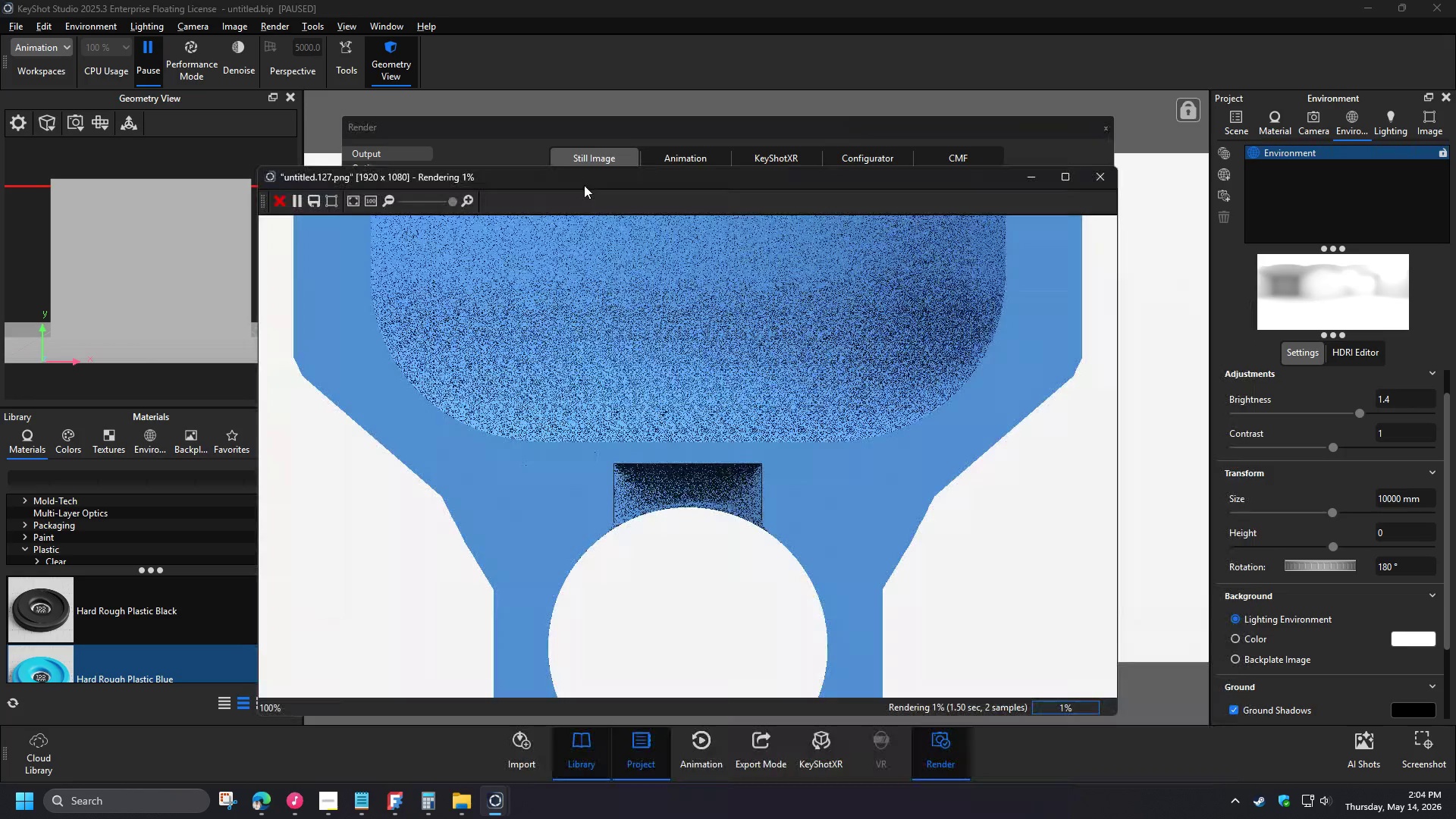 
left_click([347, 200])
 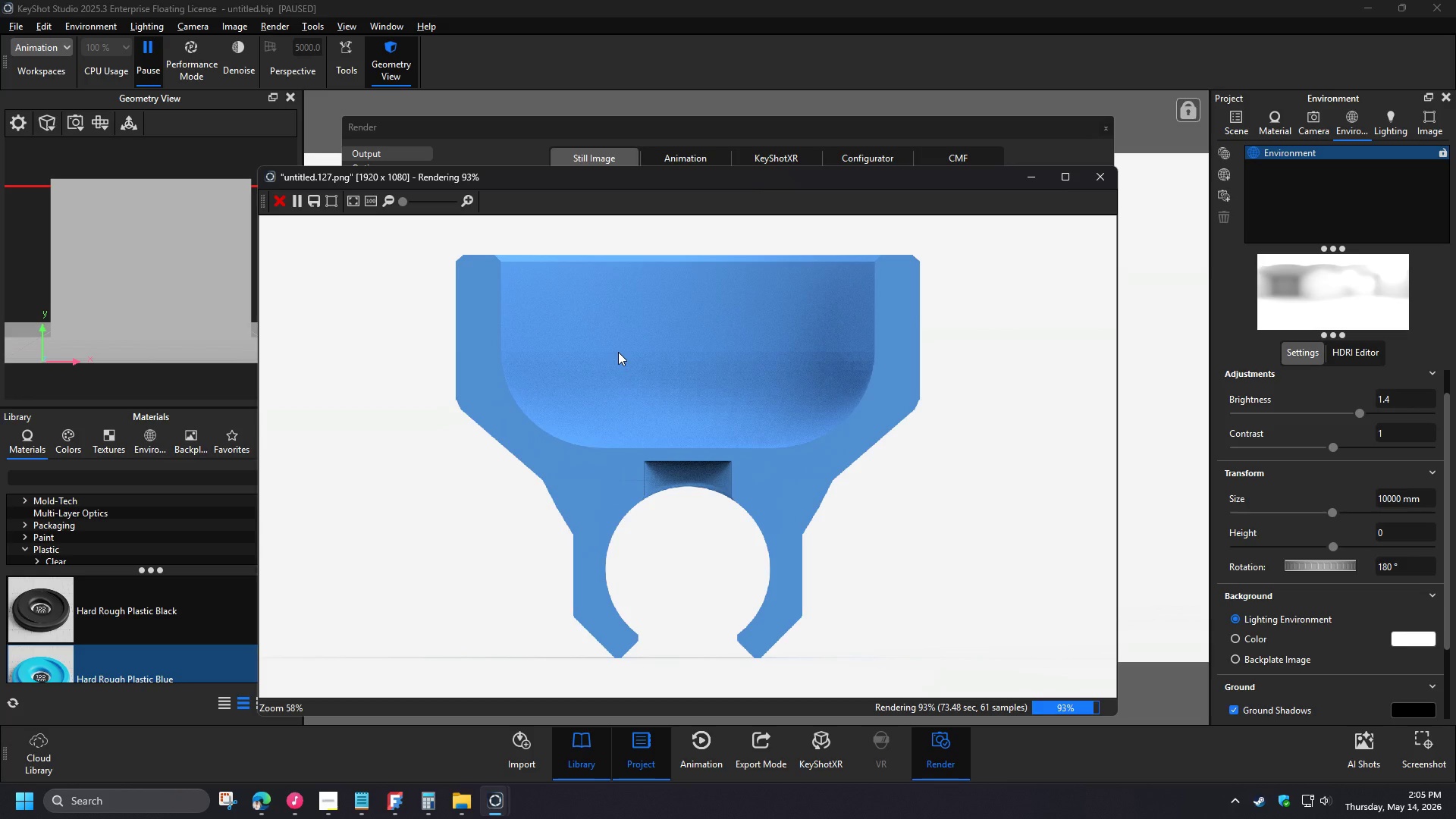 
wait(77.16)
 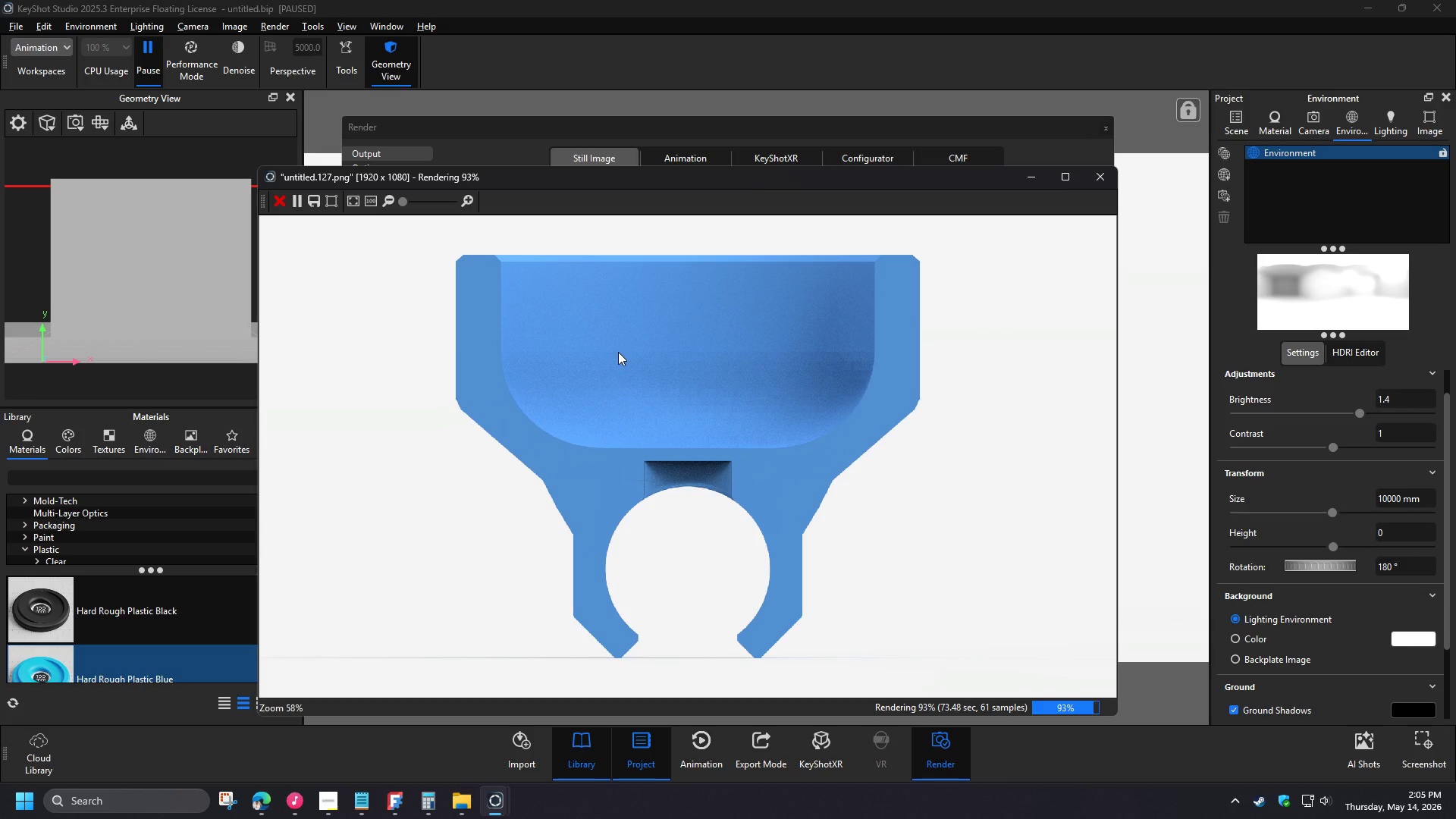 
left_click([283, 205])
 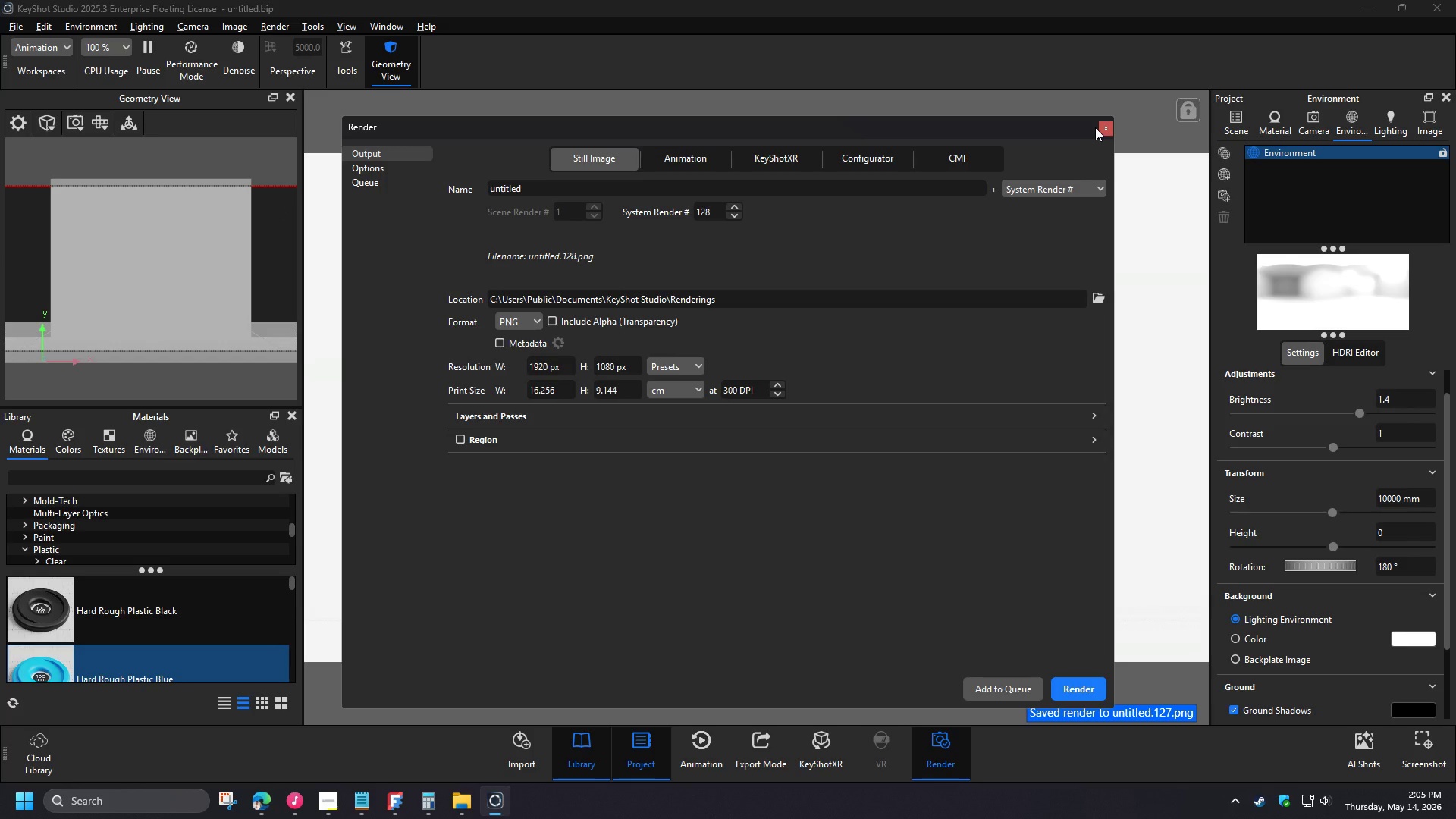 
left_click([1104, 125])
 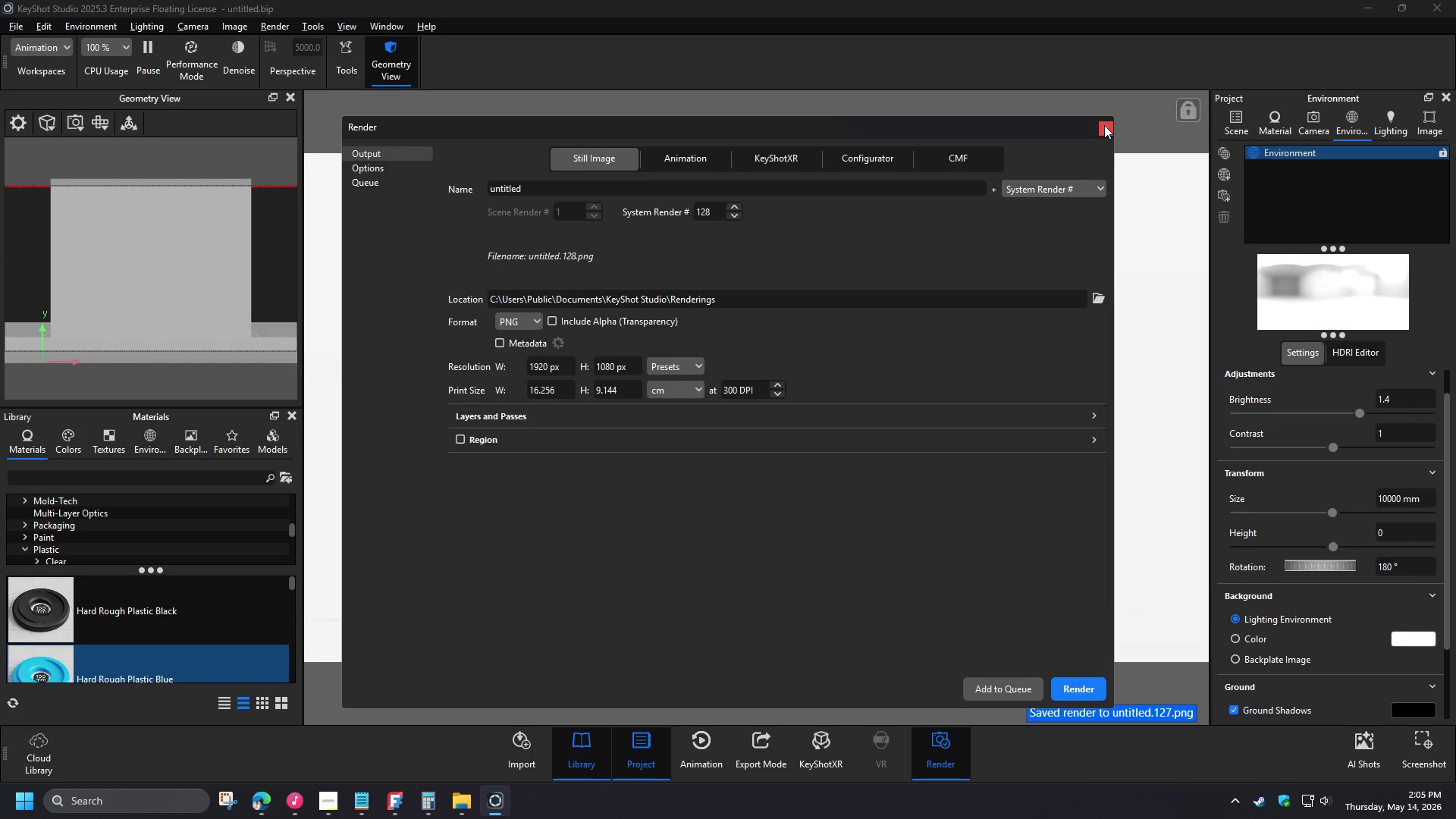 
left_click([1308, 126])
 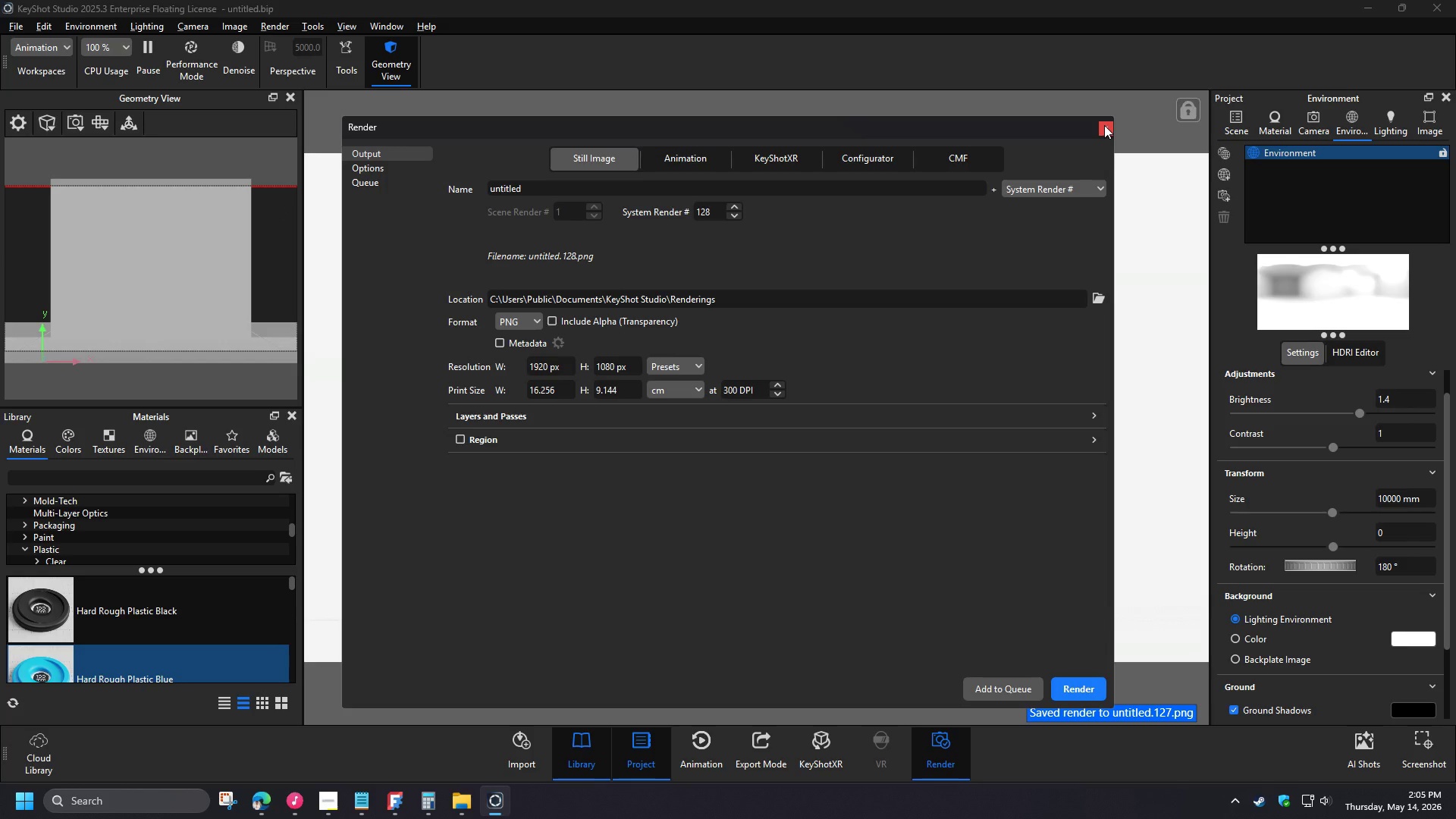 
left_click([1297, 191])
 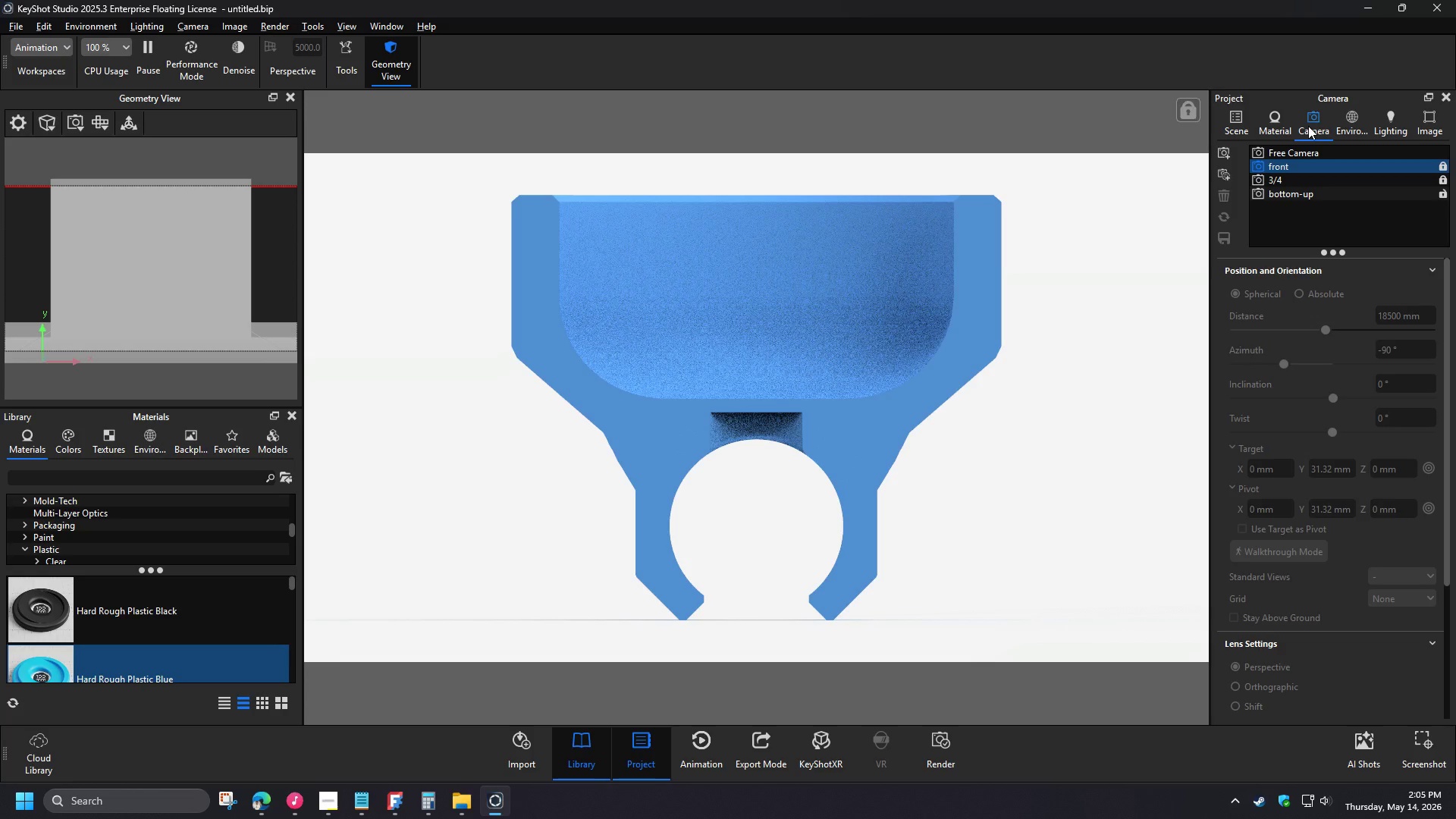 
left_click_drag(start_coordinate=[773, 487], to_coordinate=[563, 312])
 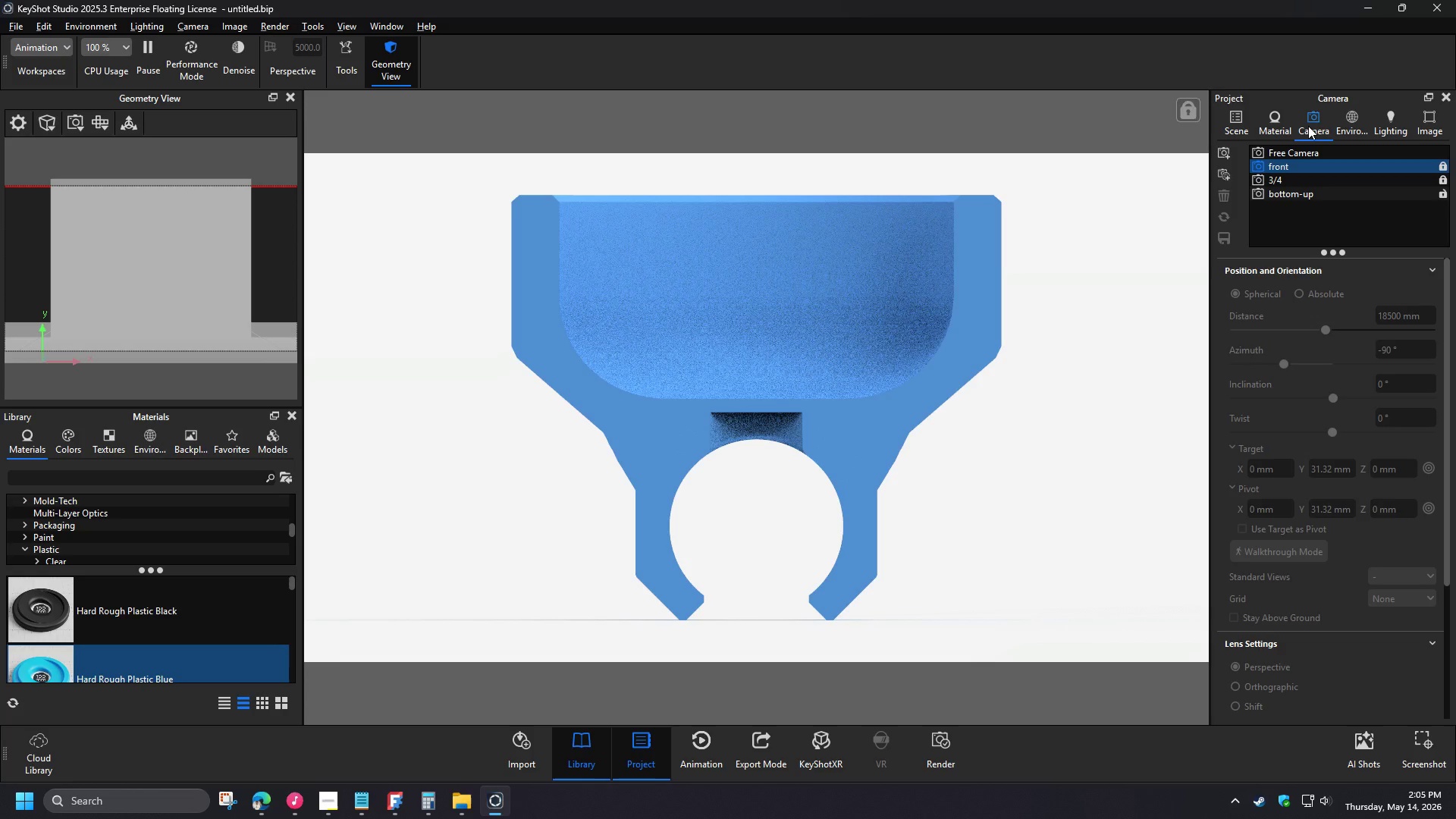 
left_click([1234, 124])
 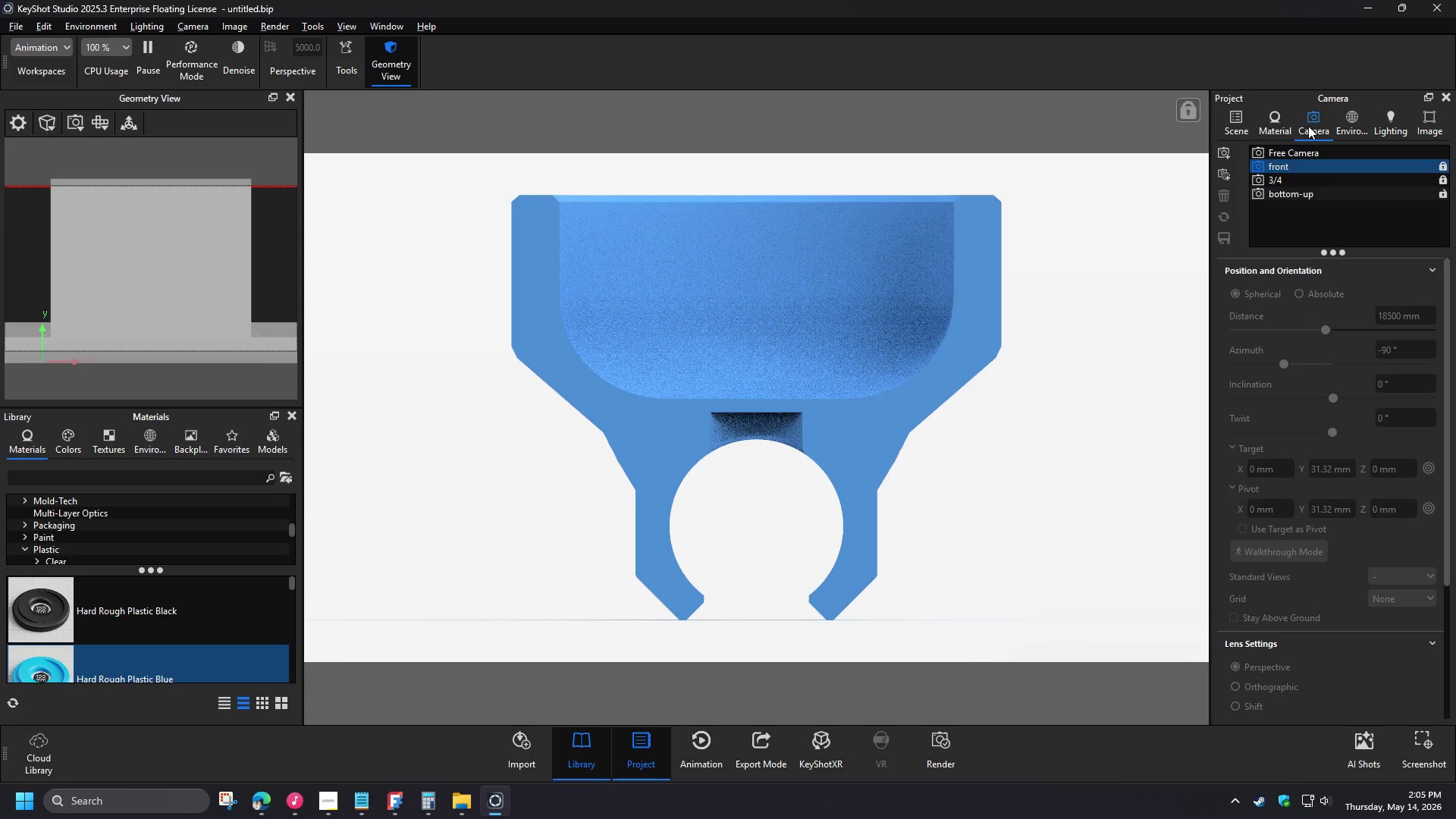 
left_click([1257, 217])
 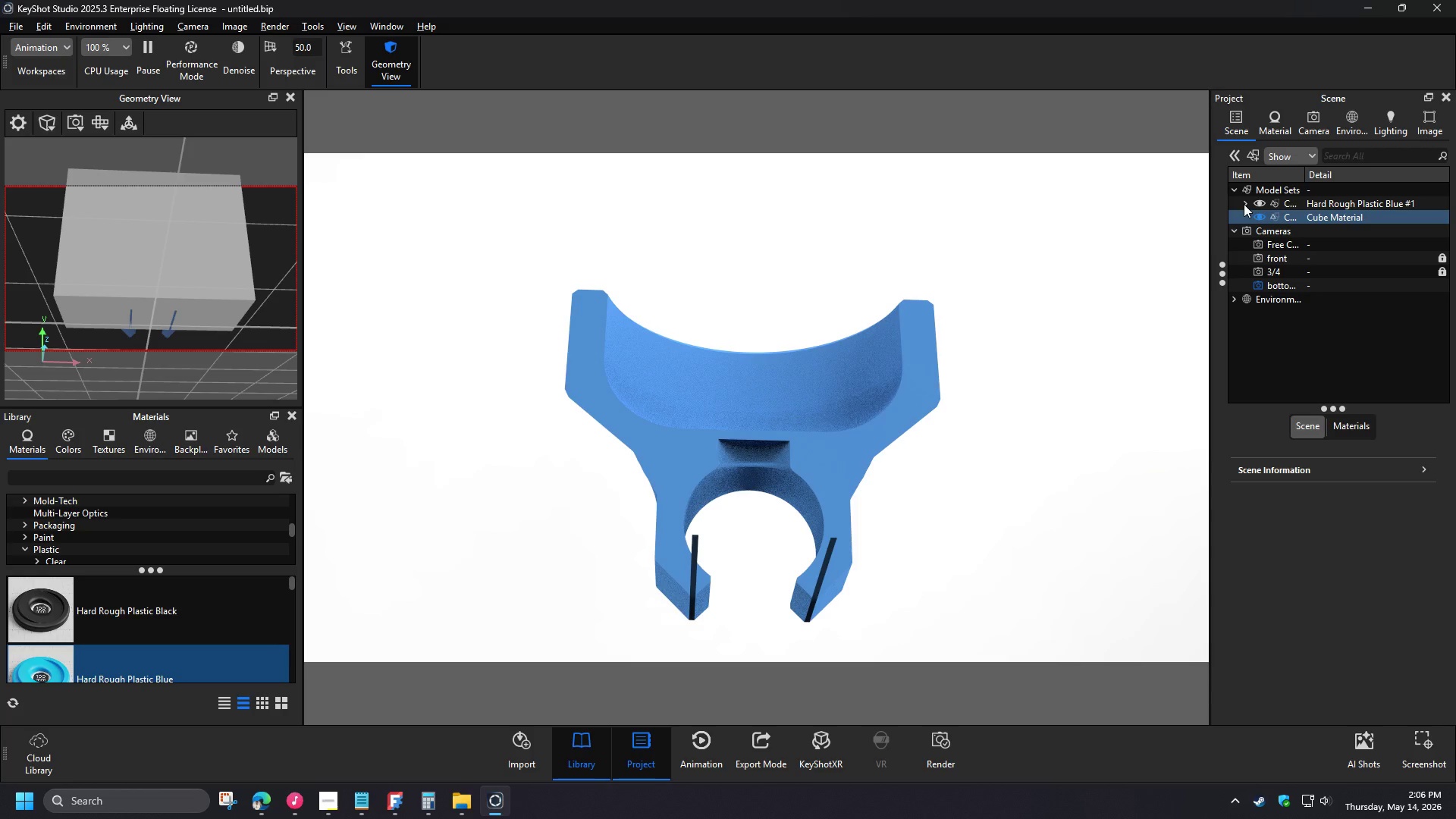 
left_click([104, 127])
 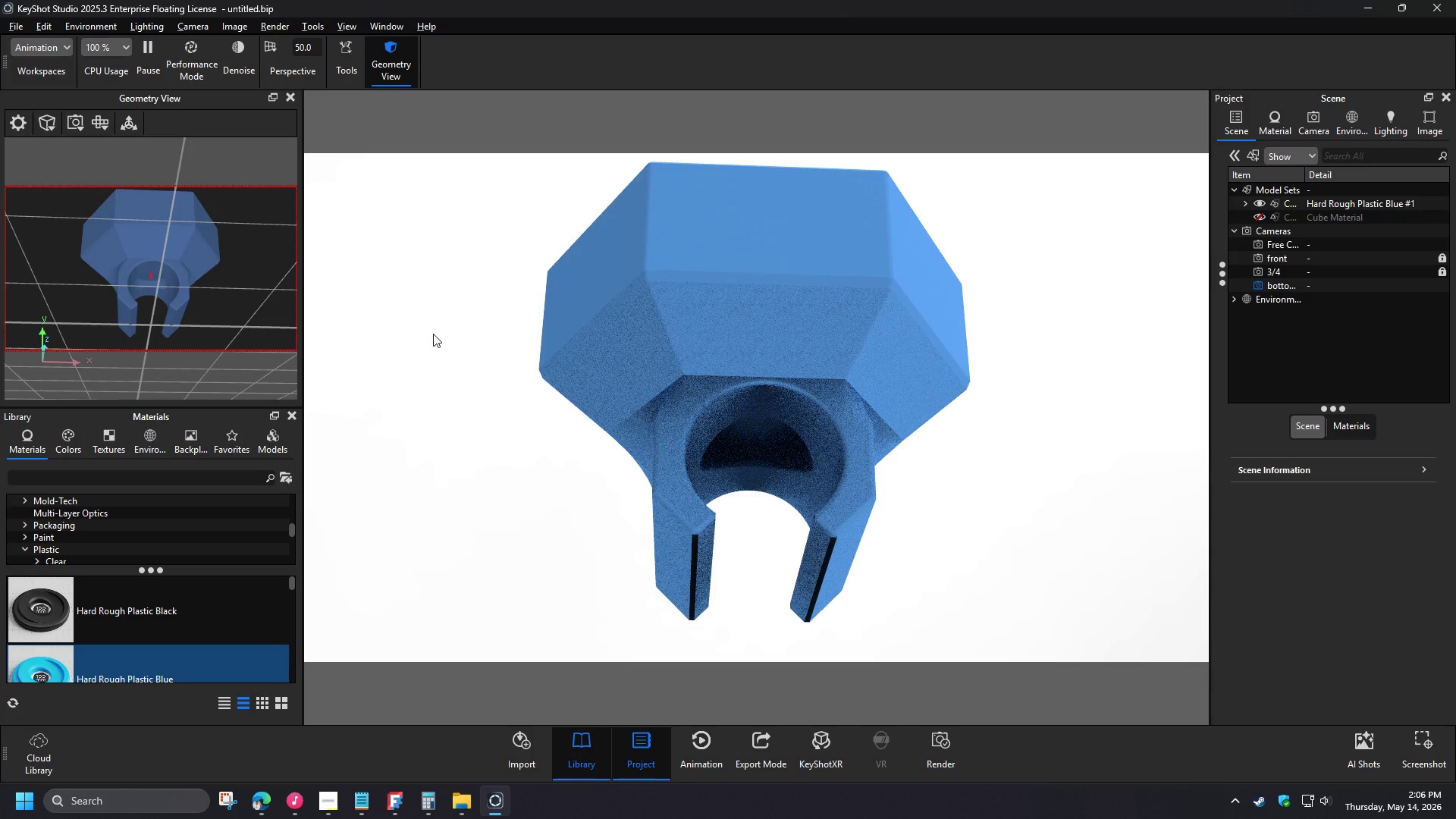 
left_click([120, 149])
 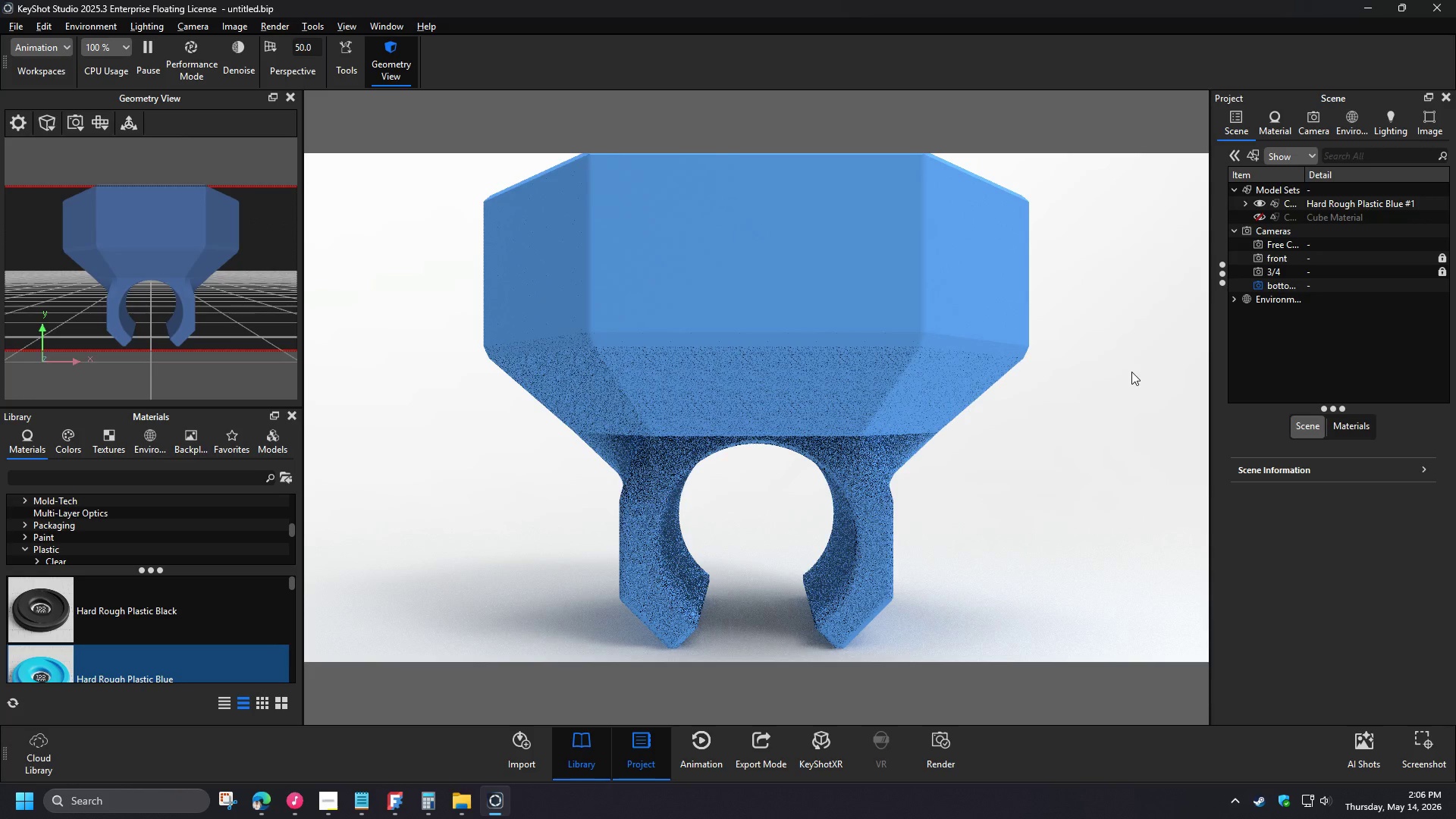 
left_click([1323, 130])
 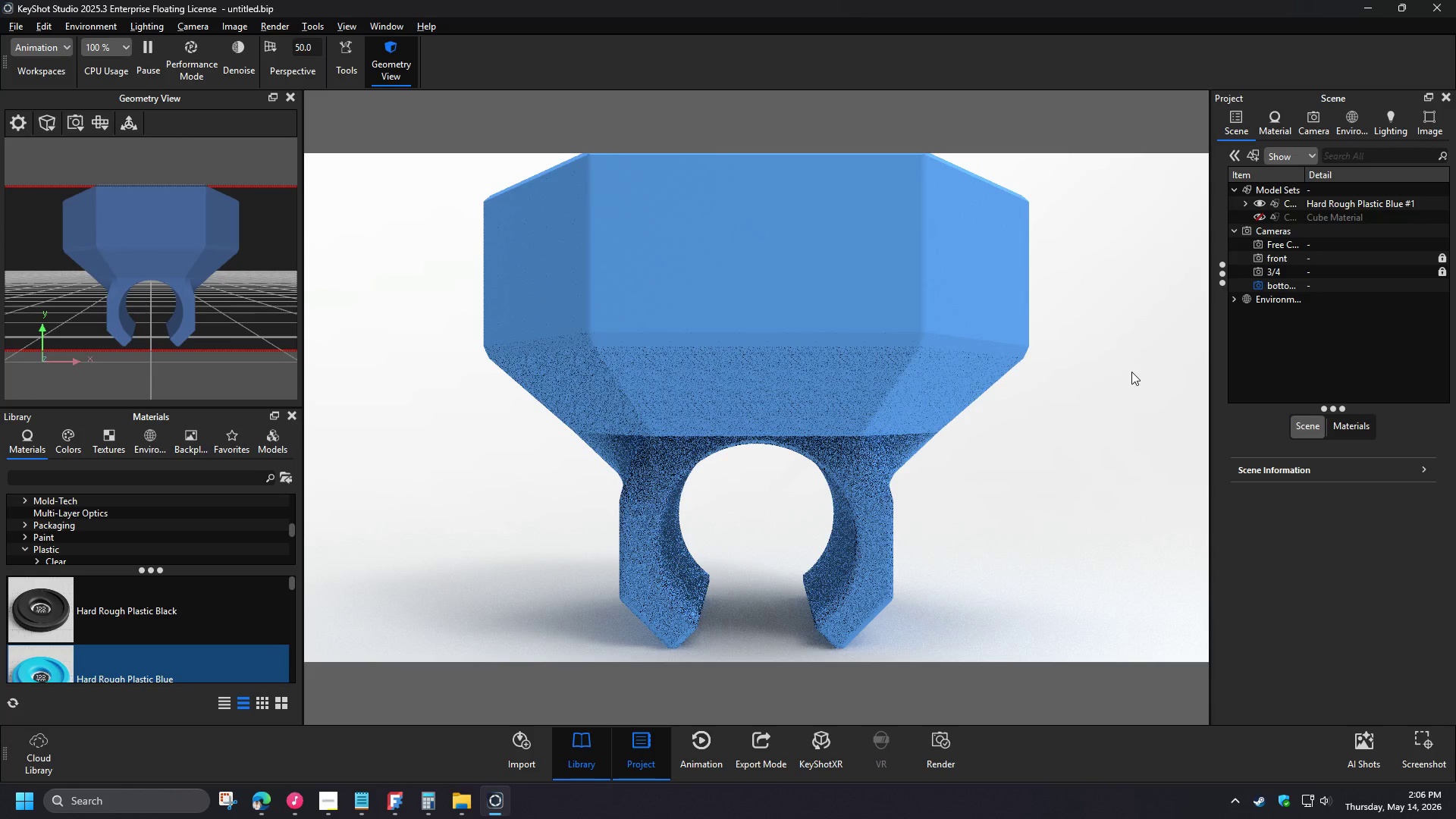 
left_click_drag(start_coordinate=[1332, 400], to_coordinate=[1286, 394])
 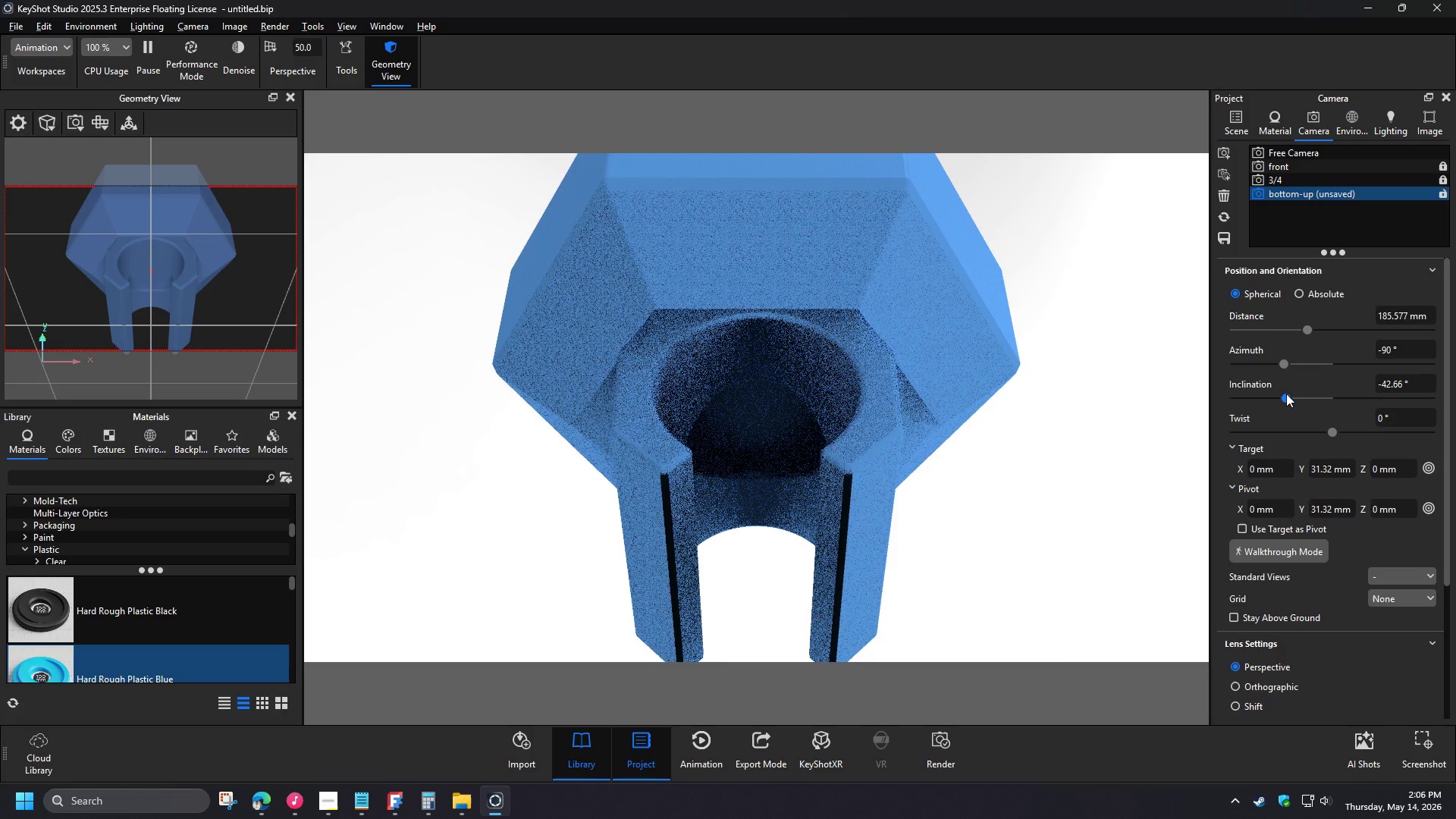 
wait(12.97)
 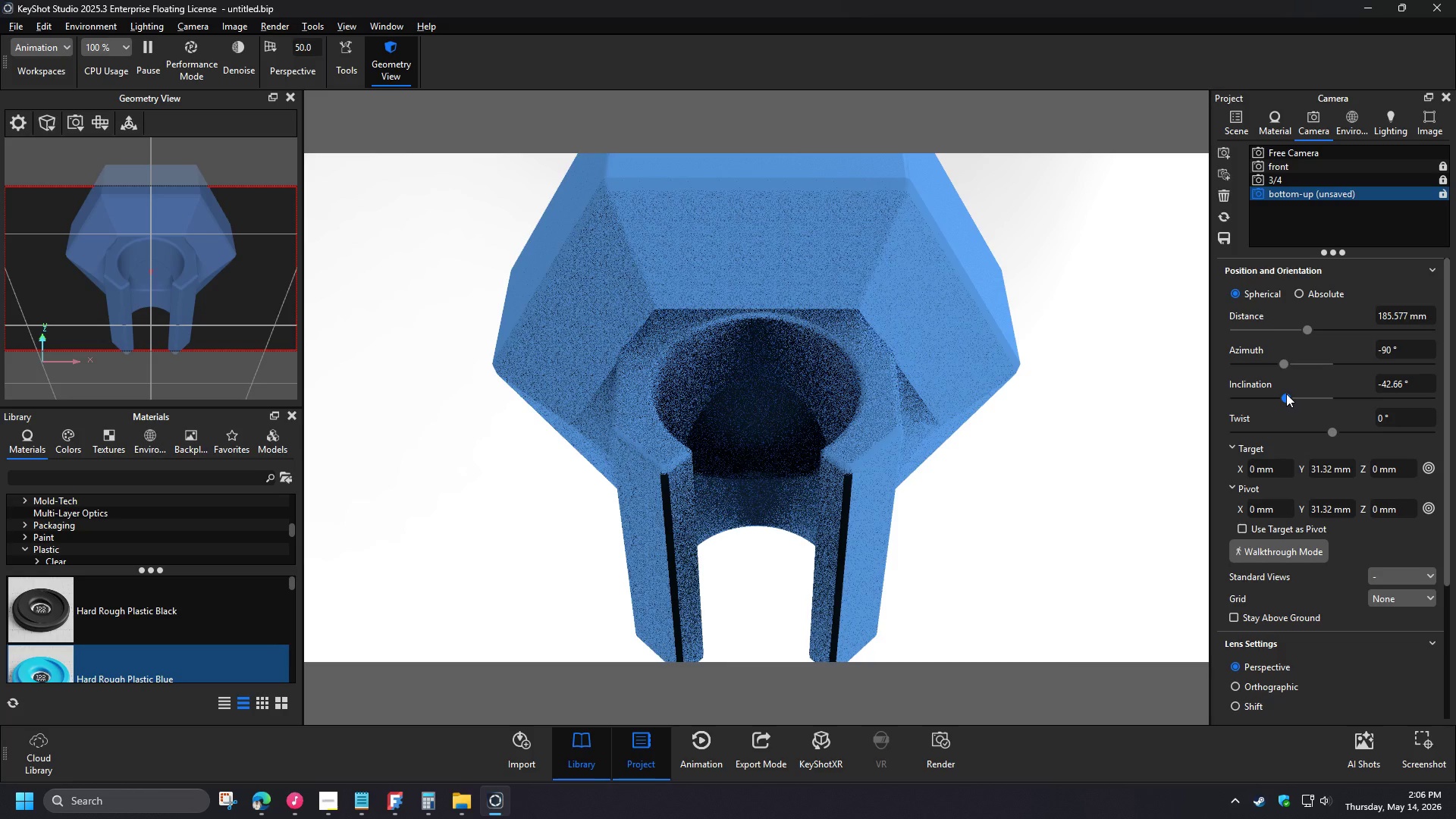 
left_click([1218, 238])
 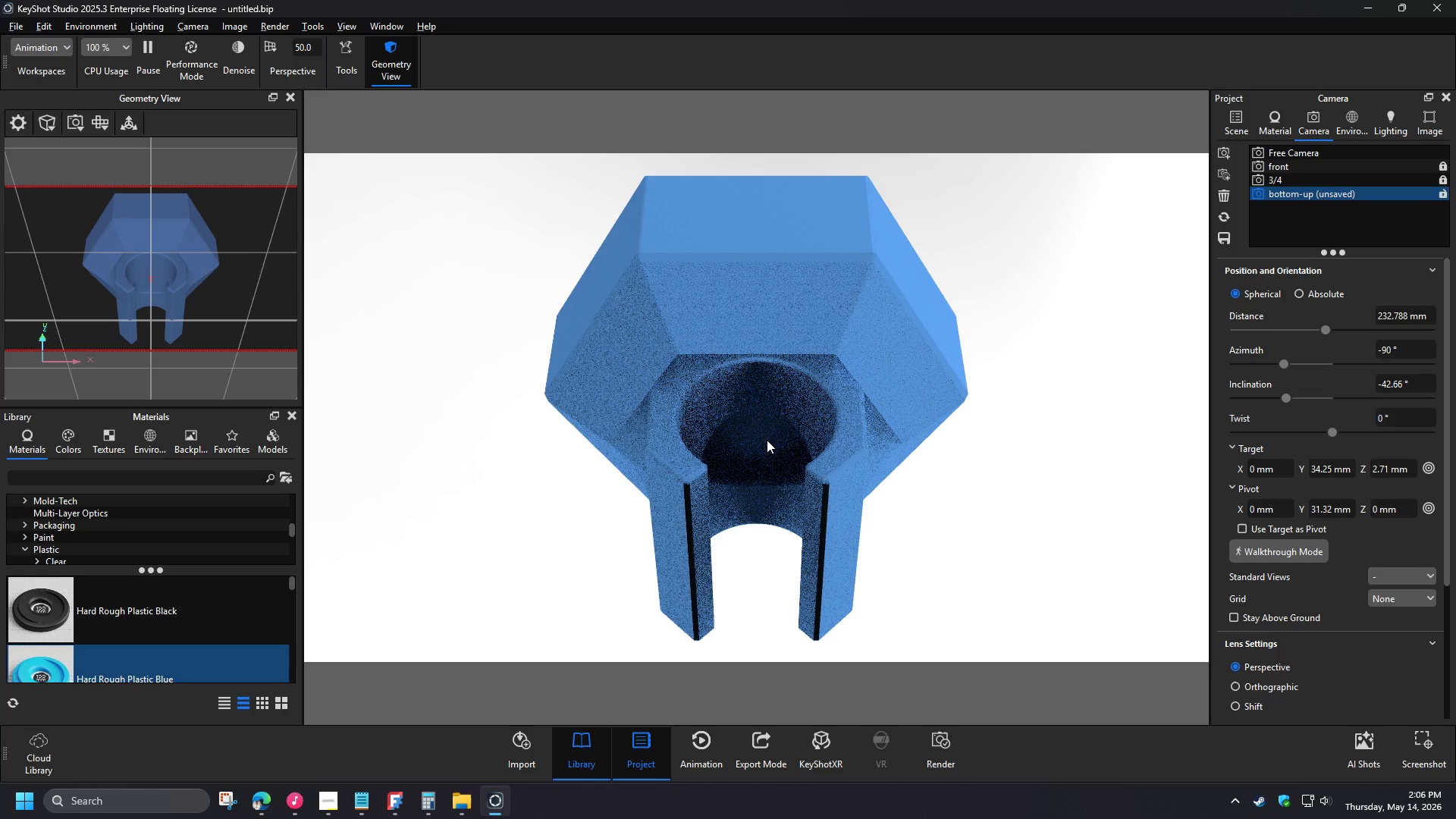 
left_click([1443, 197])
 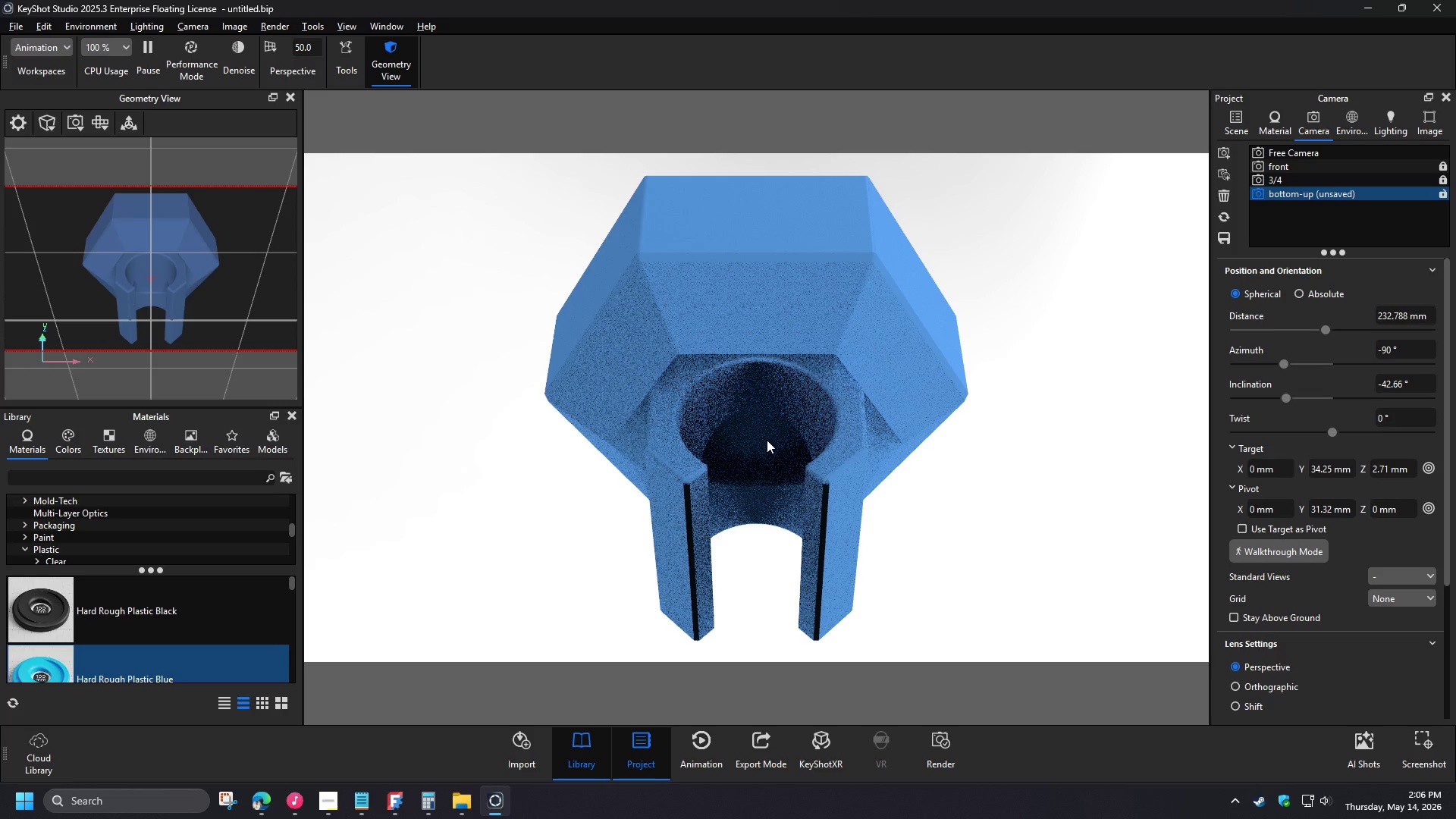 
left_click([1288, 168])
 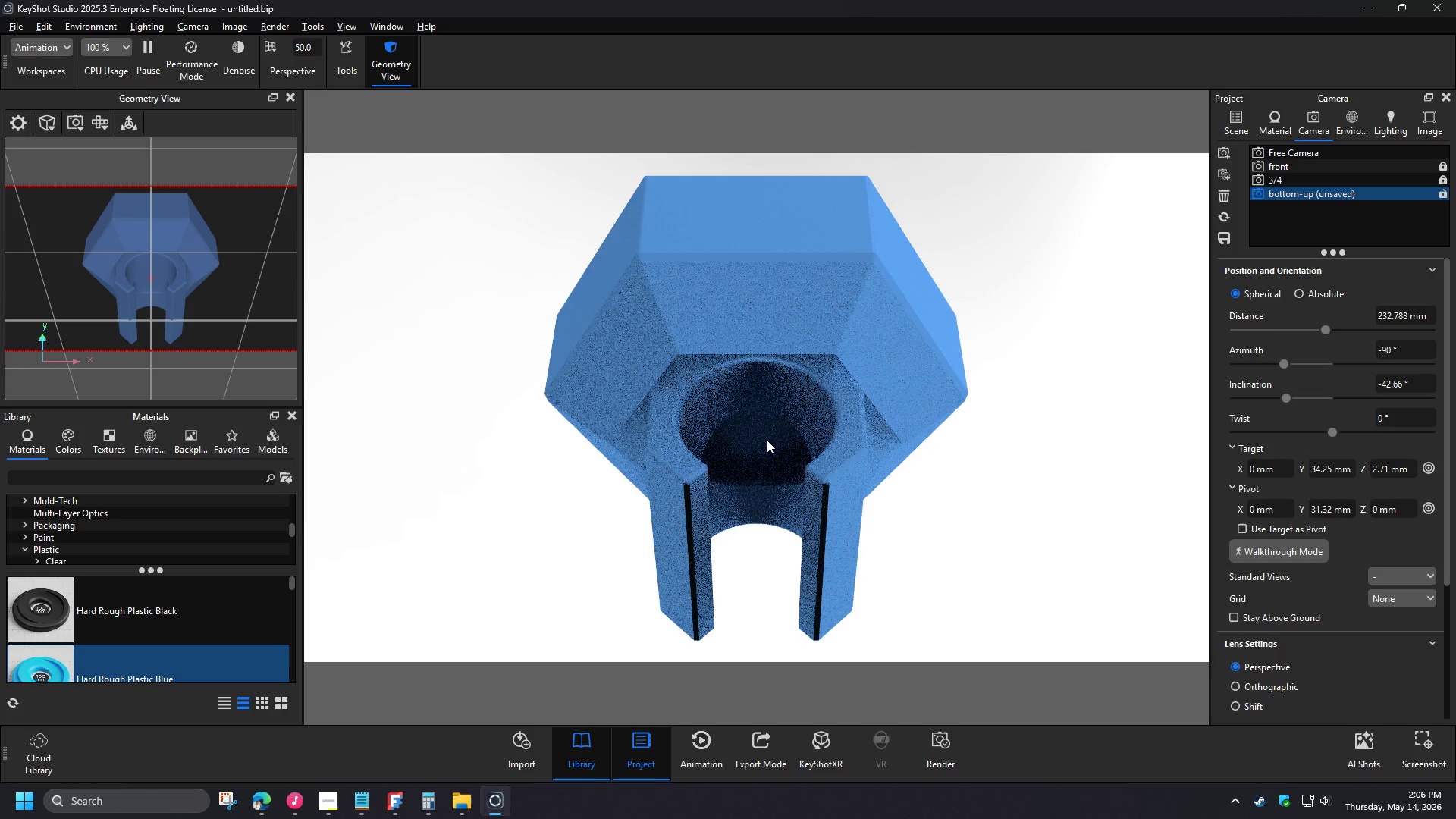 
scroll: coordinate [770, 462], scroll_direction: down, amount: 1.0
 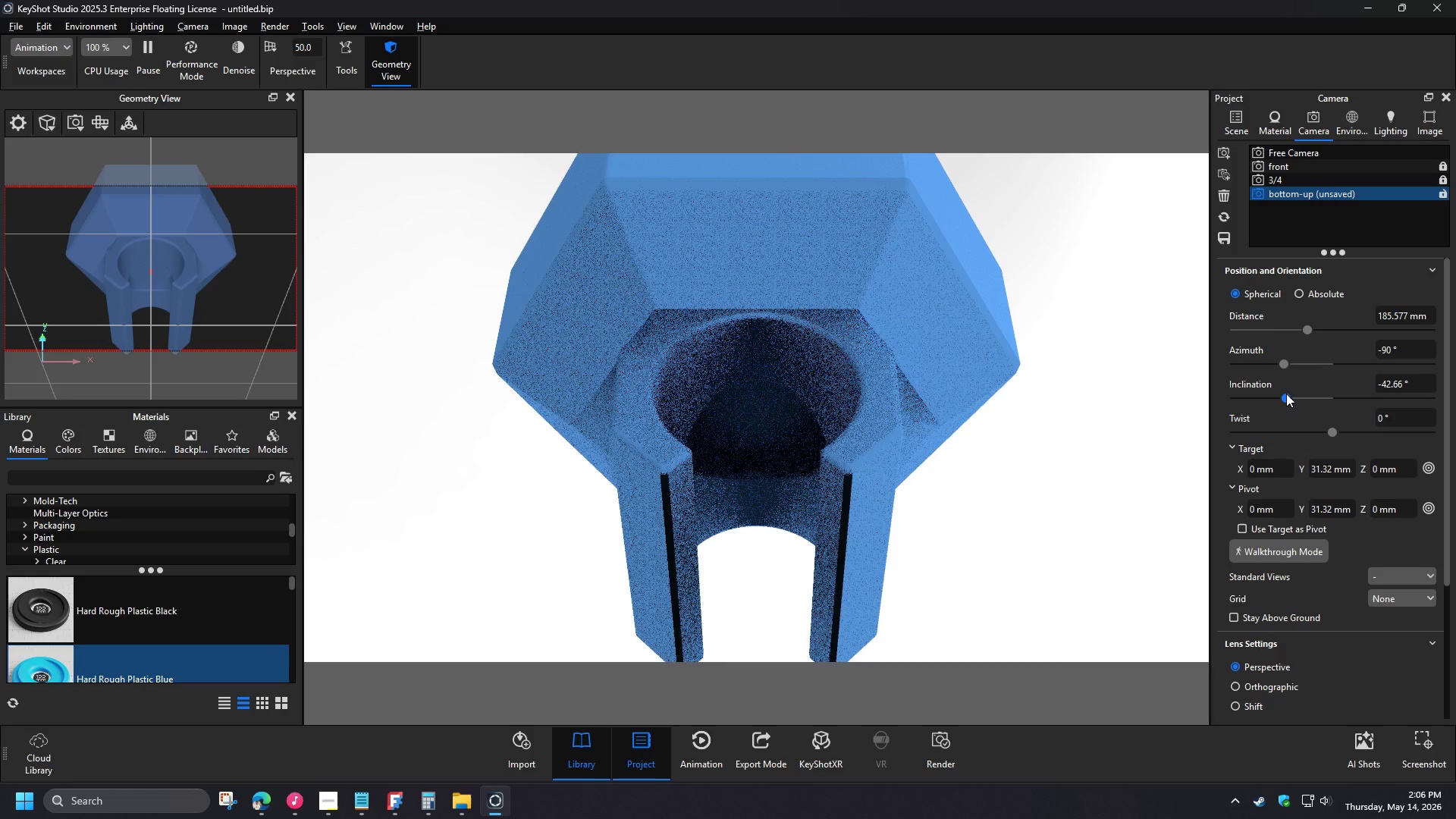 
left_click([1291, 192])
 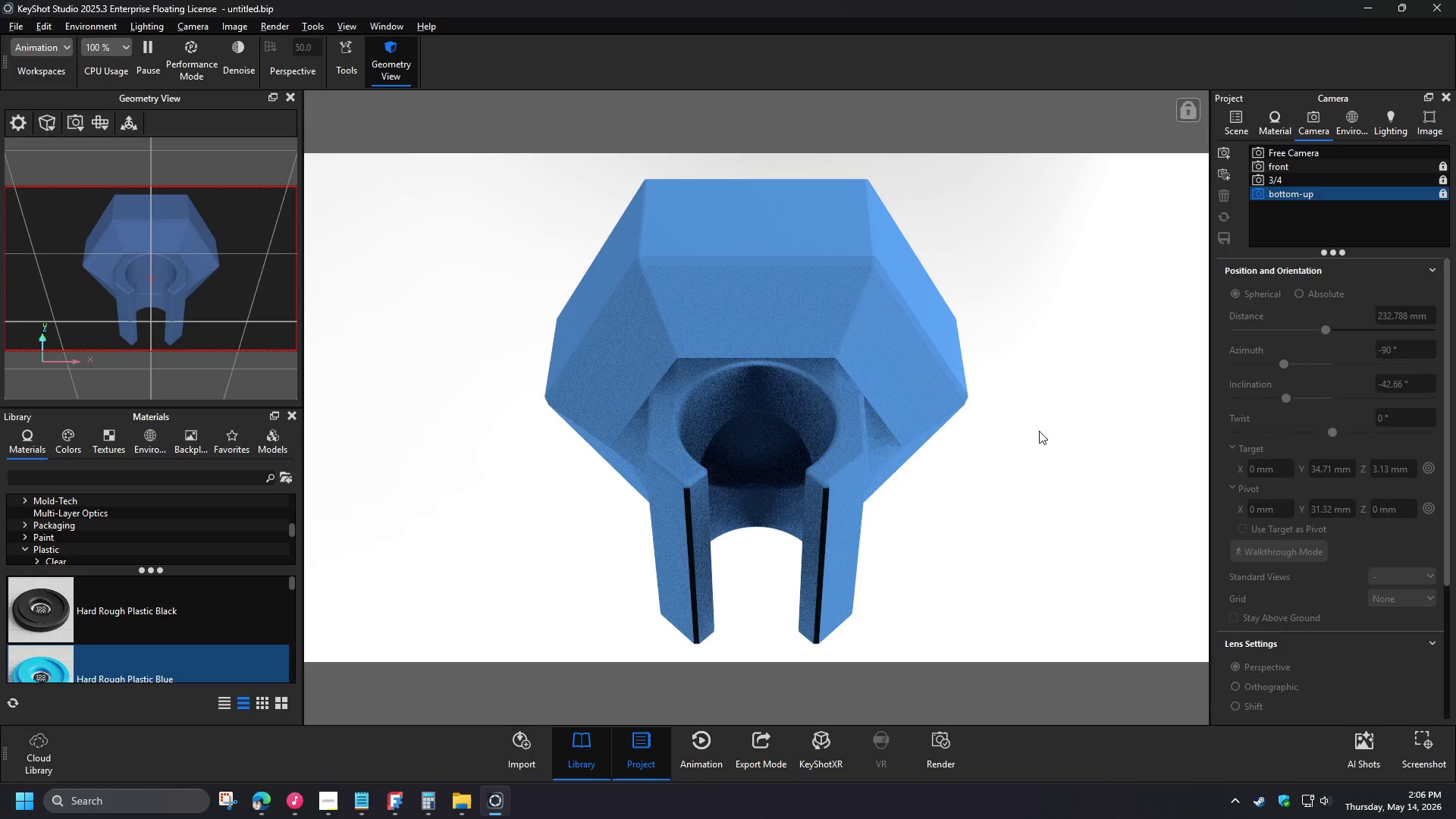 
scroll: coordinate [768, 443], scroll_direction: down, amount: 1.0
 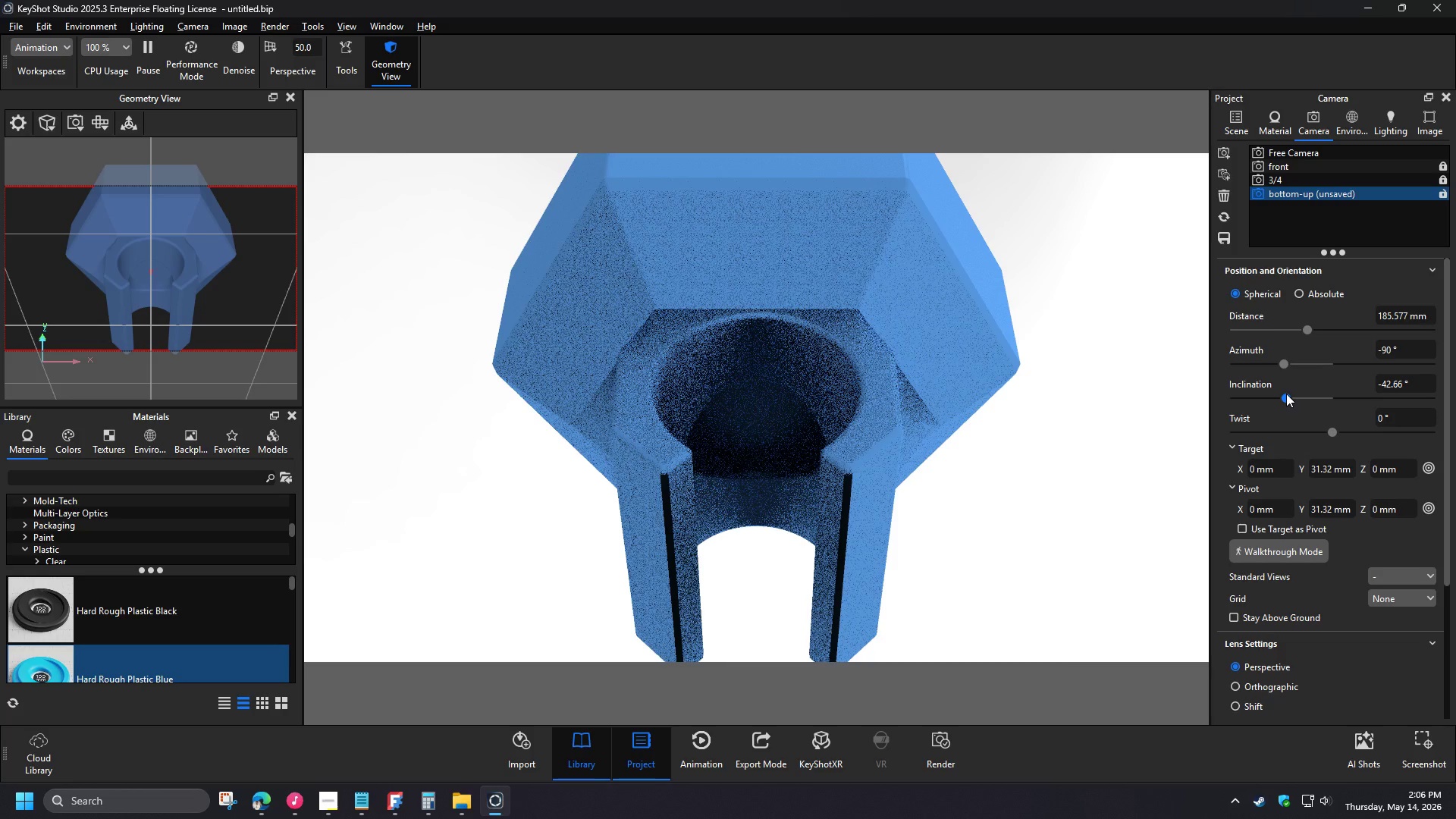 
wait(20.12)
 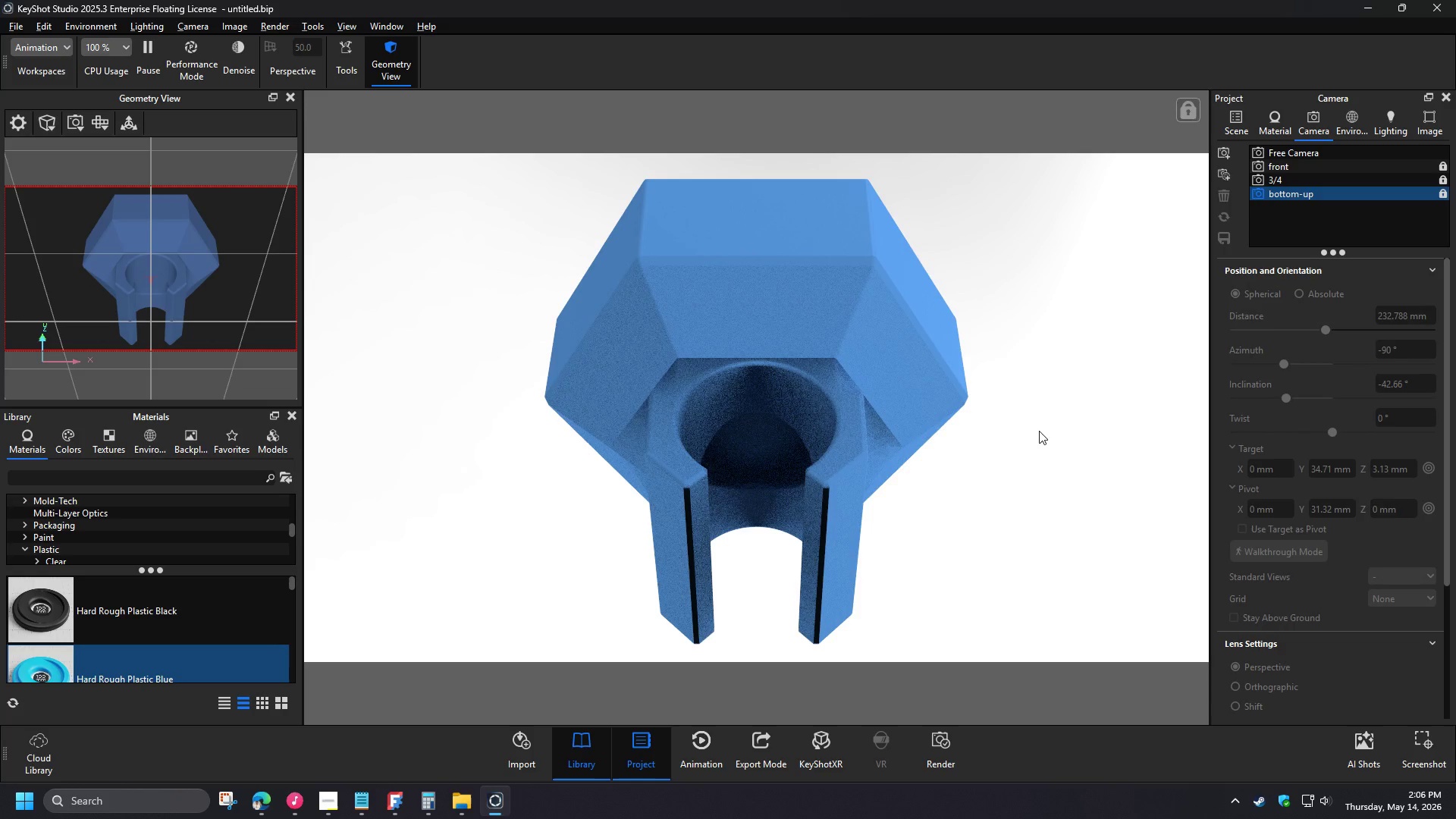 
left_click([1355, 124])
 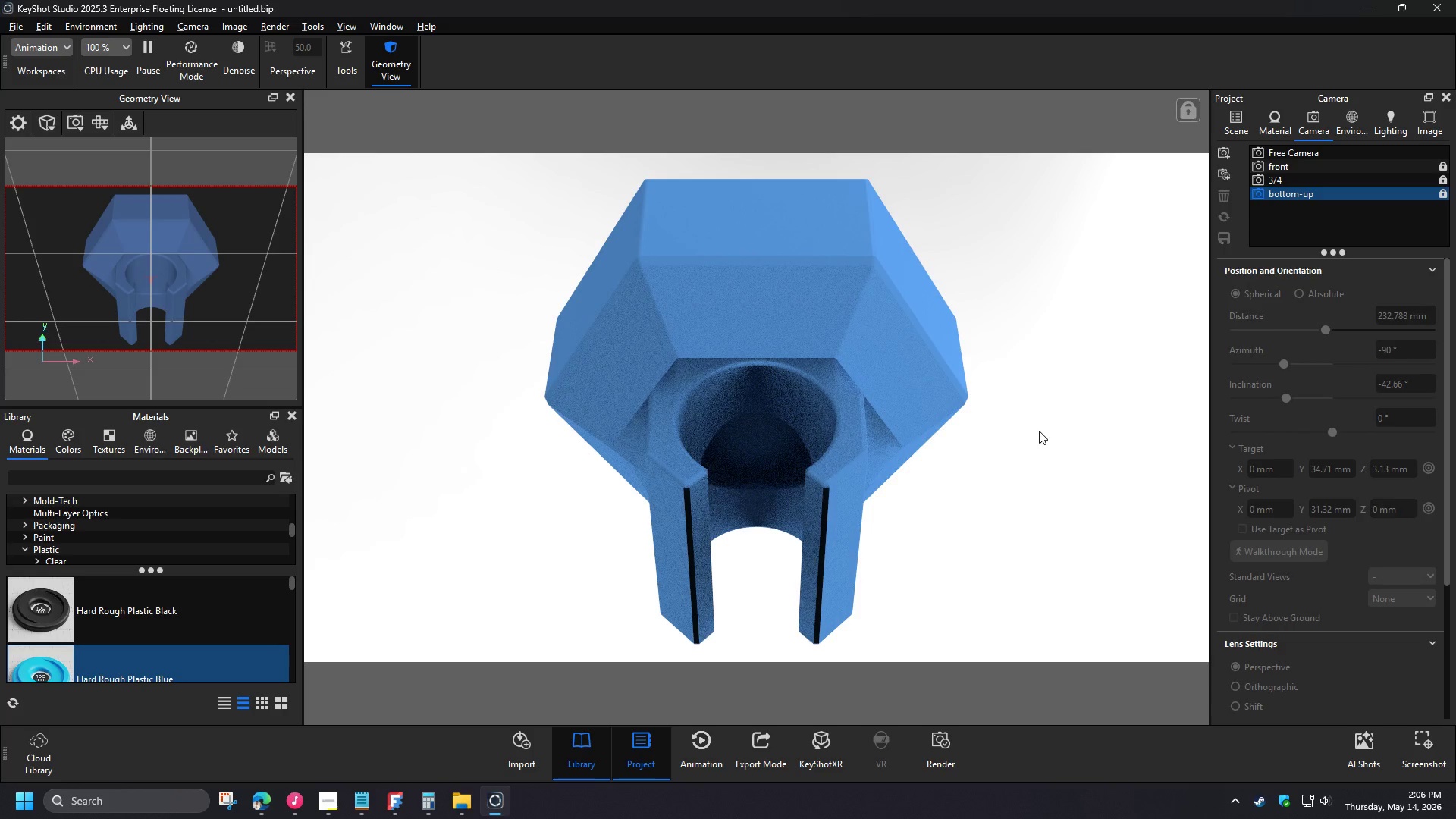 
left_click([1382, 127])
 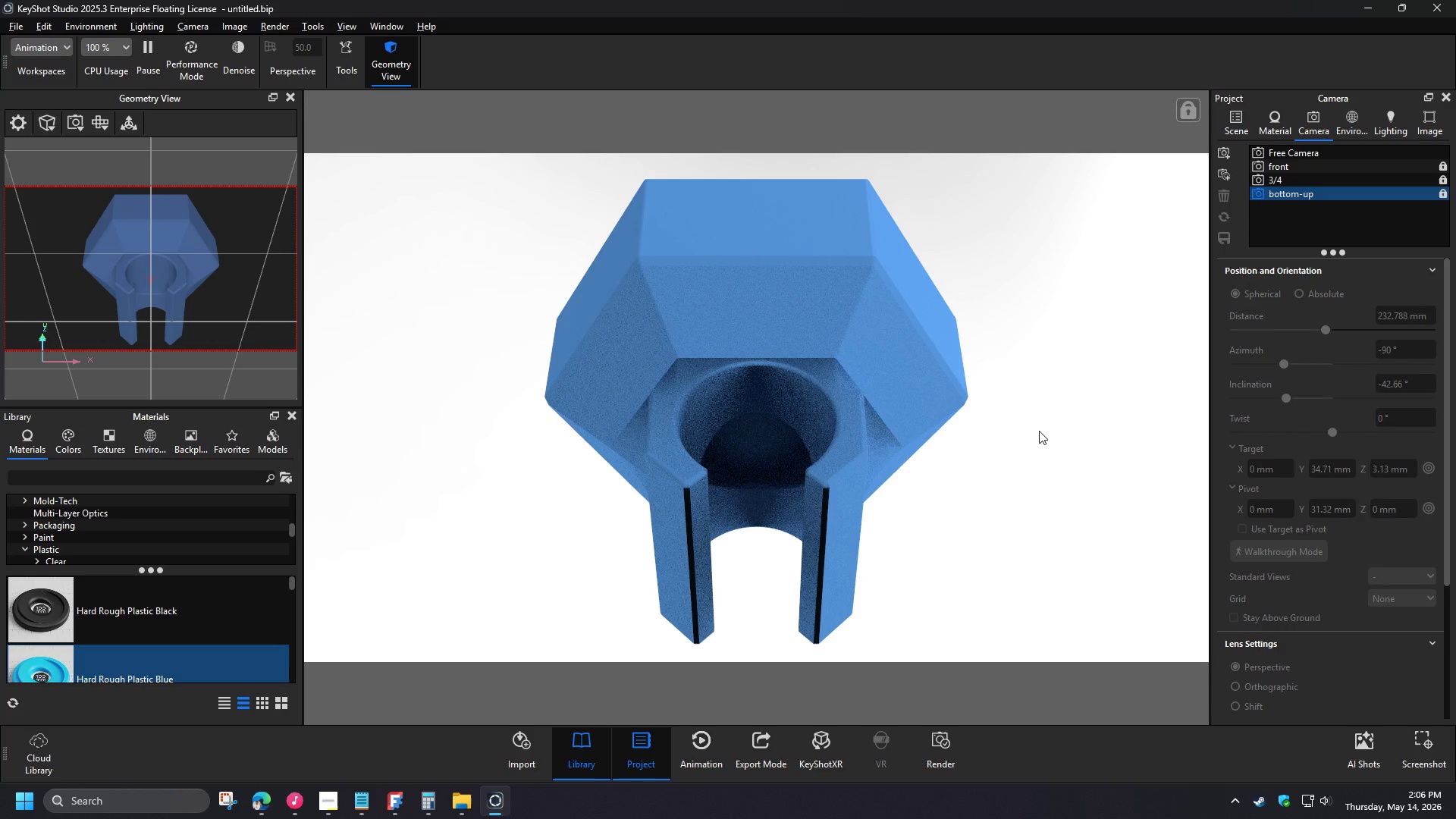 
left_click([1235, 387])
 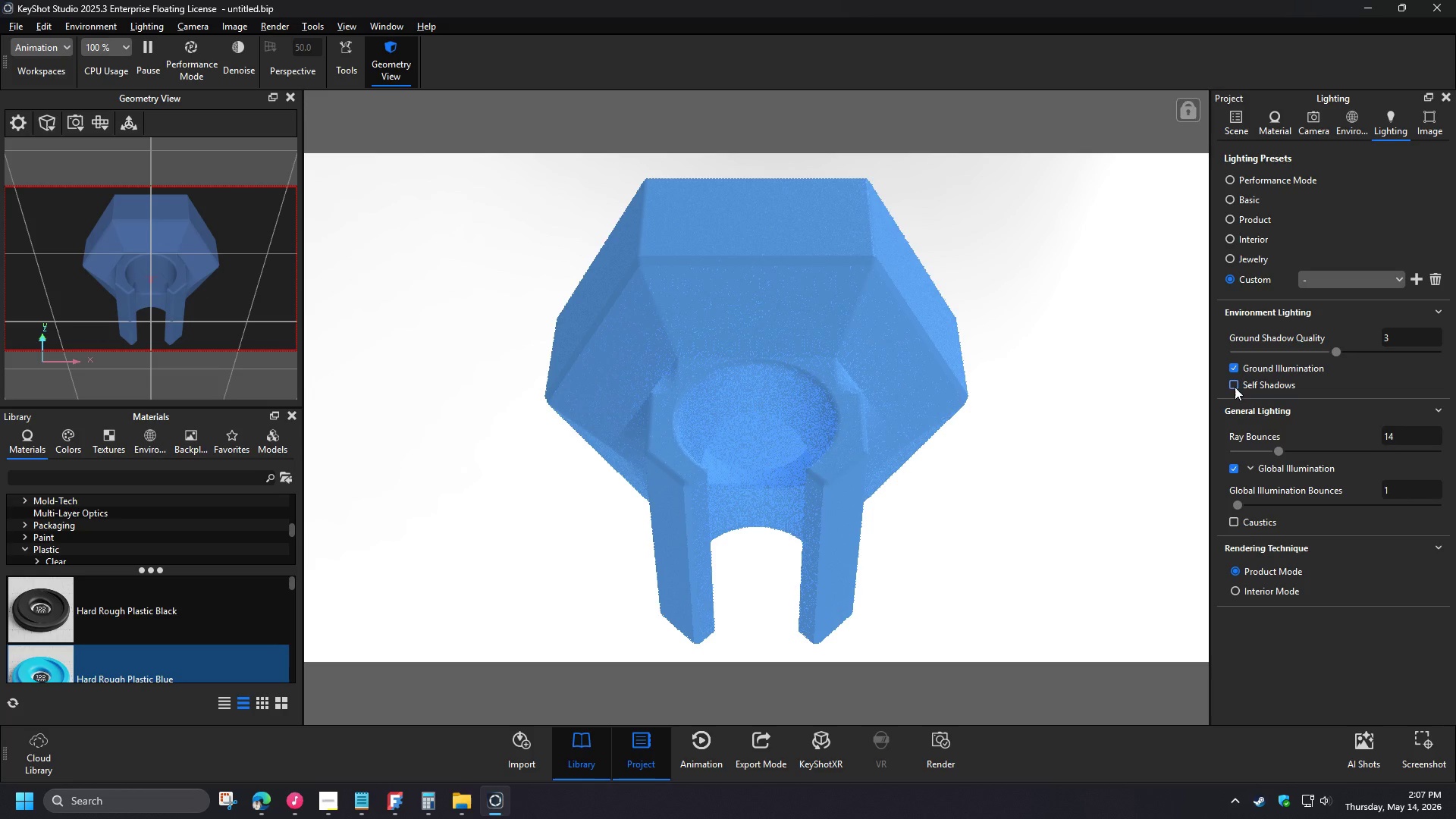 
left_click([1232, 370])
 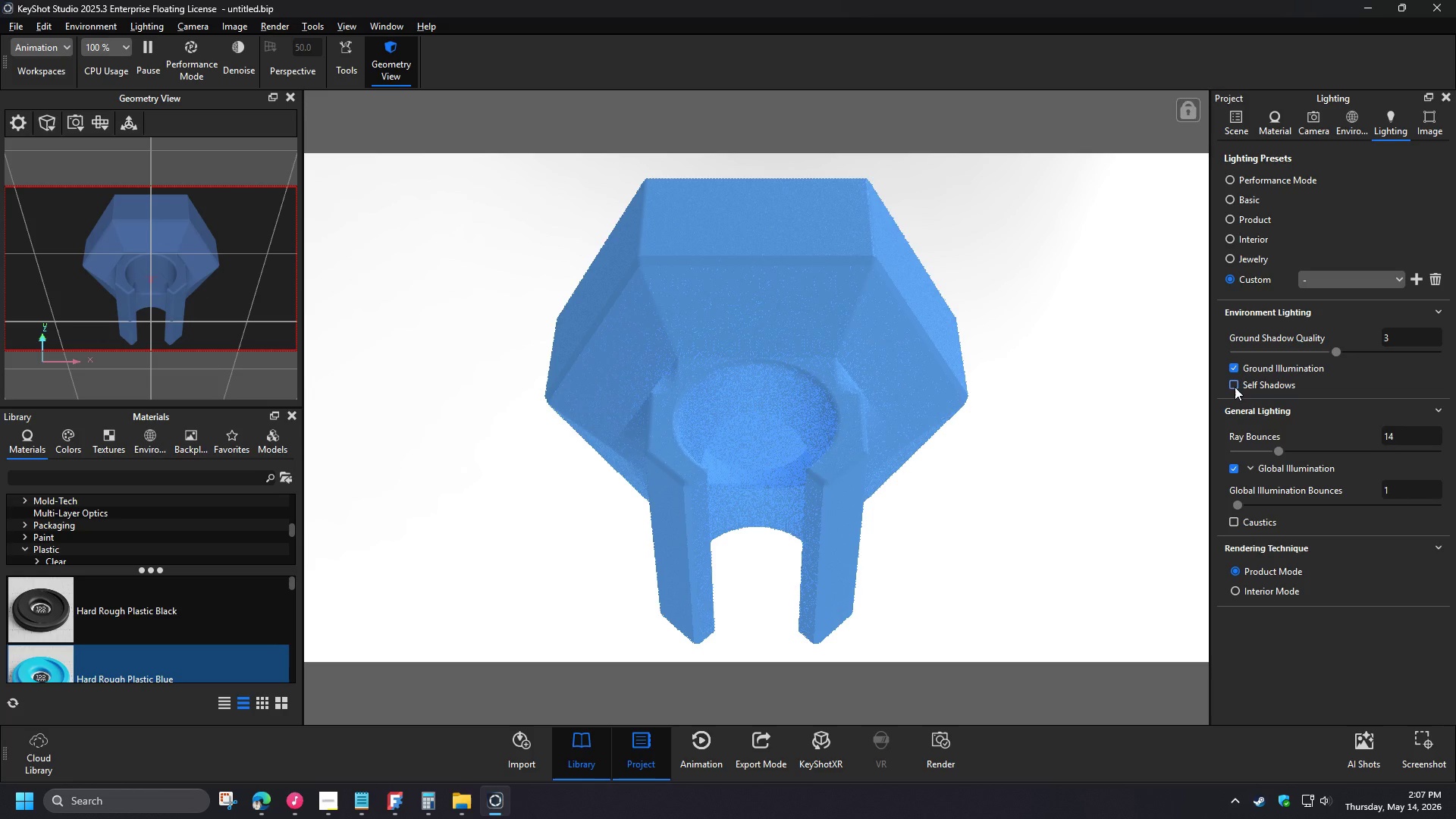 
left_click([1237, 386])
 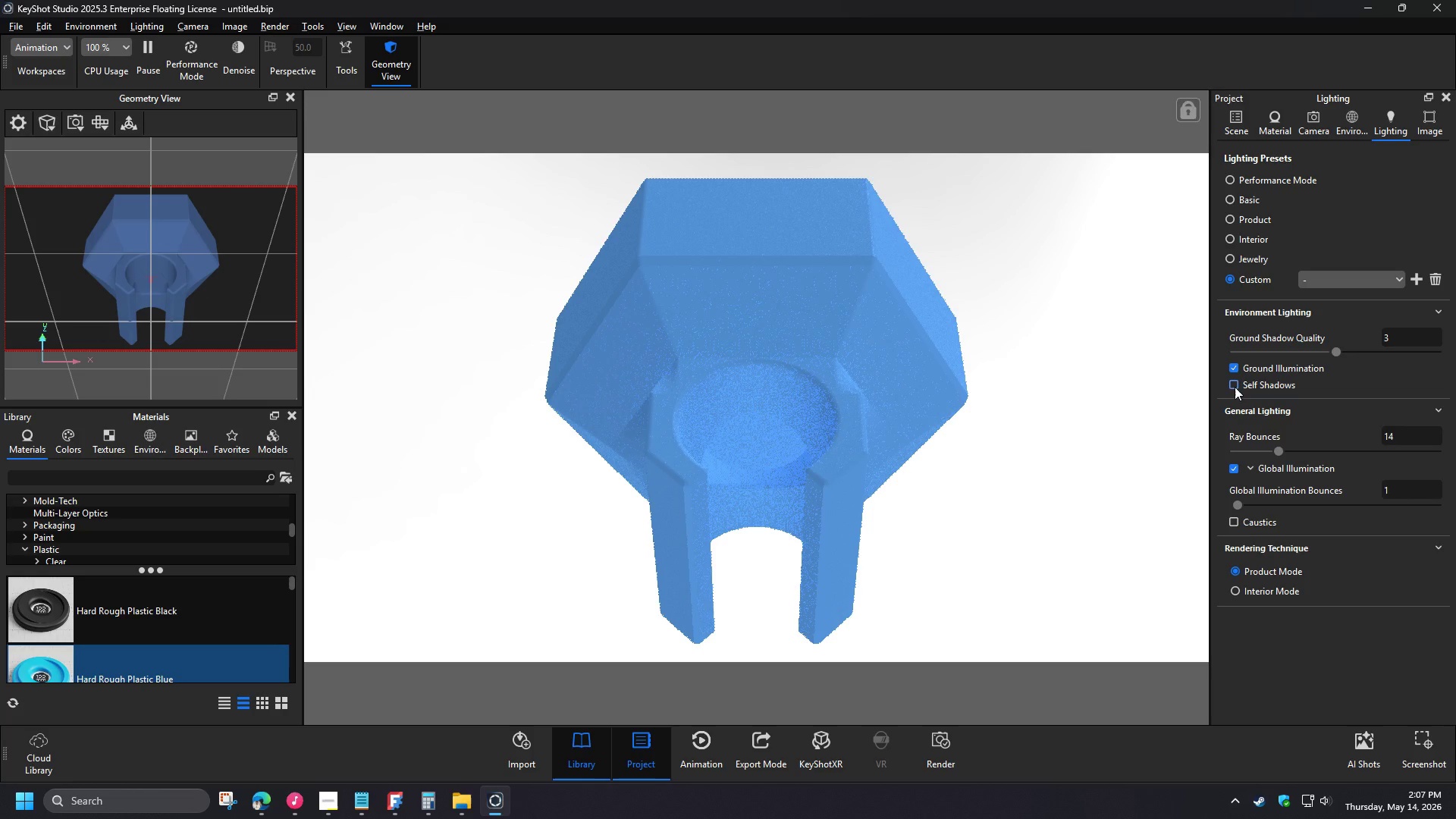 
left_click([1237, 386])
 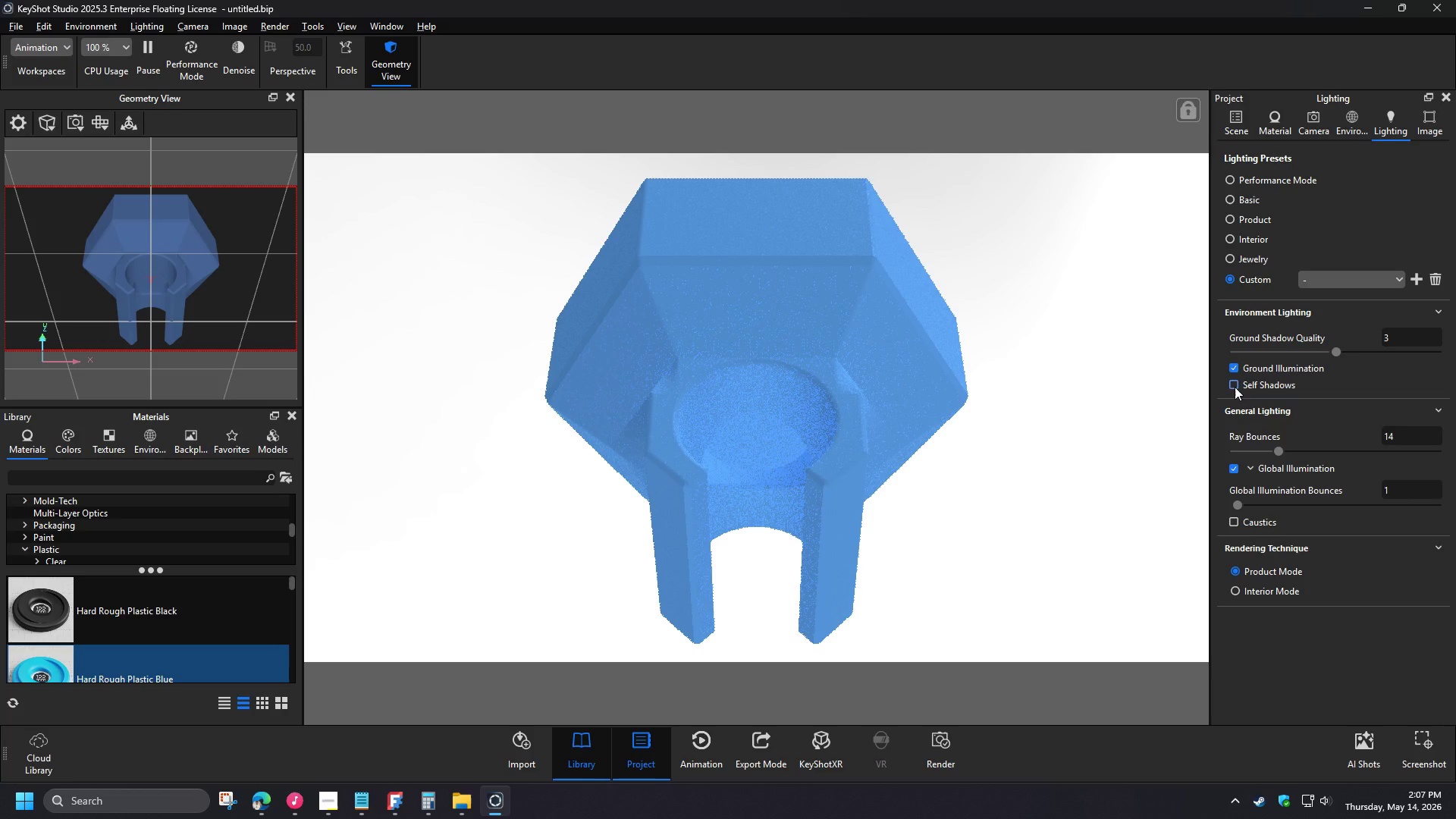 
wait(8.55)
 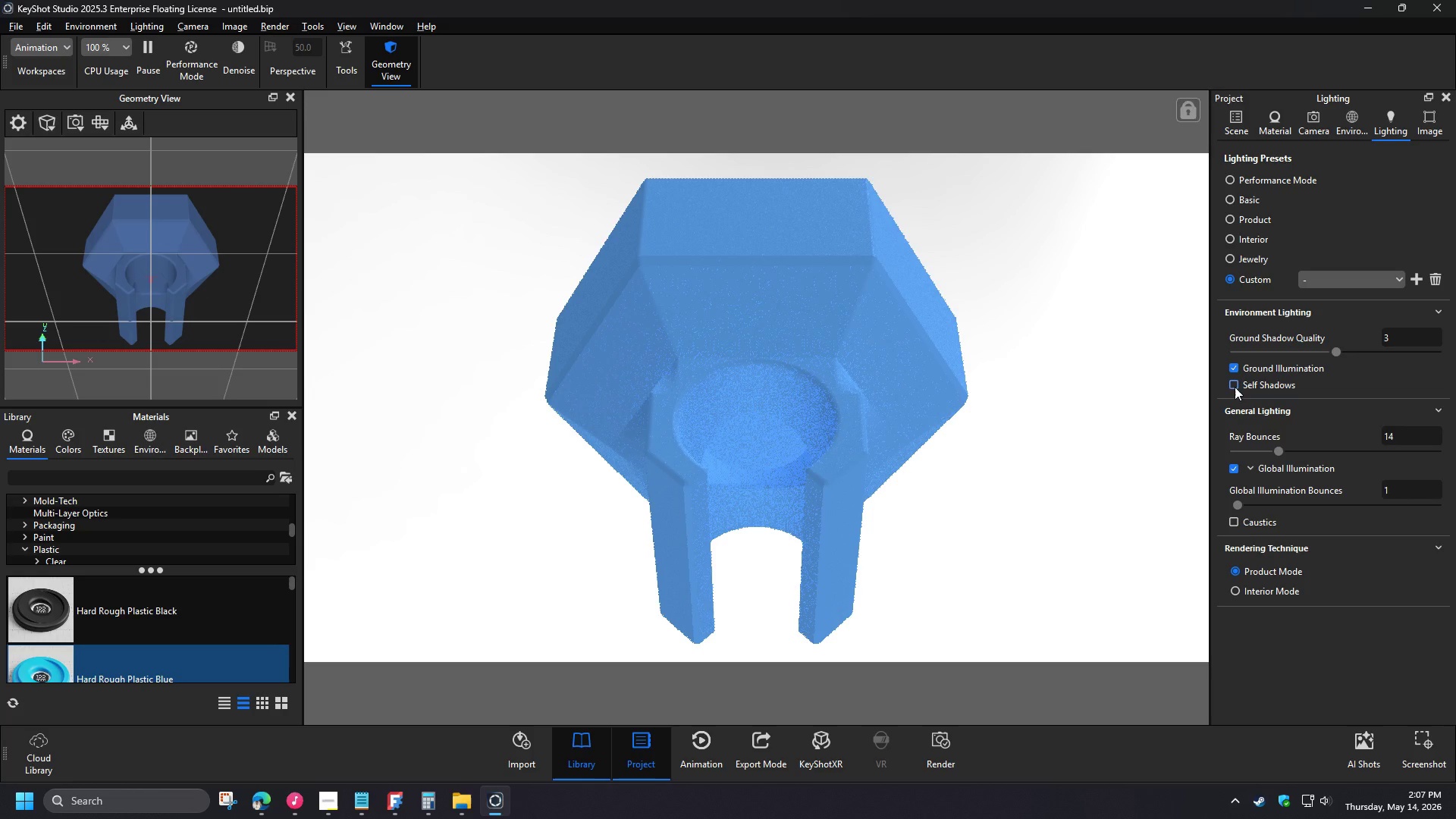 
left_click([1233, 369])
 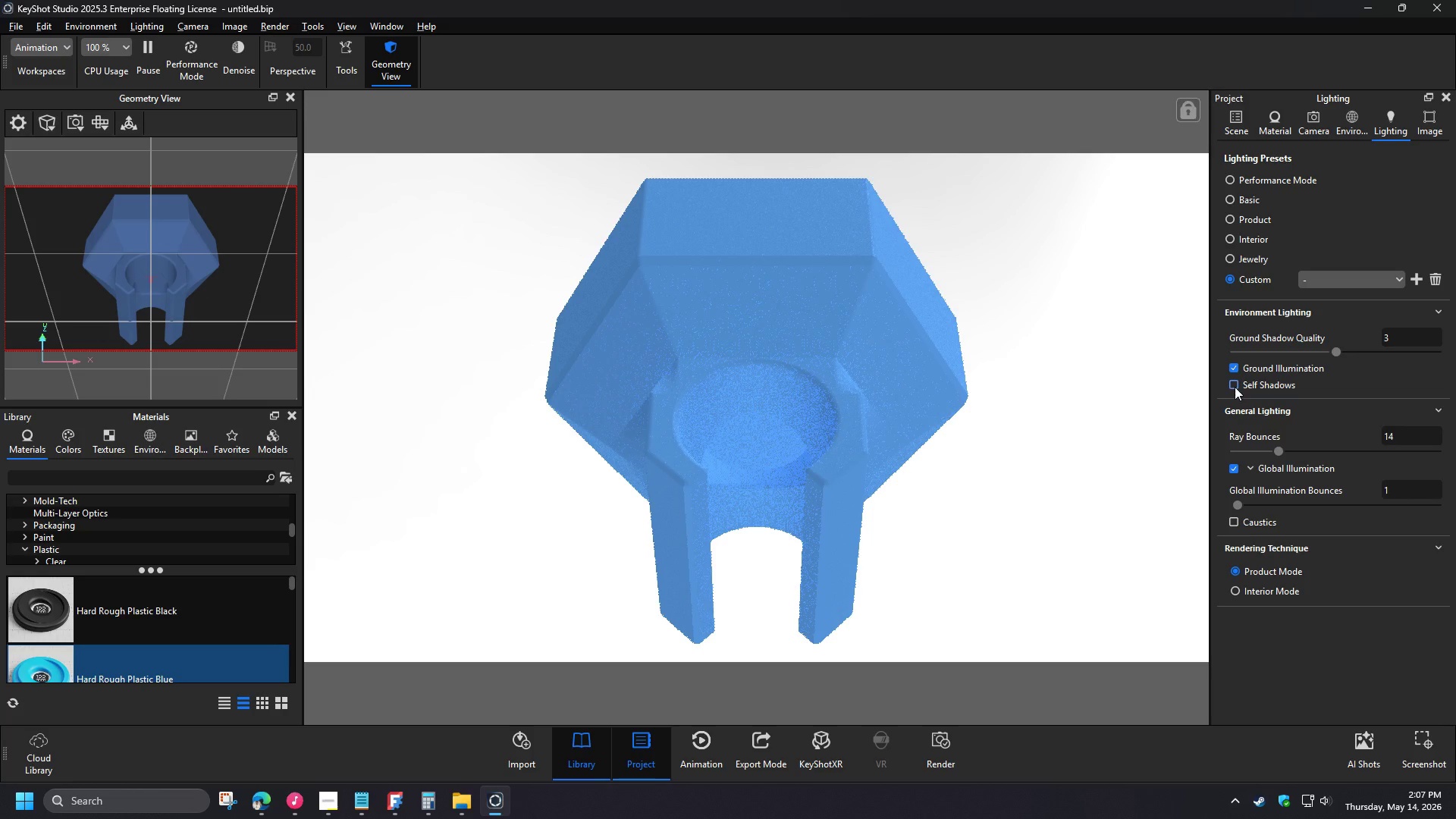 
left_click([1233, 364])
 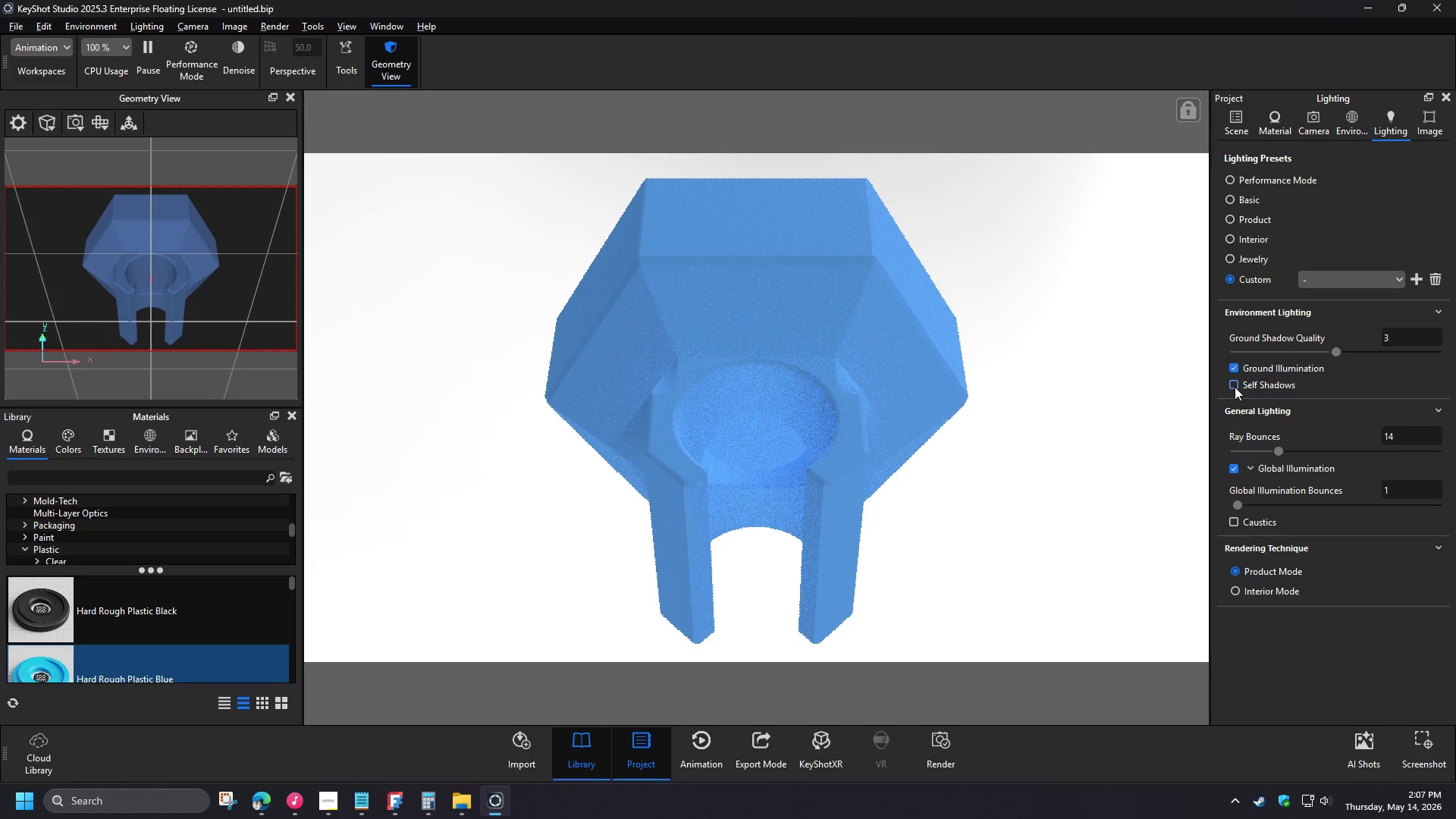 
left_click([1233, 364])
 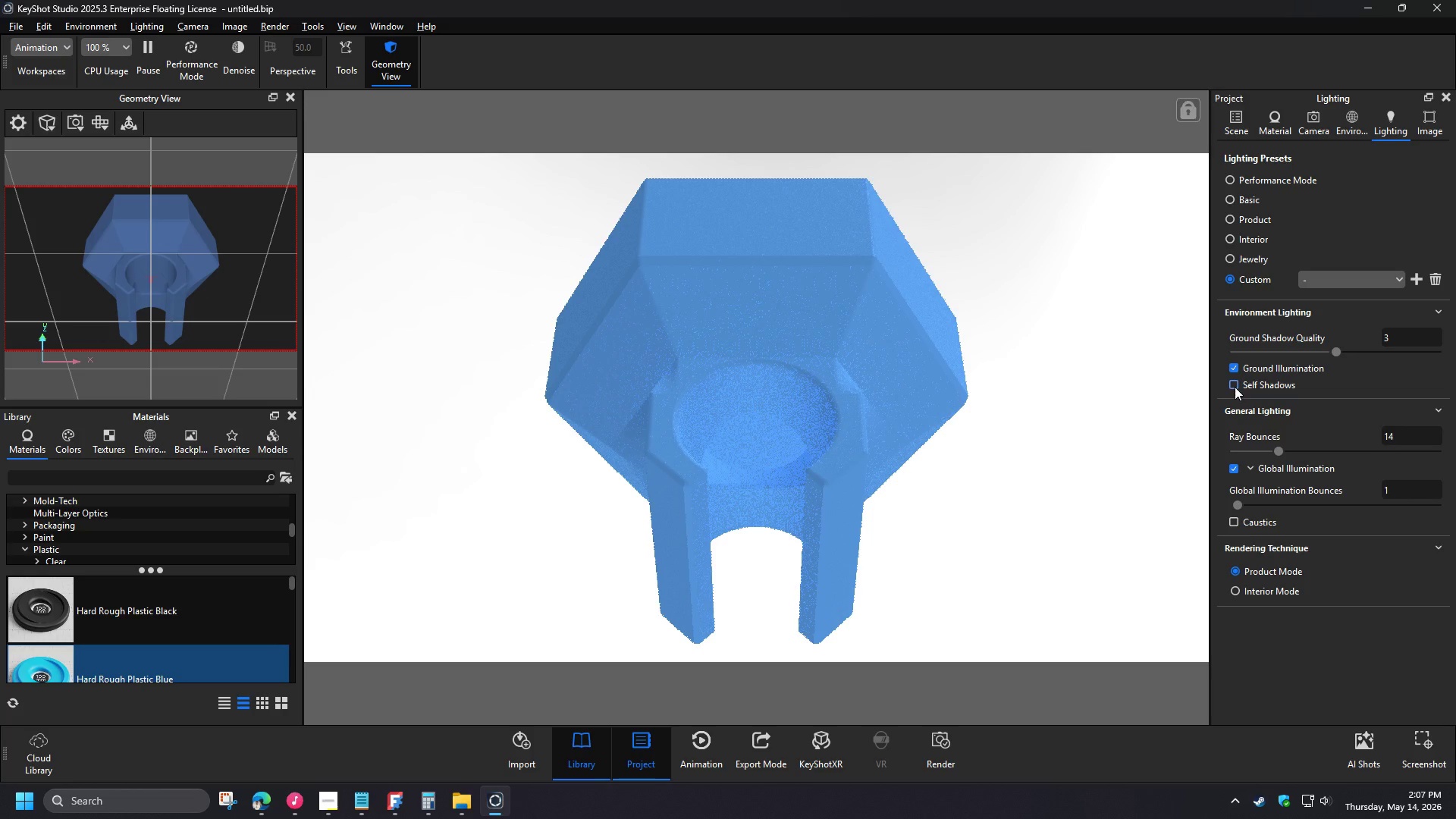 
left_click([1235, 386])
 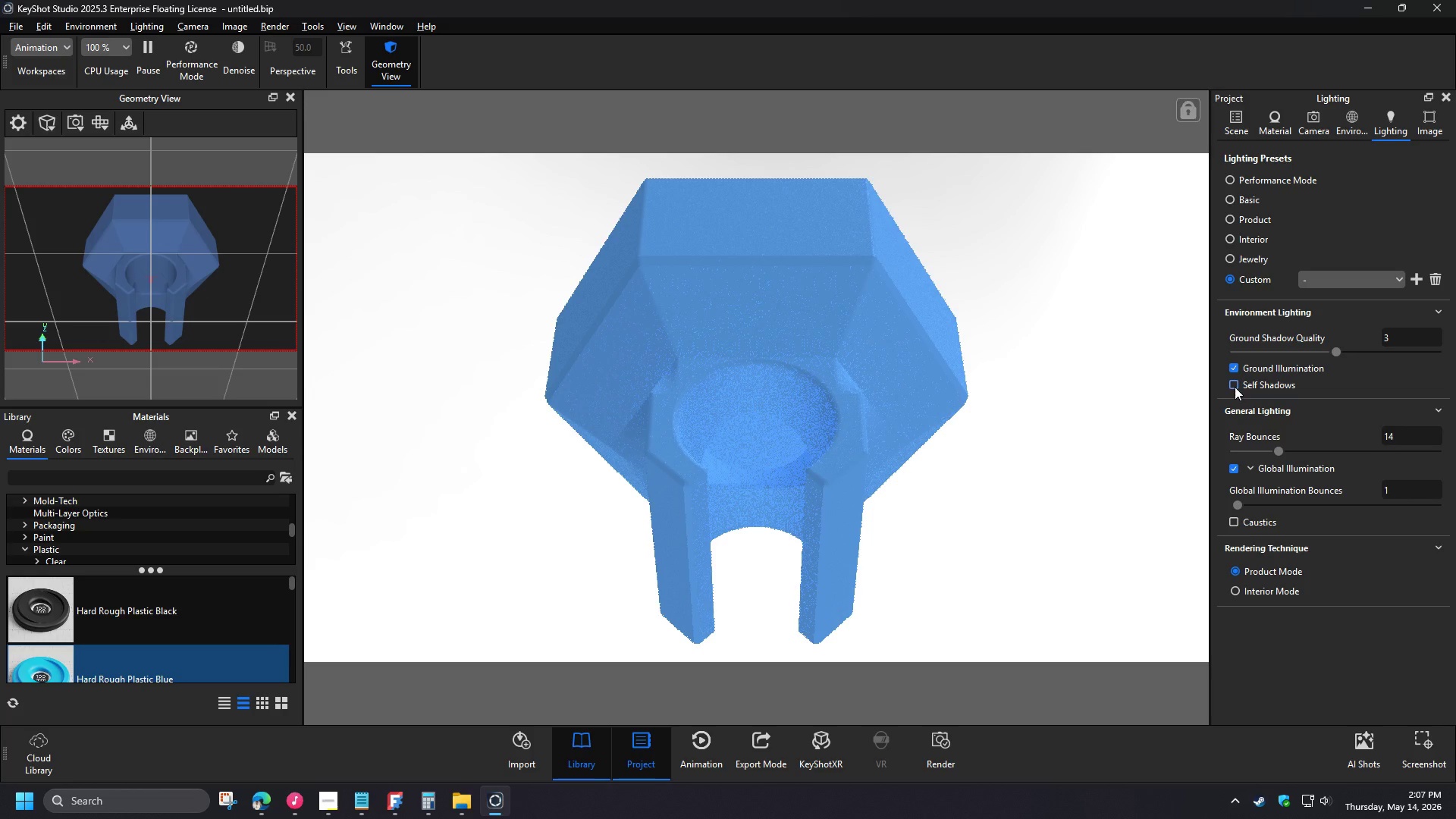 
left_click([1235, 386])
 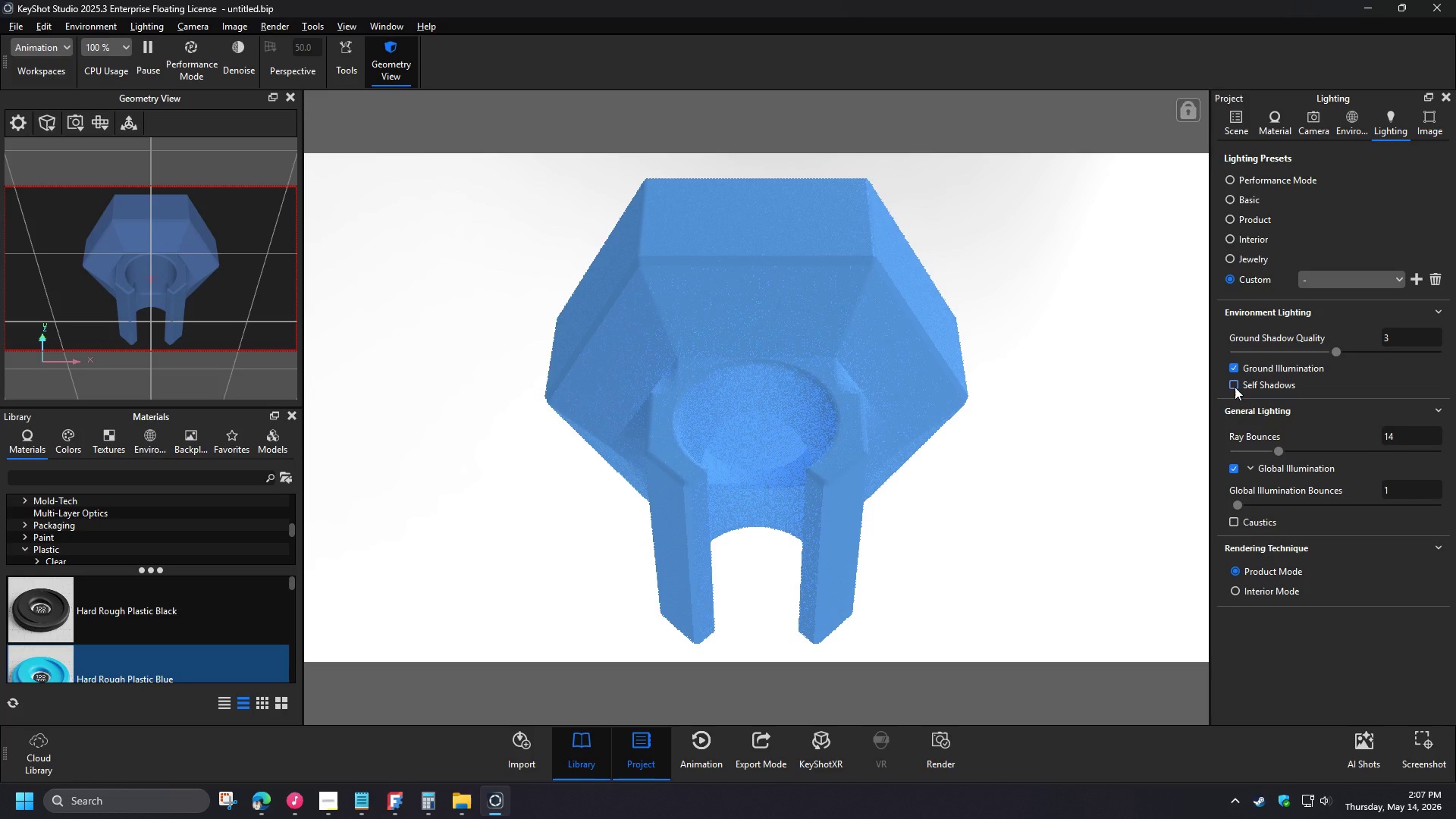 
left_click([1235, 235])
 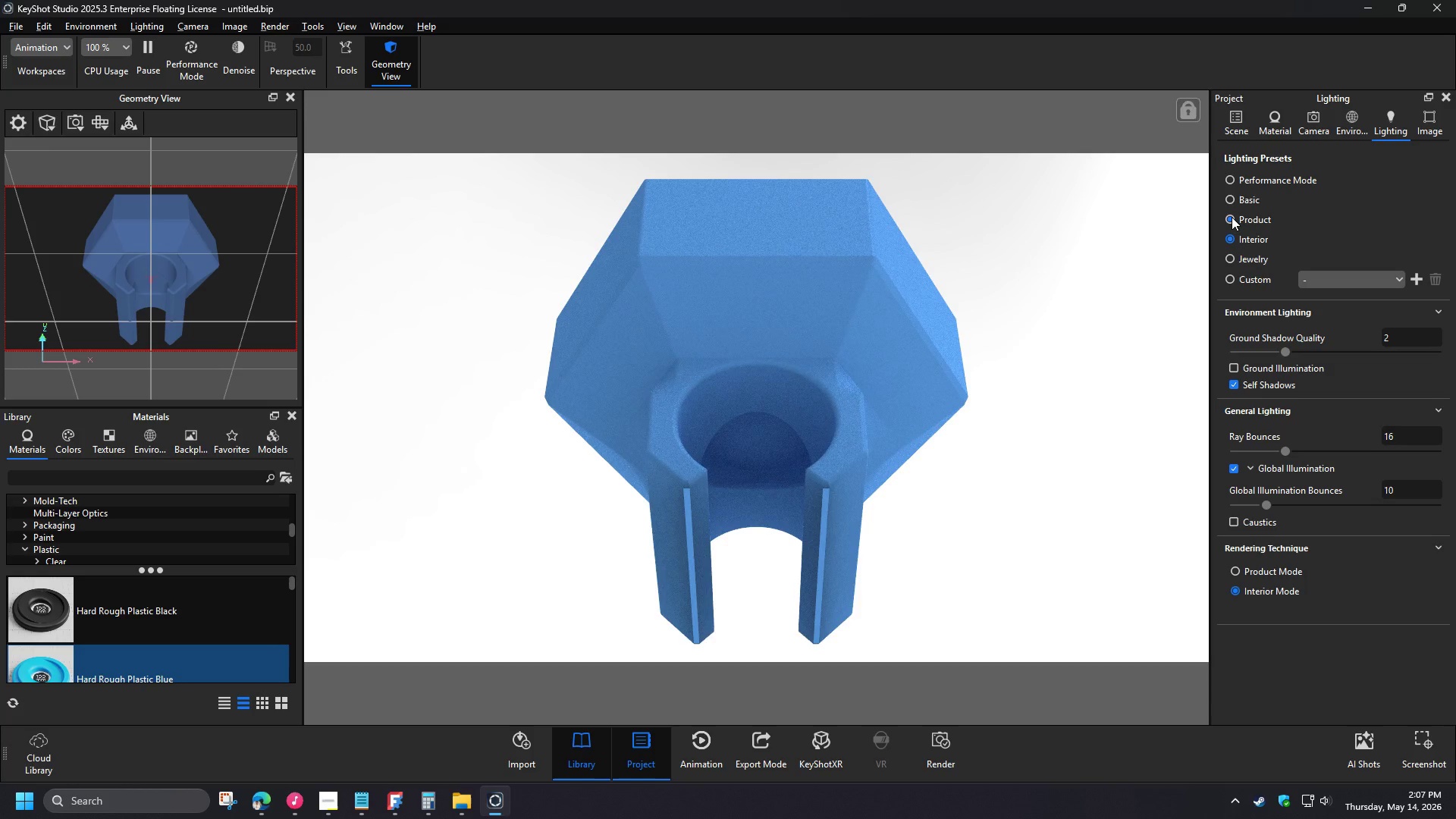 
wait(5.27)
 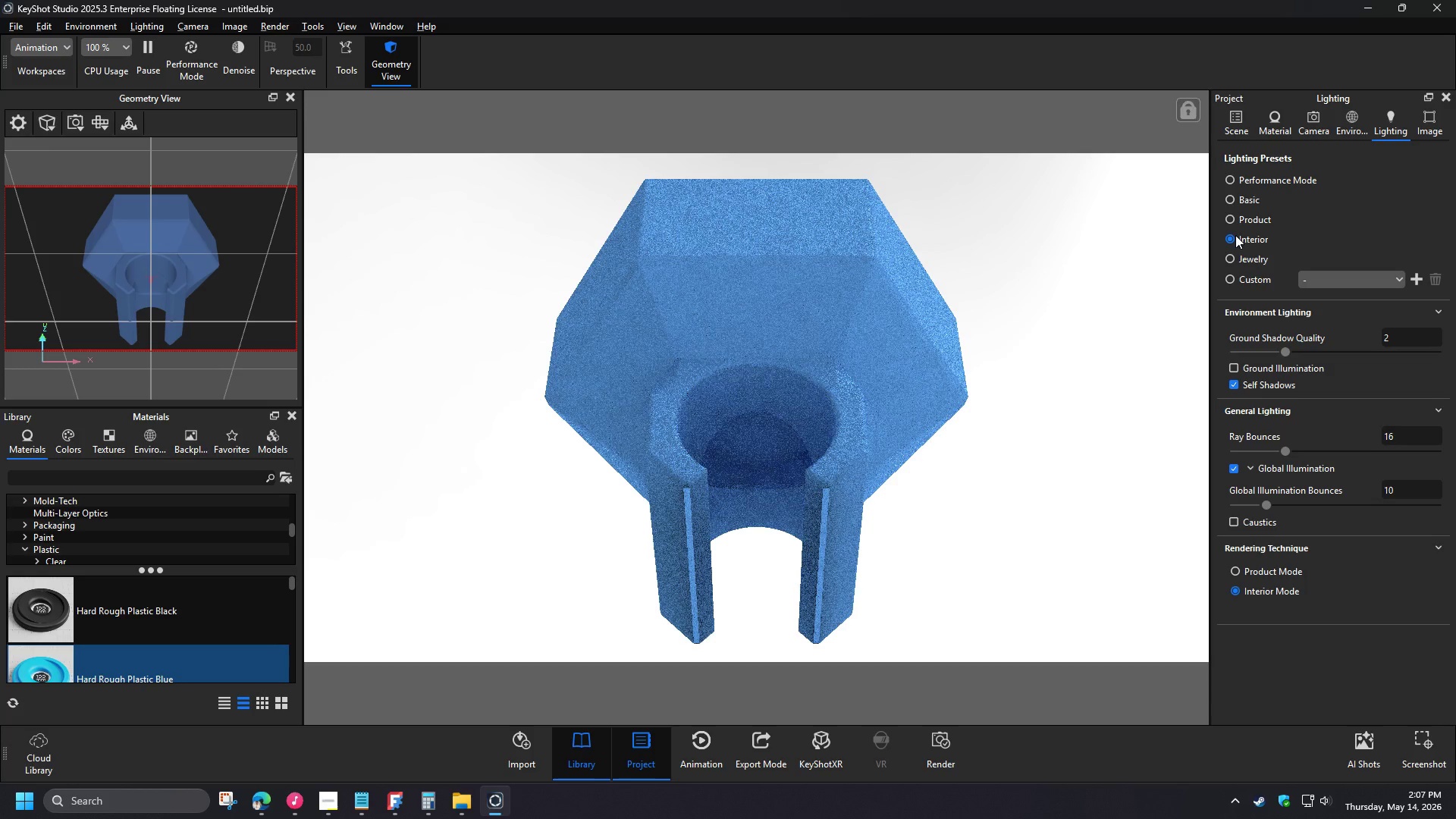 
left_click([1232, 217])
 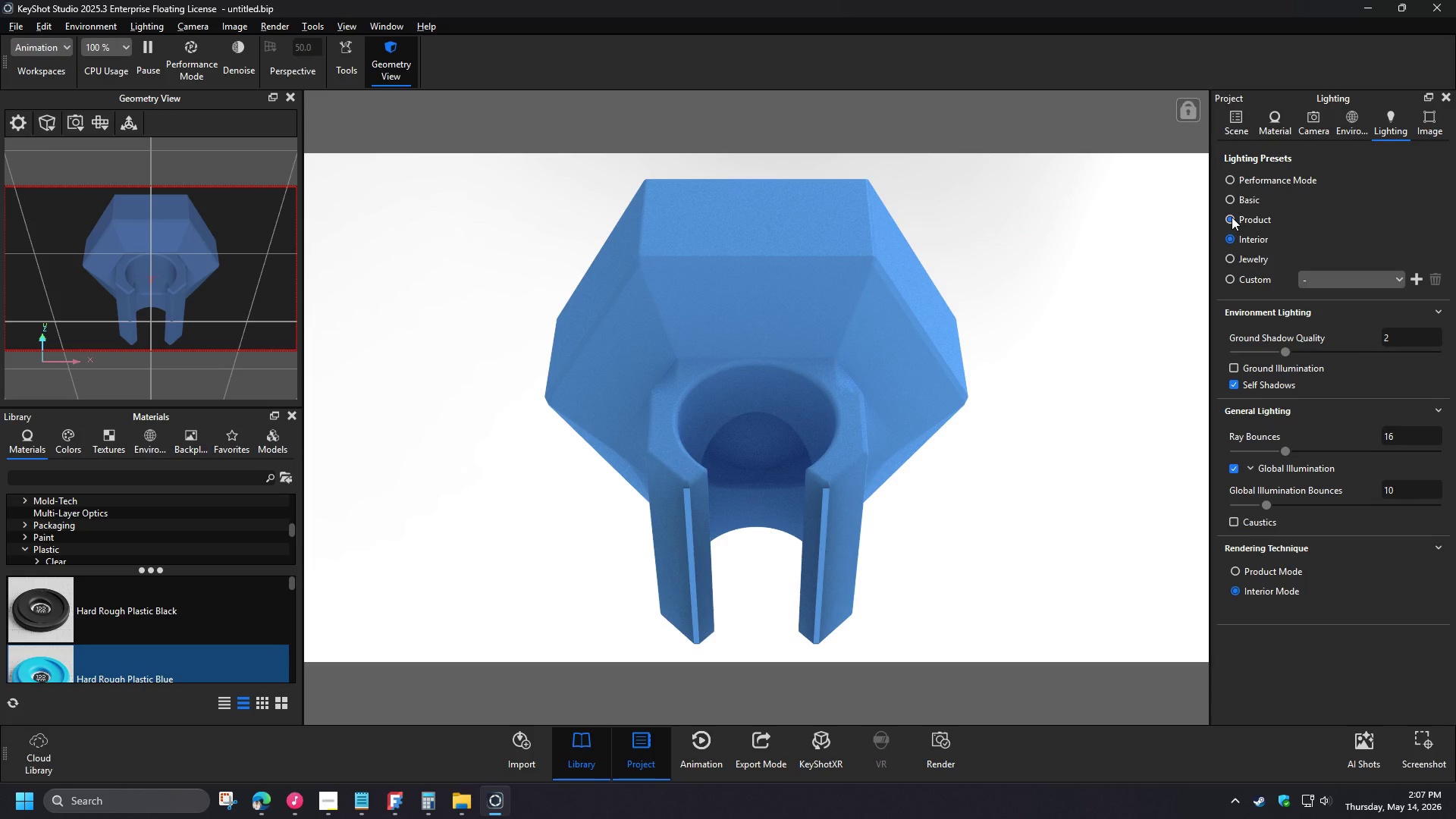 
left_click([1229, 237])
 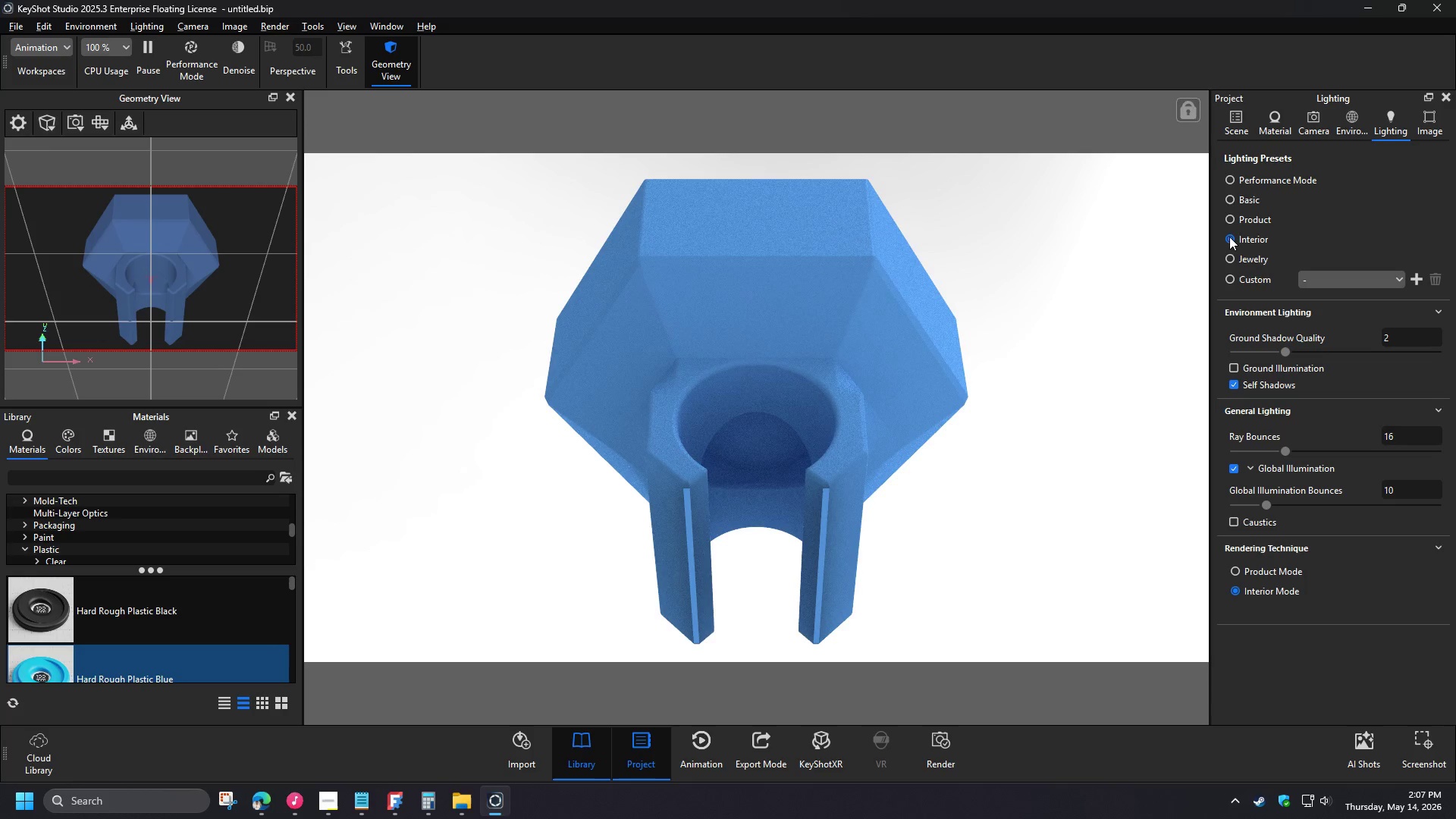 
left_click([1230, 384])
 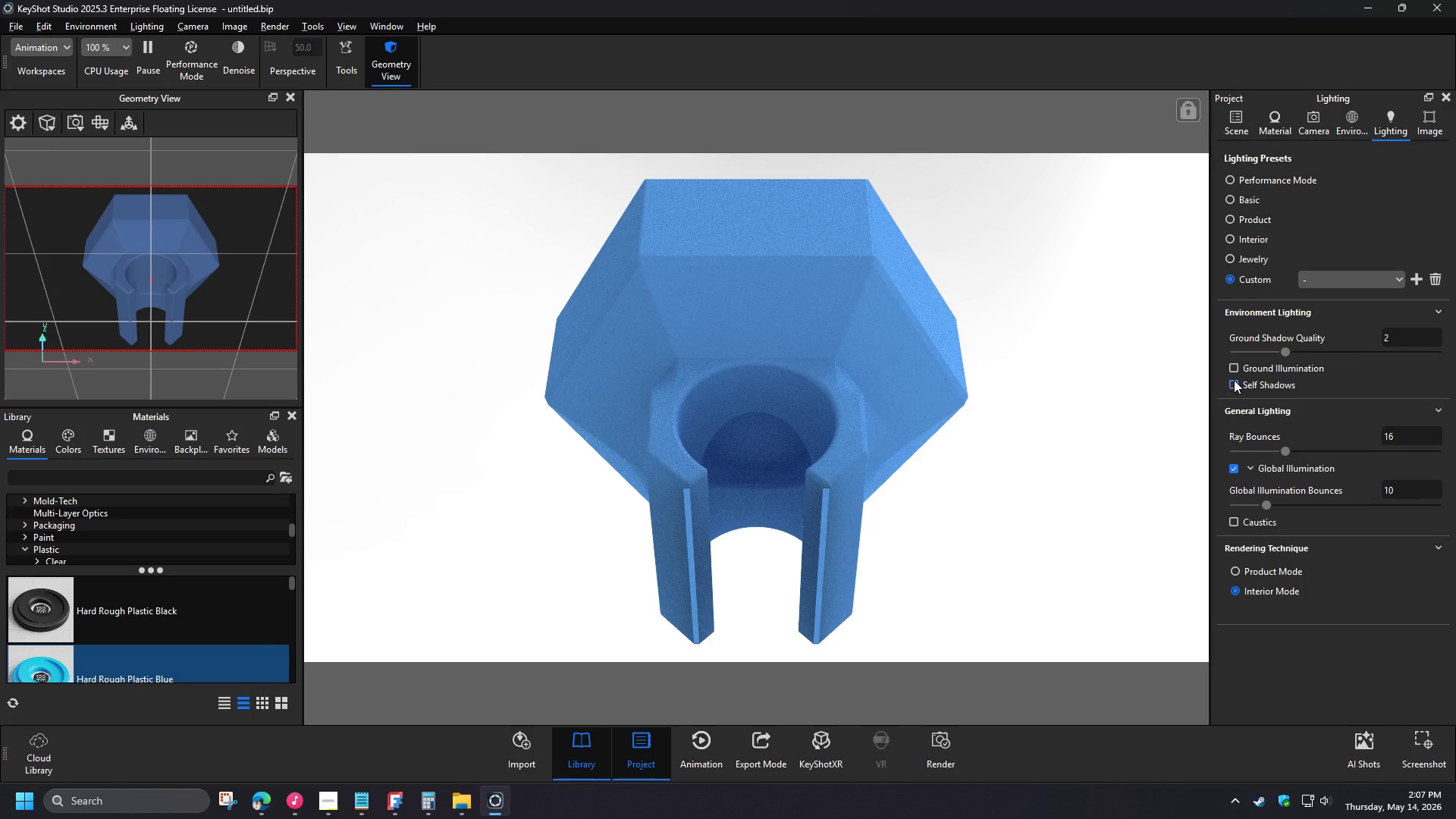 
left_click([1228, 218])
 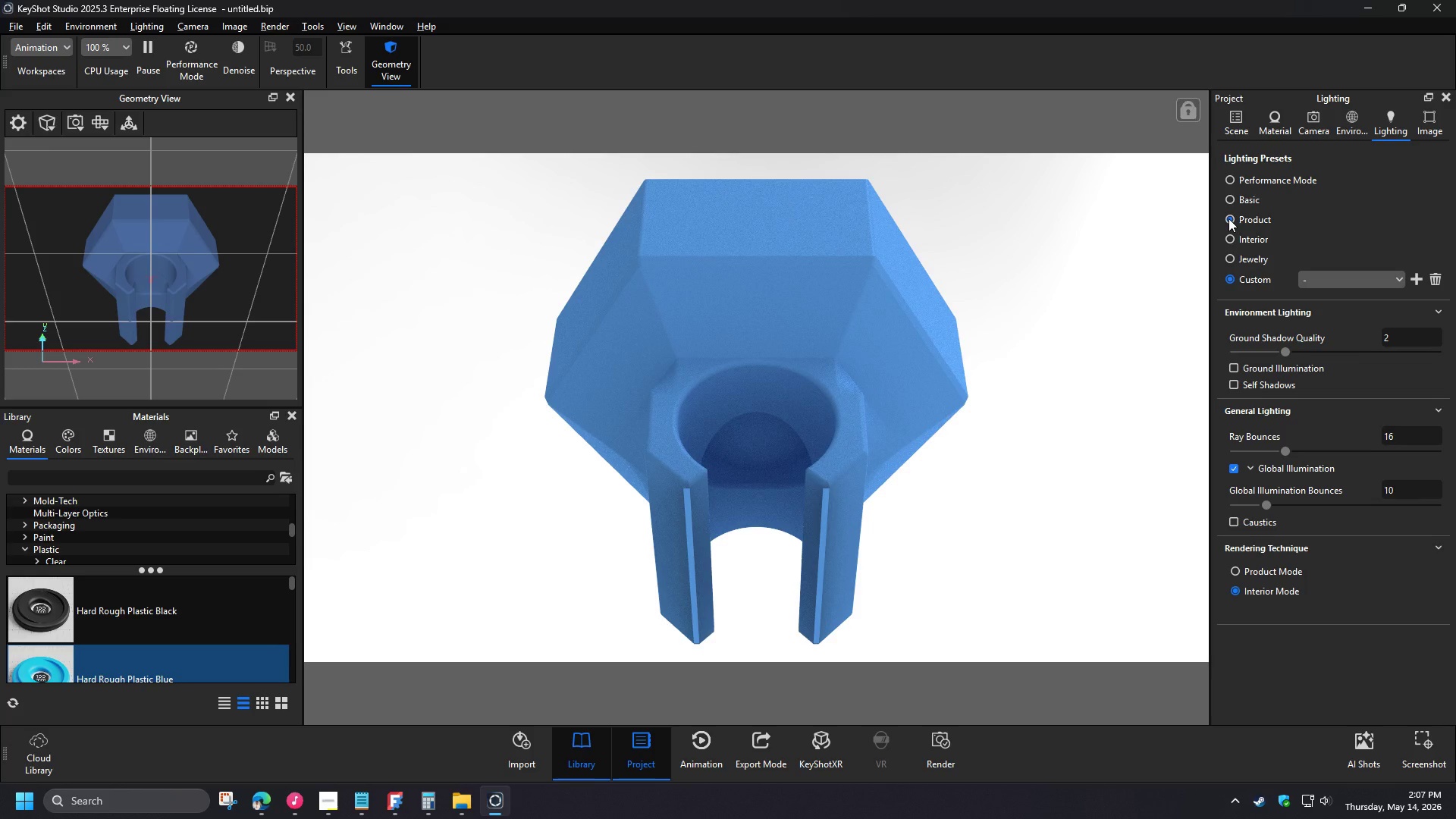 
left_click([1234, 384])
 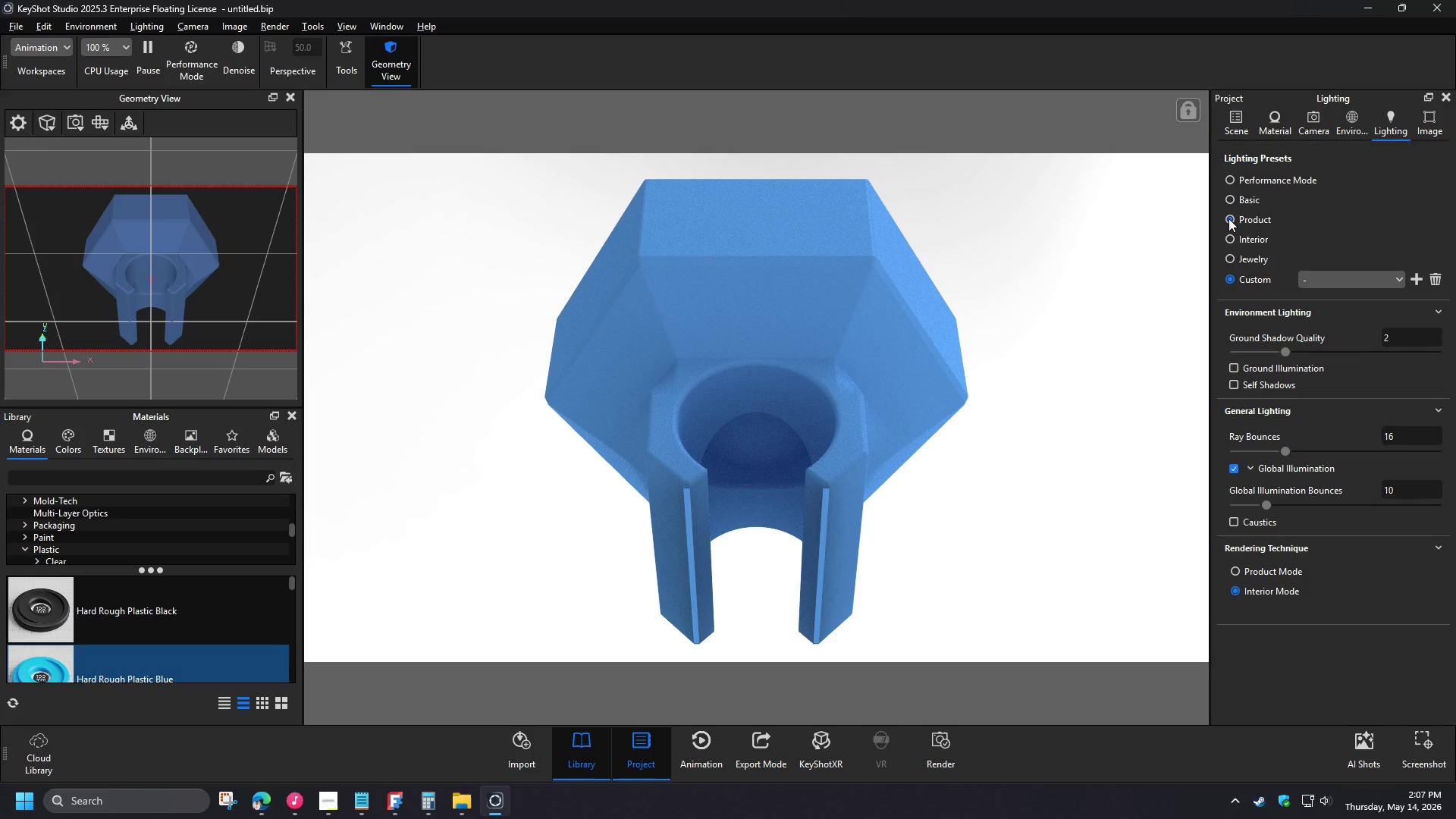 
left_click([1233, 261])
 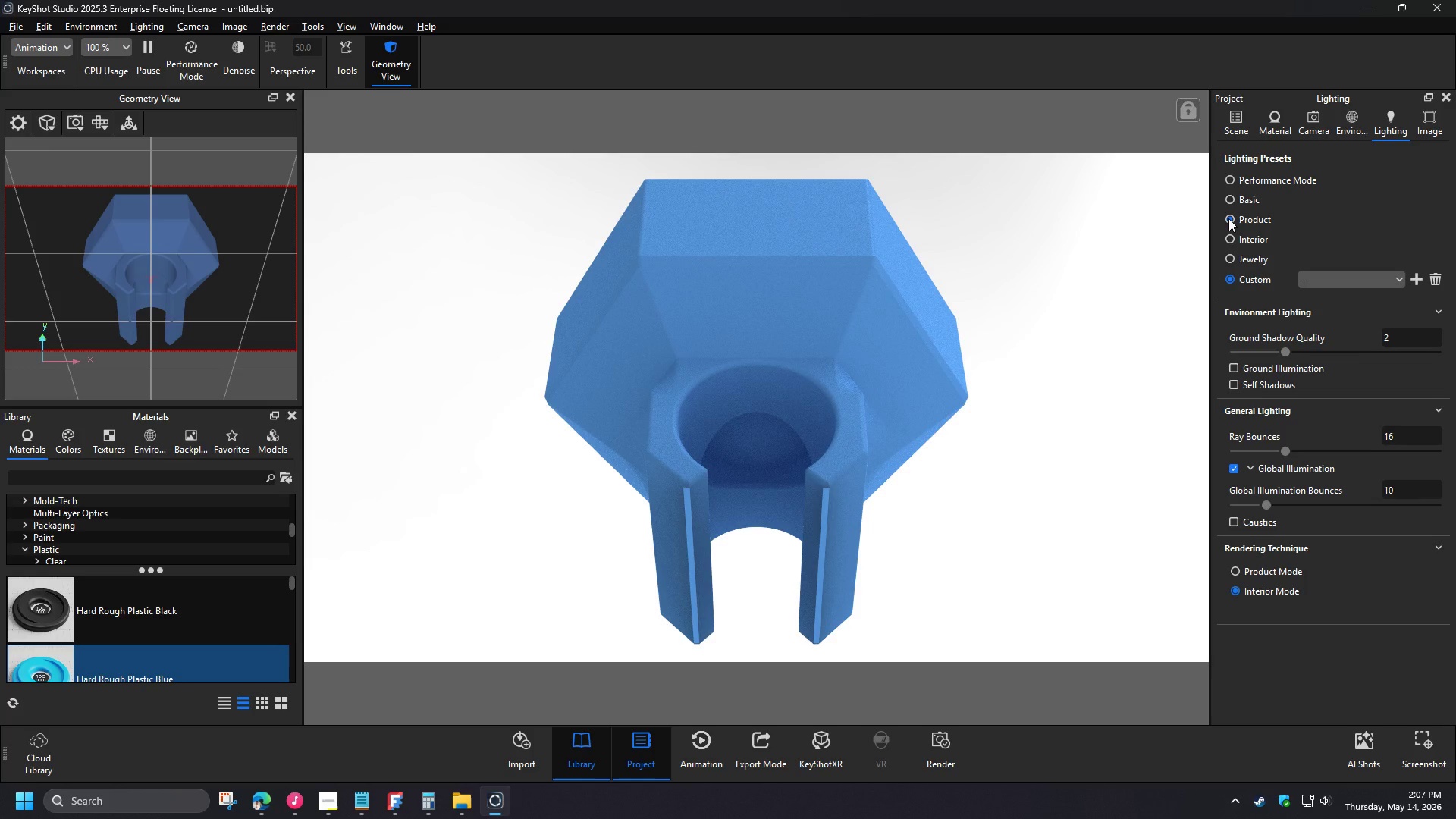 
left_click([1231, 255])
 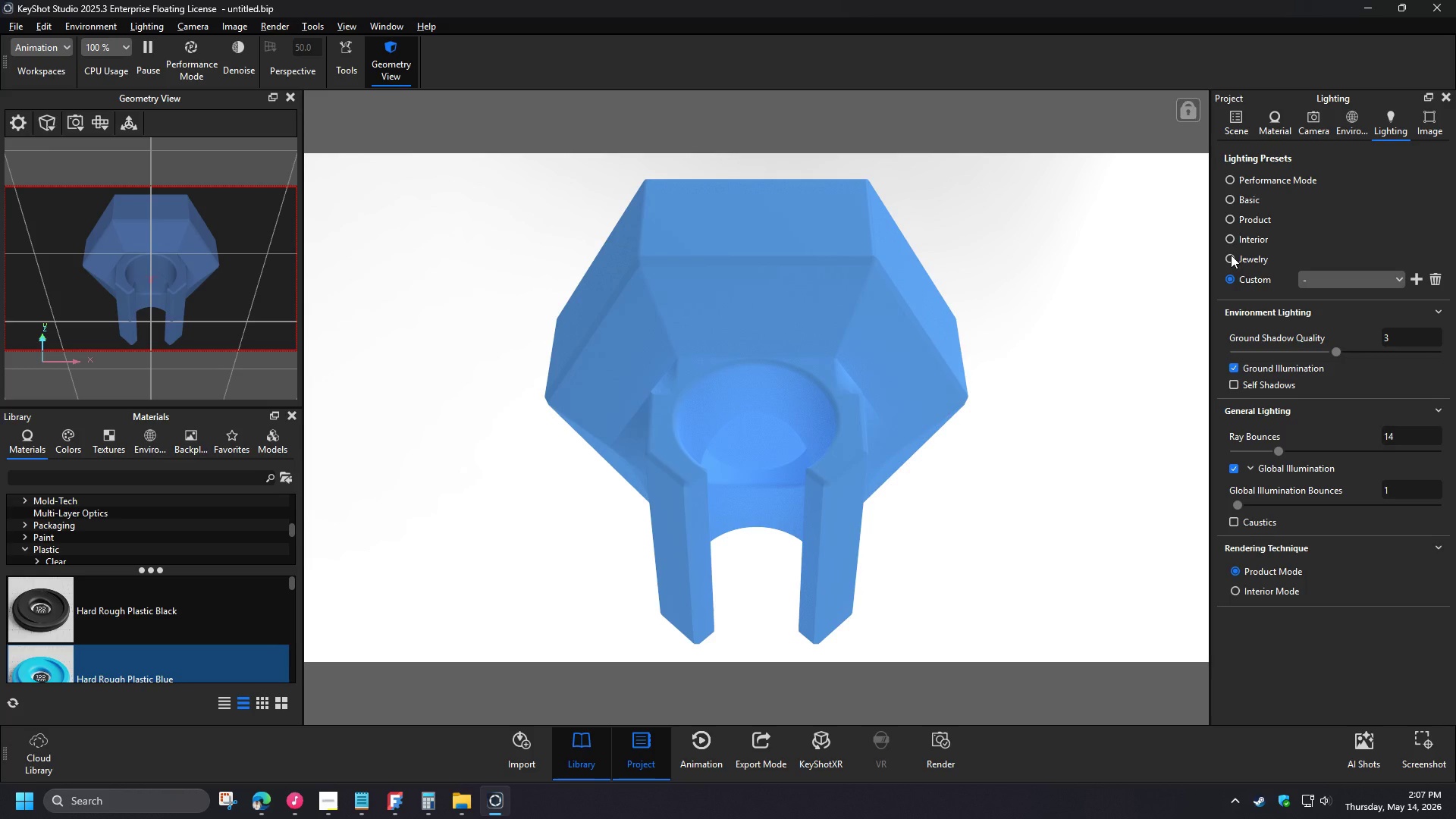 
left_click([1228, 257])
 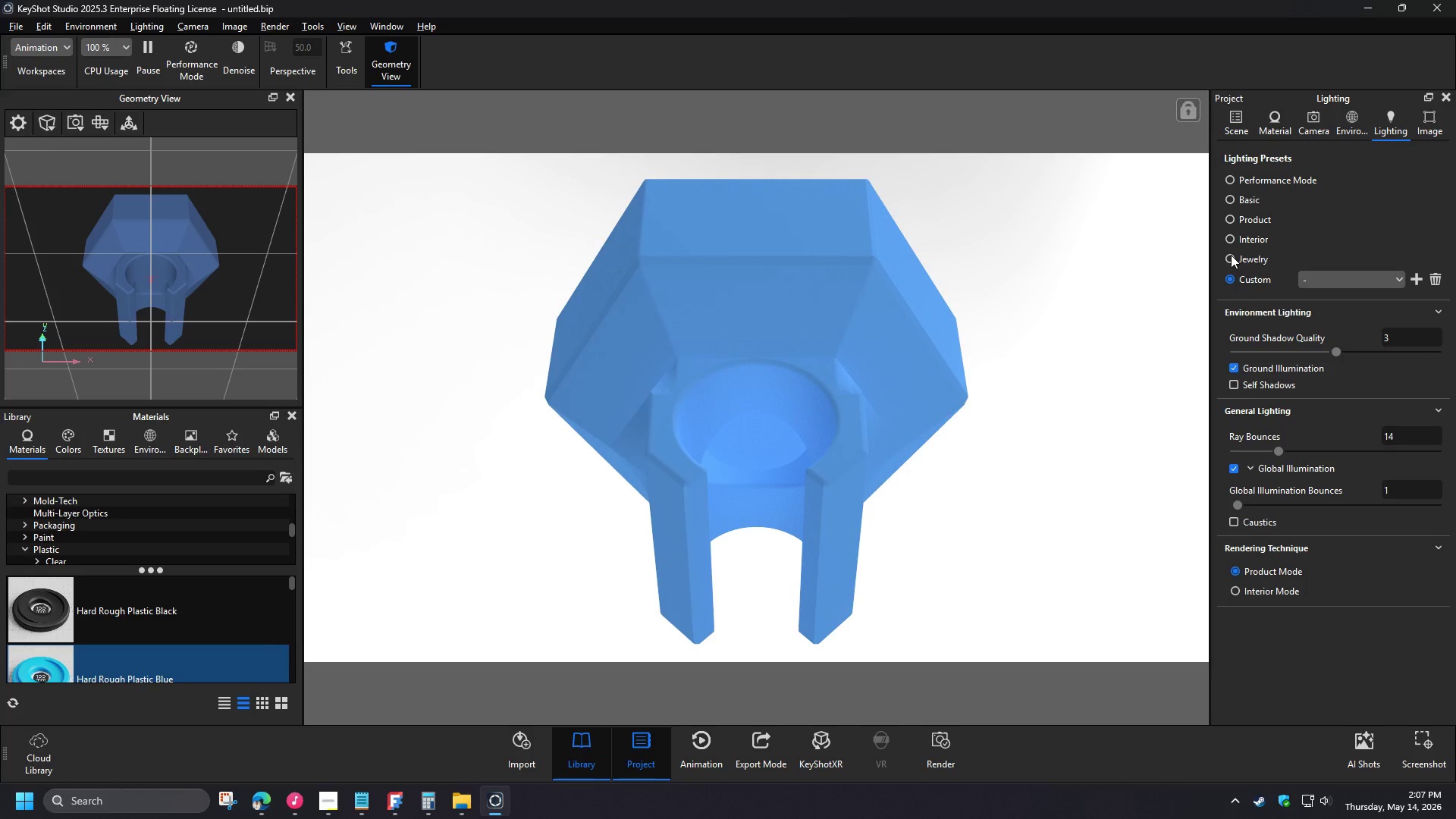 
left_click([1228, 242])
 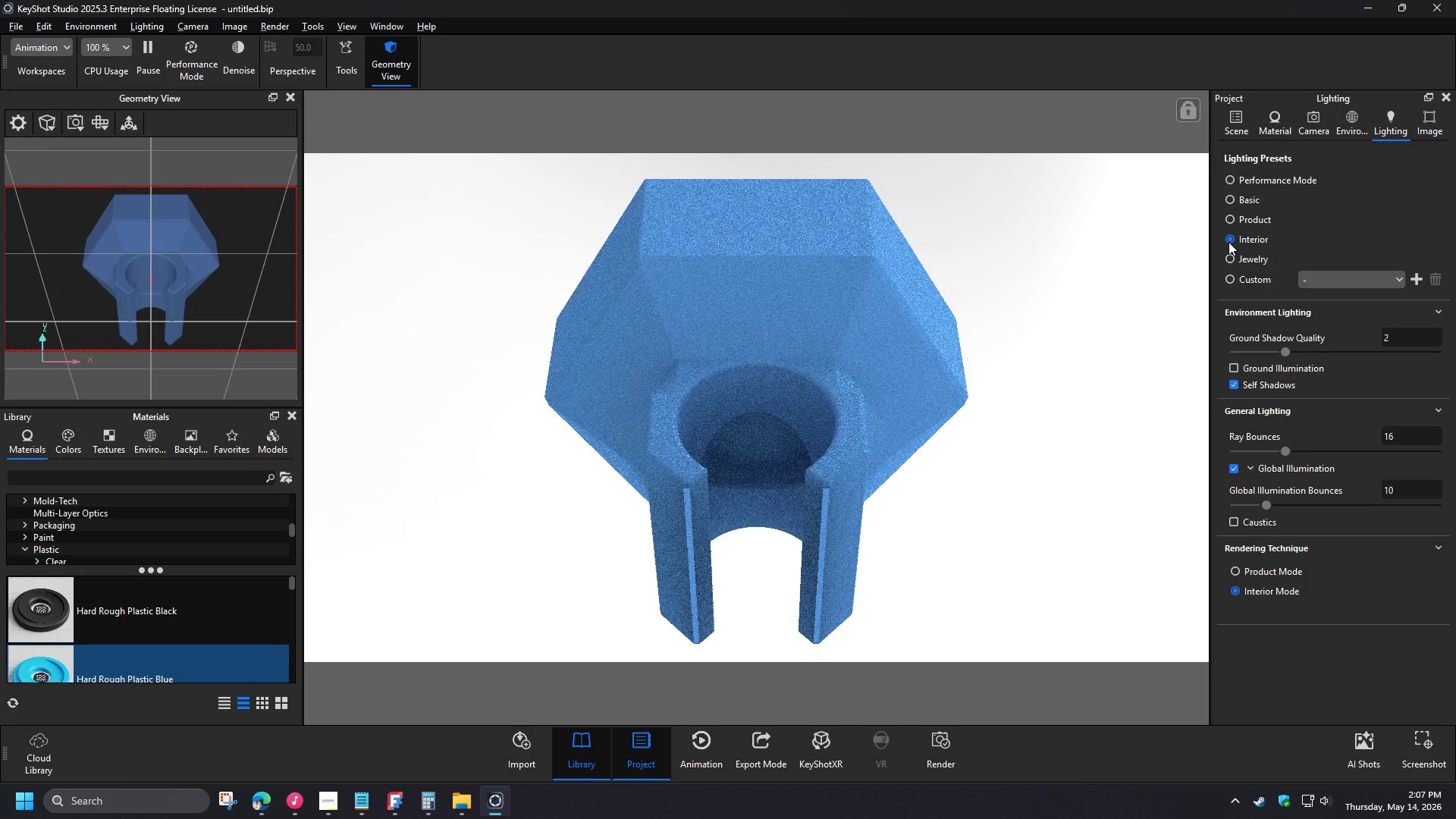 
left_click([1229, 256])
 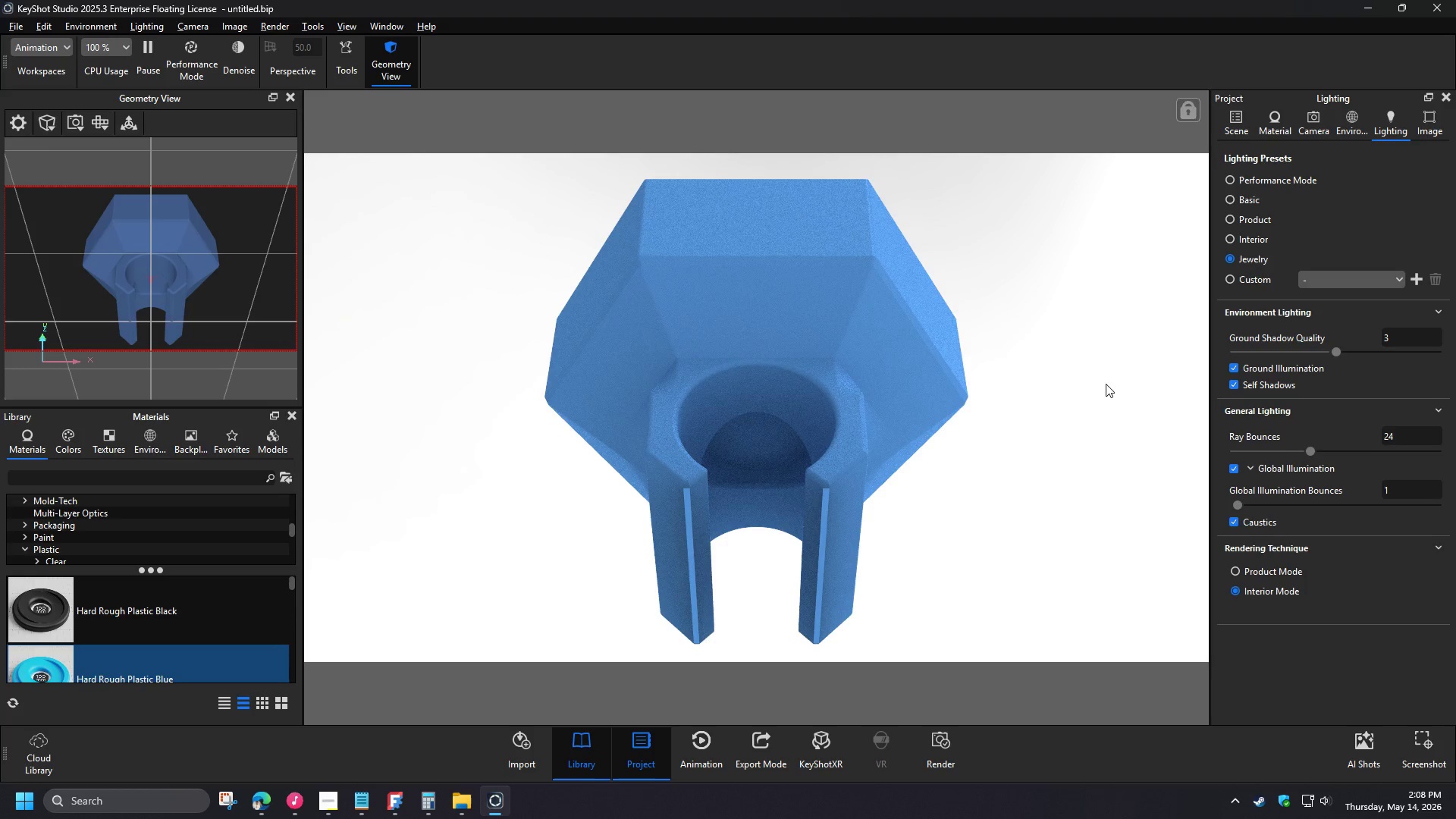 
wait(6.25)
 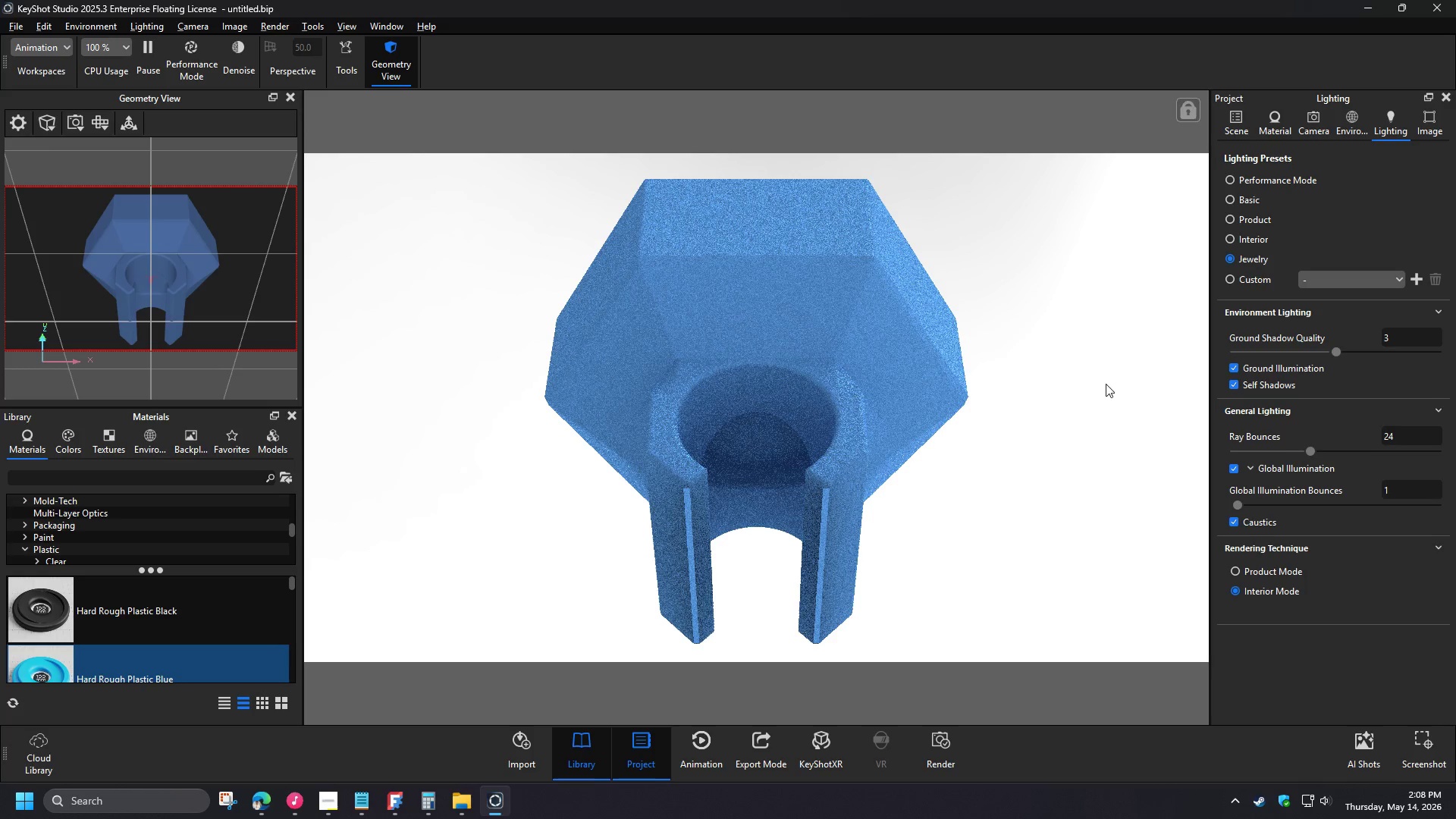 
left_click([1243, 129])
 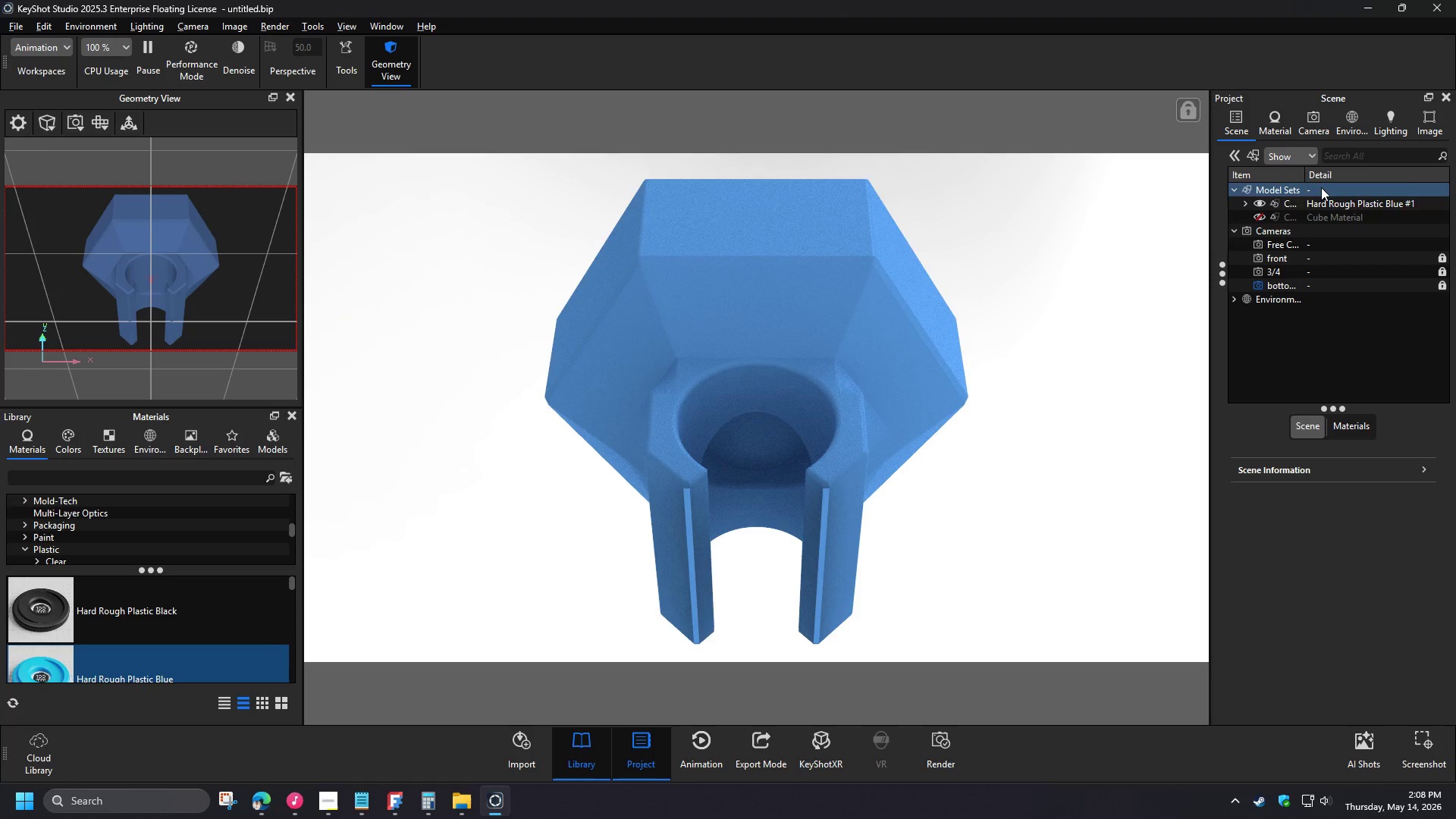 
left_click([1329, 199])
 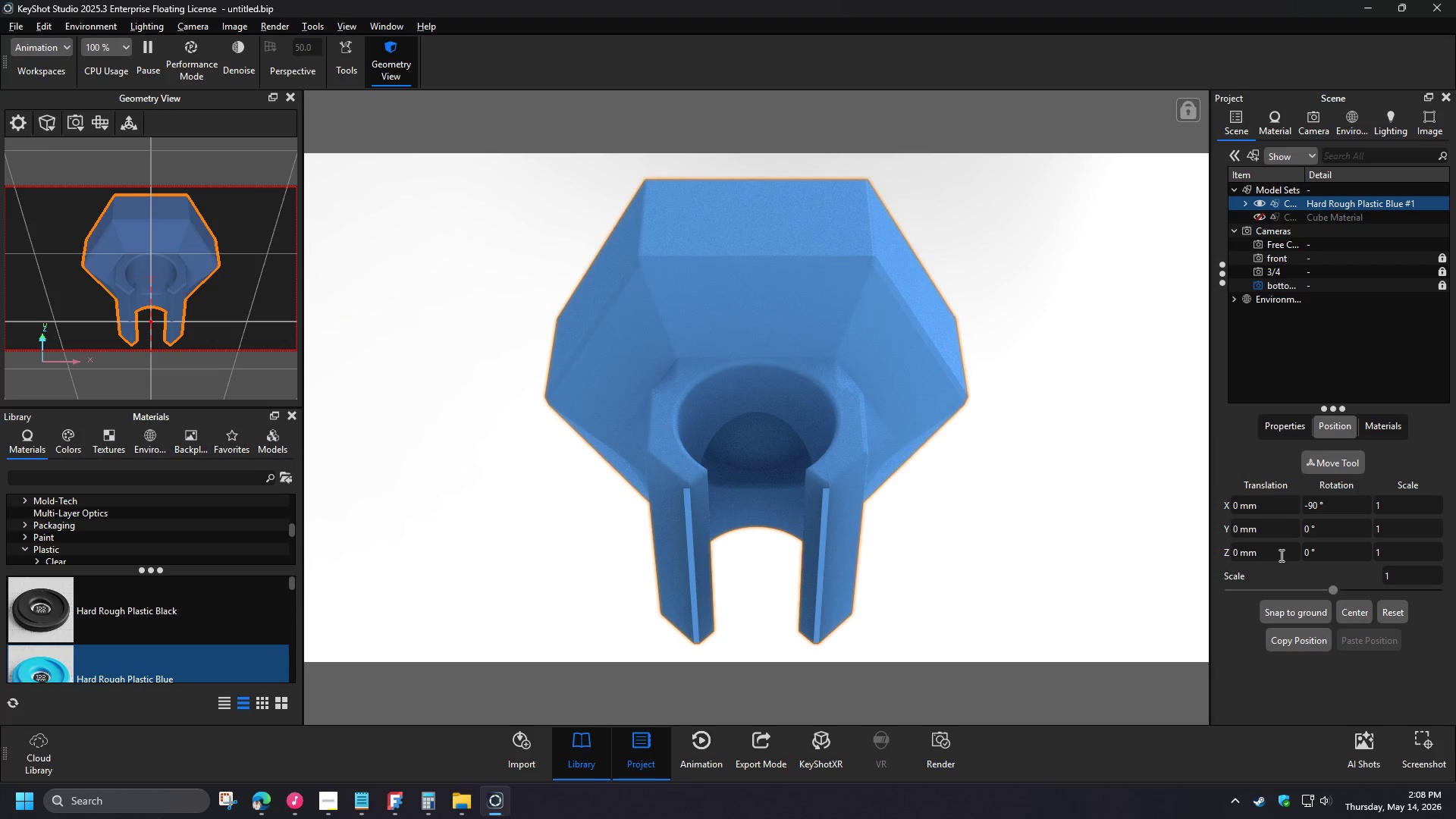 
left_click_drag(start_coordinate=[1280, 555], to_coordinate=[1217, 541])
 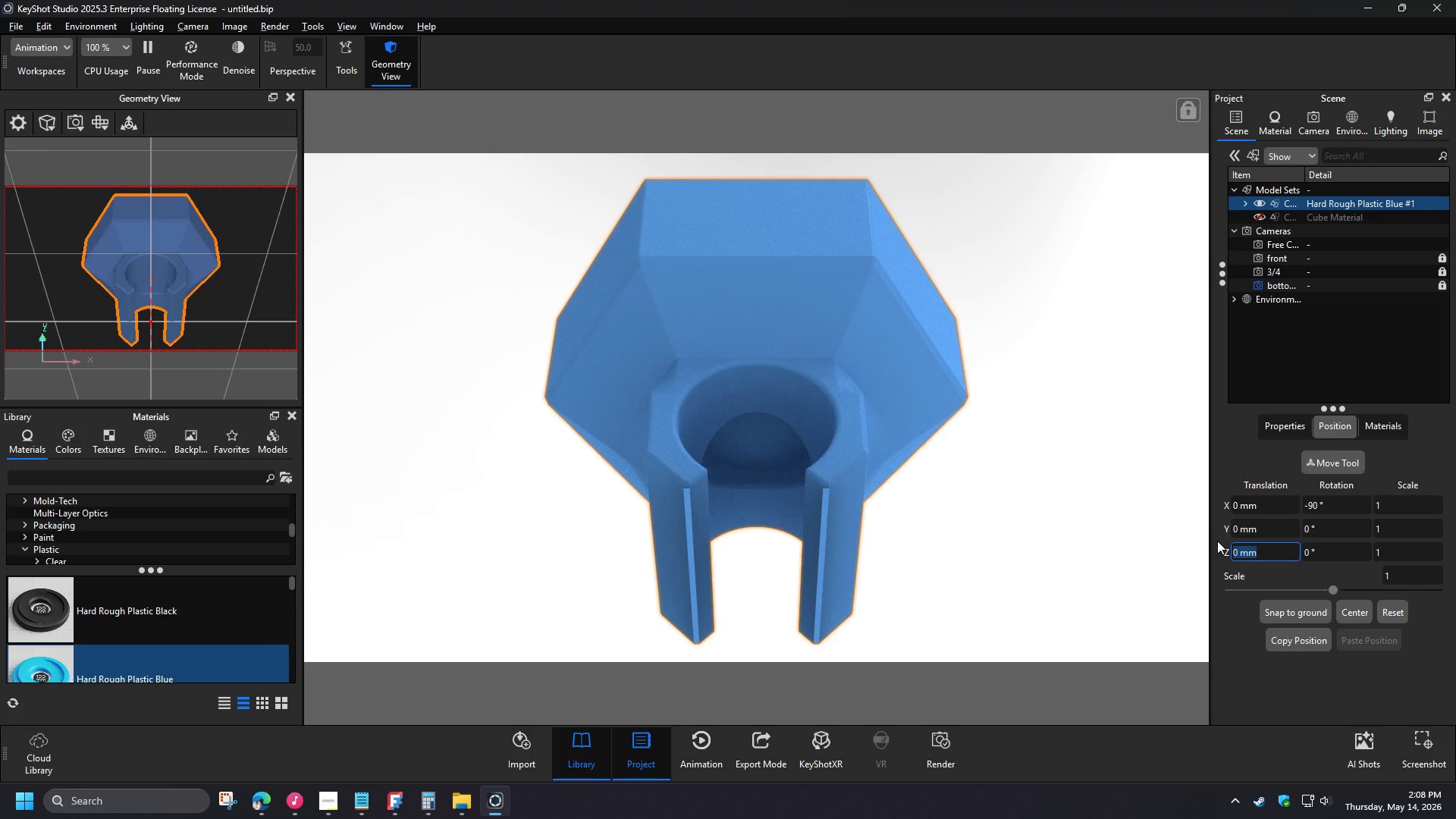 
key(Numpad1)
 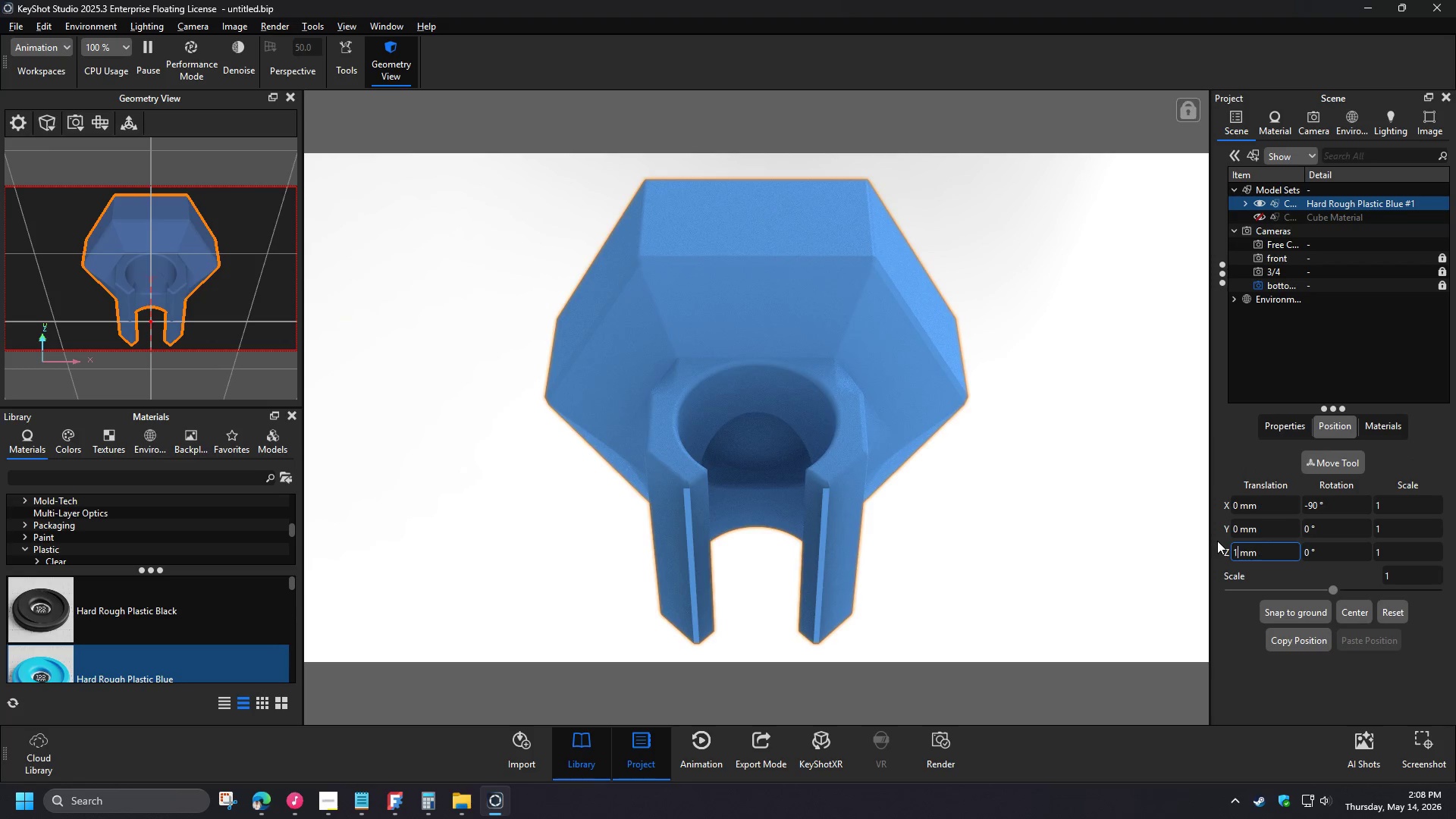 
key(NumpadEnter)
 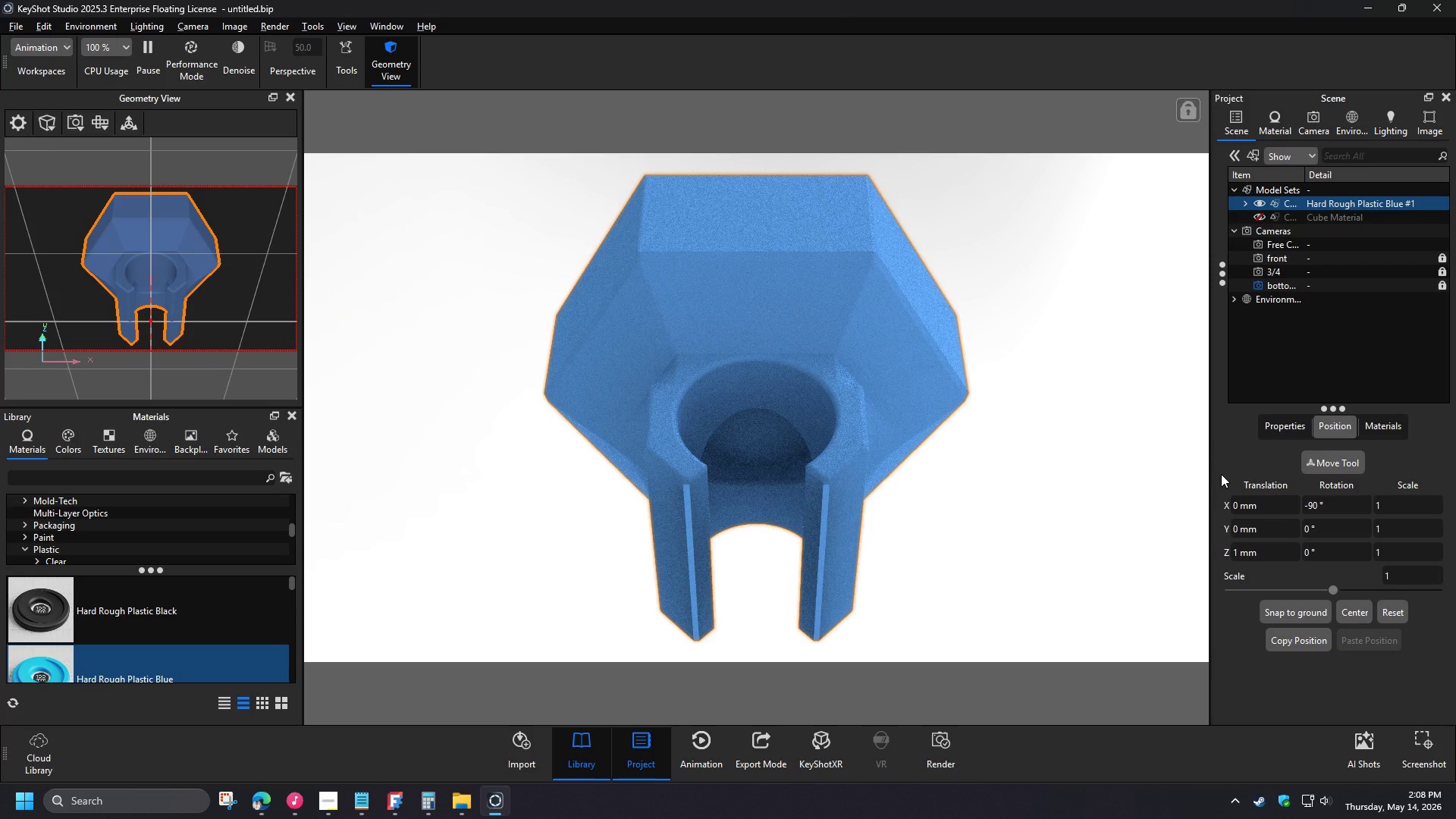 
left_click_drag(start_coordinate=[1268, 557], to_coordinate=[1181, 542])
 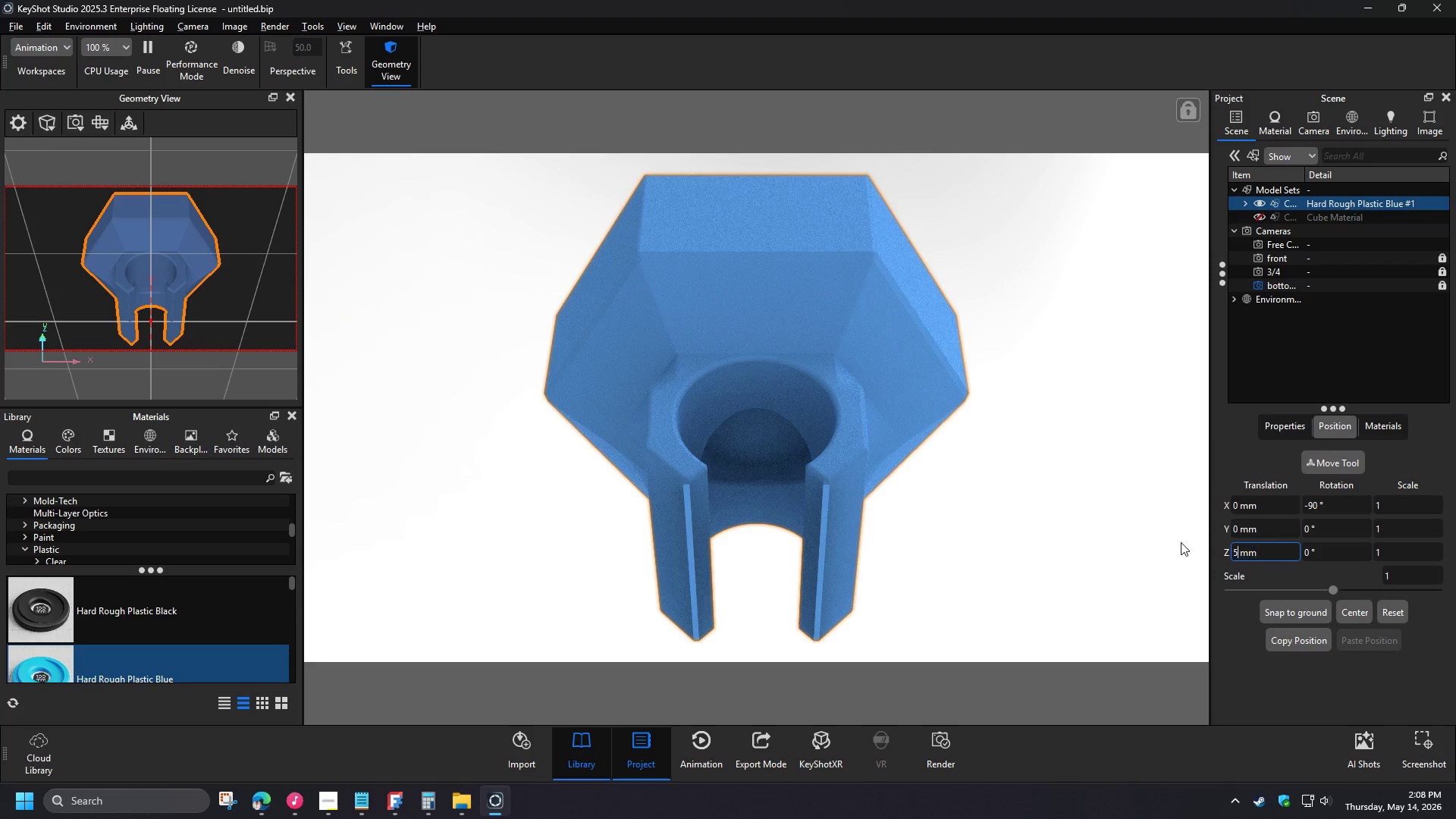 
key(Numpad5)
 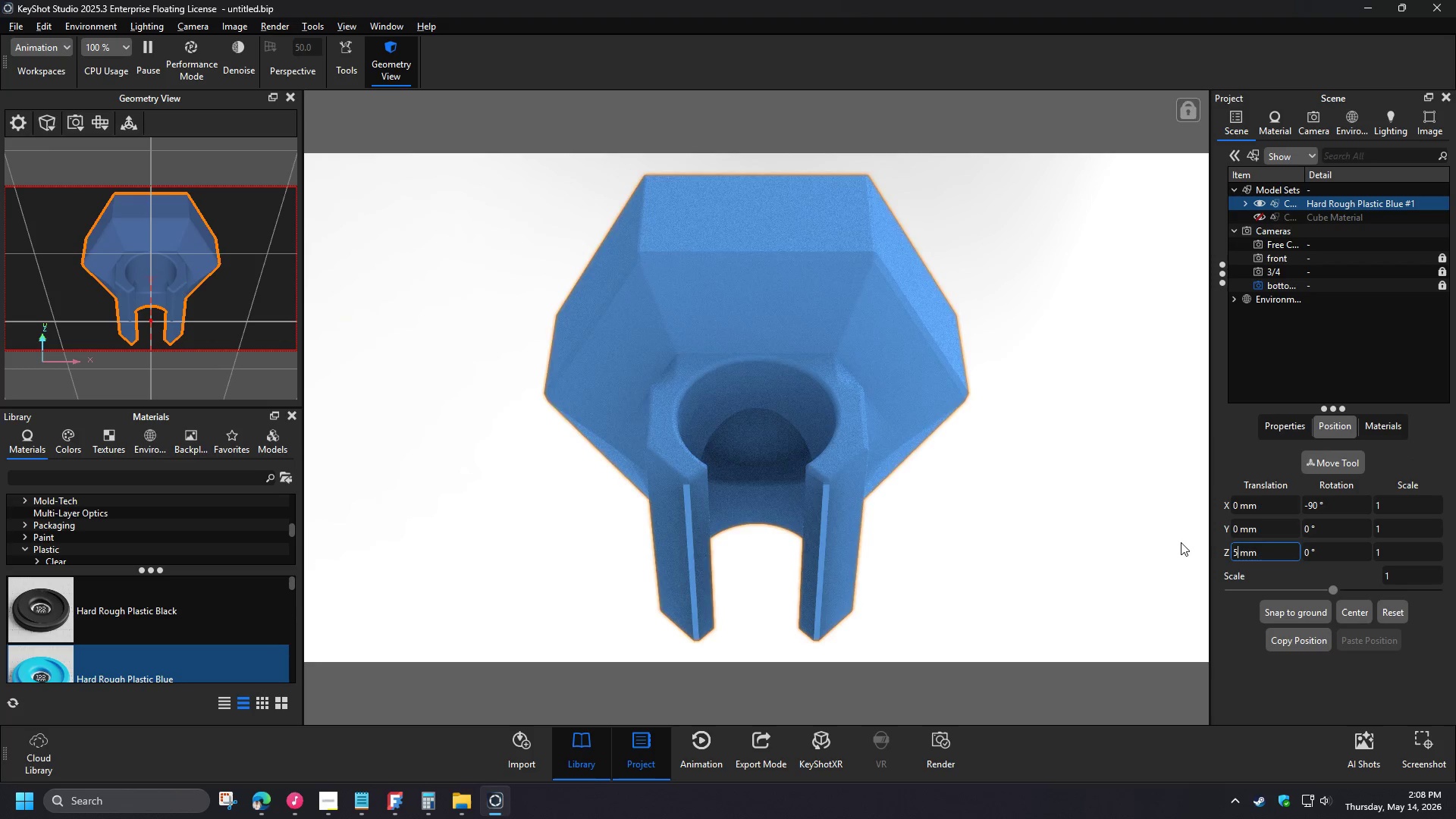 
key(NumpadEnter)
 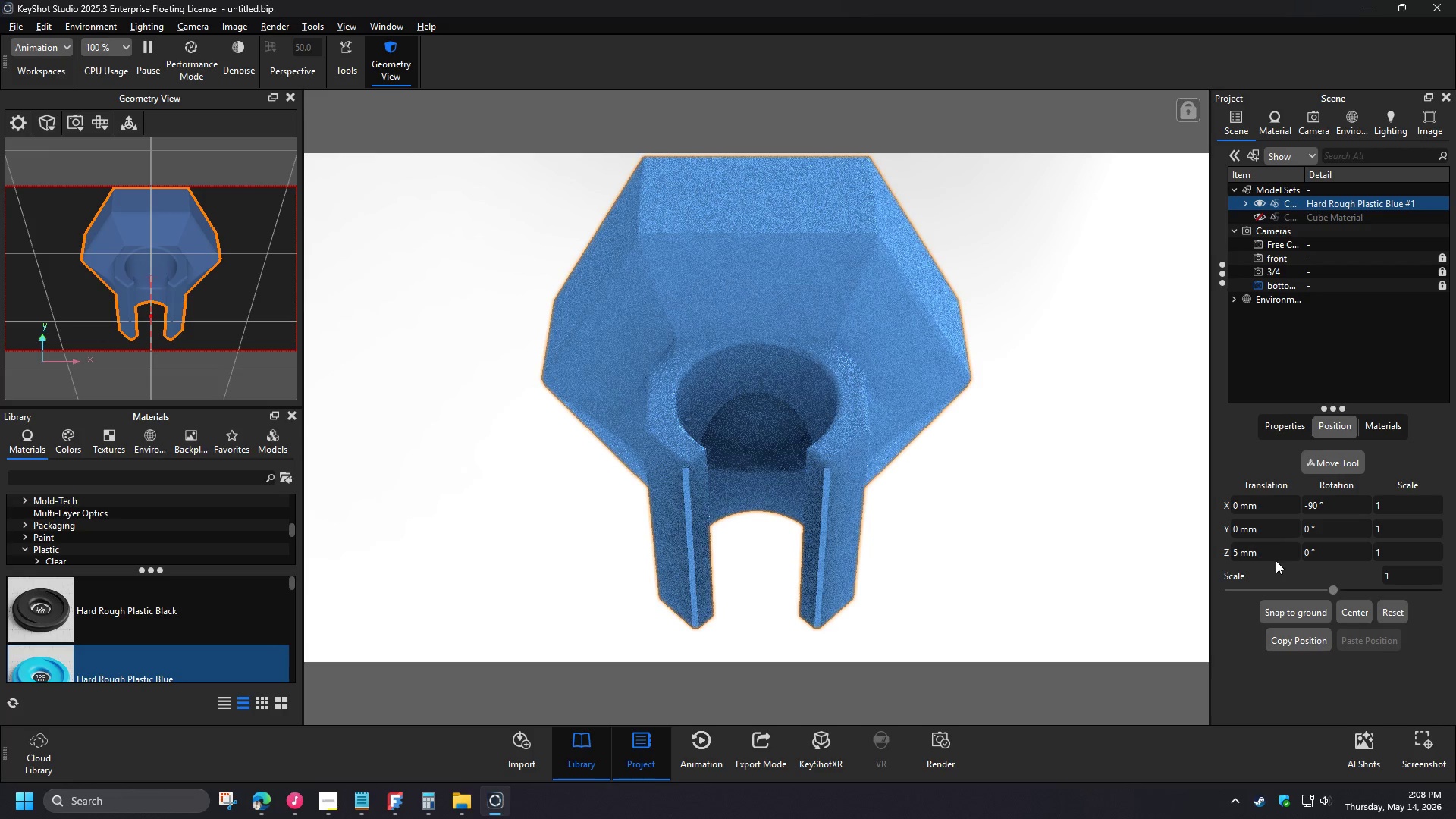 
left_click_drag(start_coordinate=[1273, 556], to_coordinate=[1183, 548])
 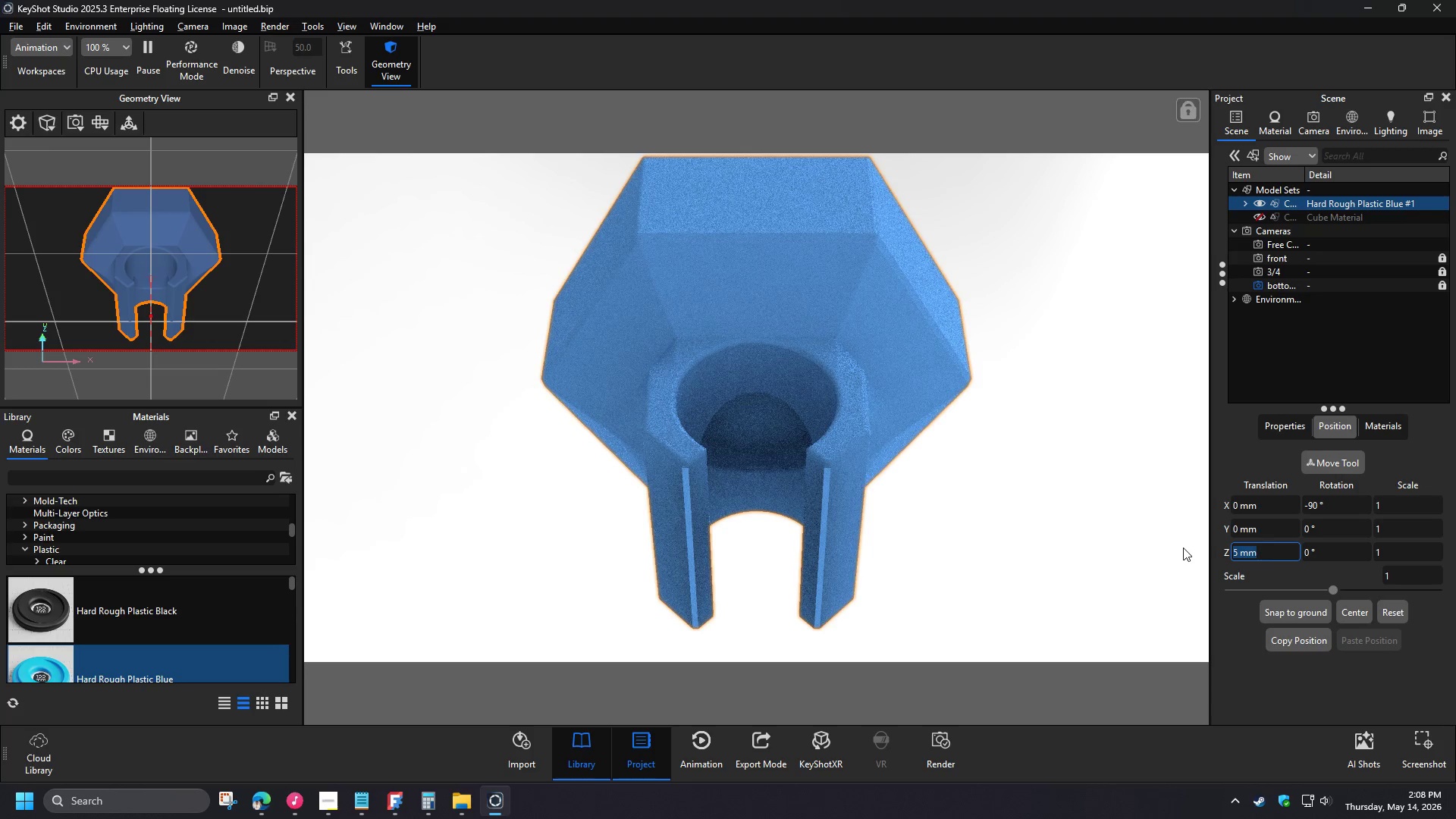 
key(Numpad0)
 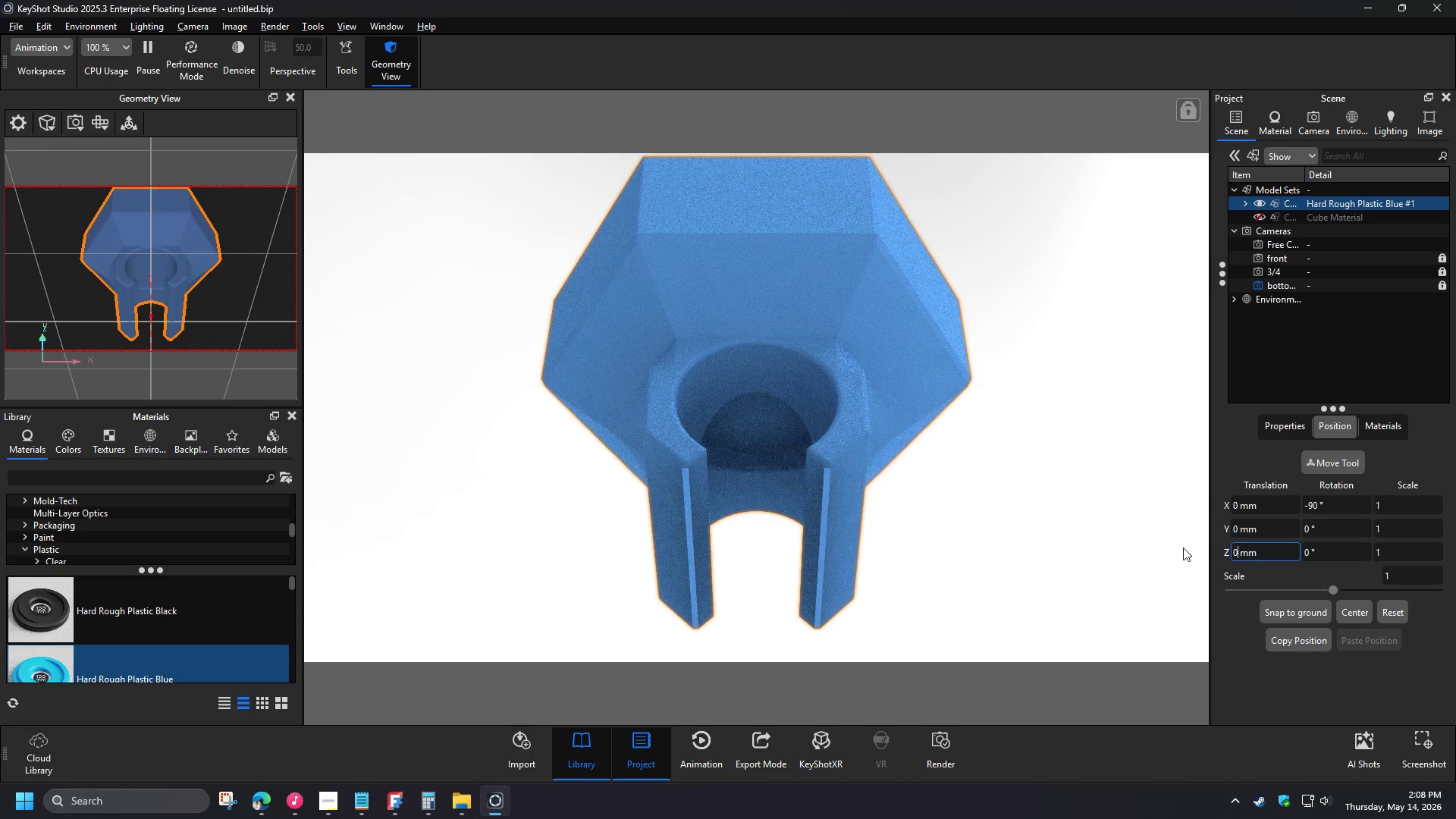 
key(NumpadEnter)
 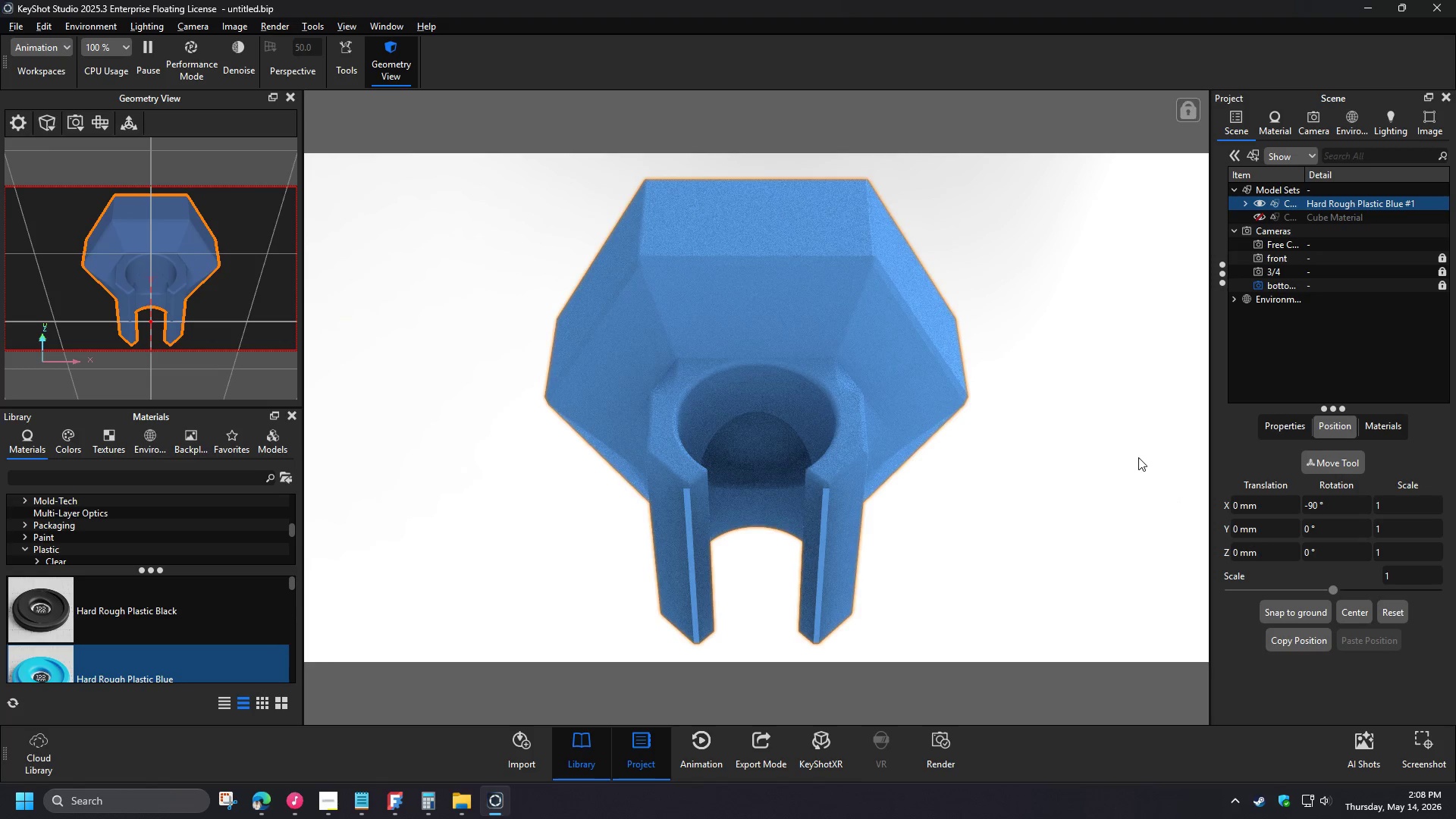 
wait(8.55)
 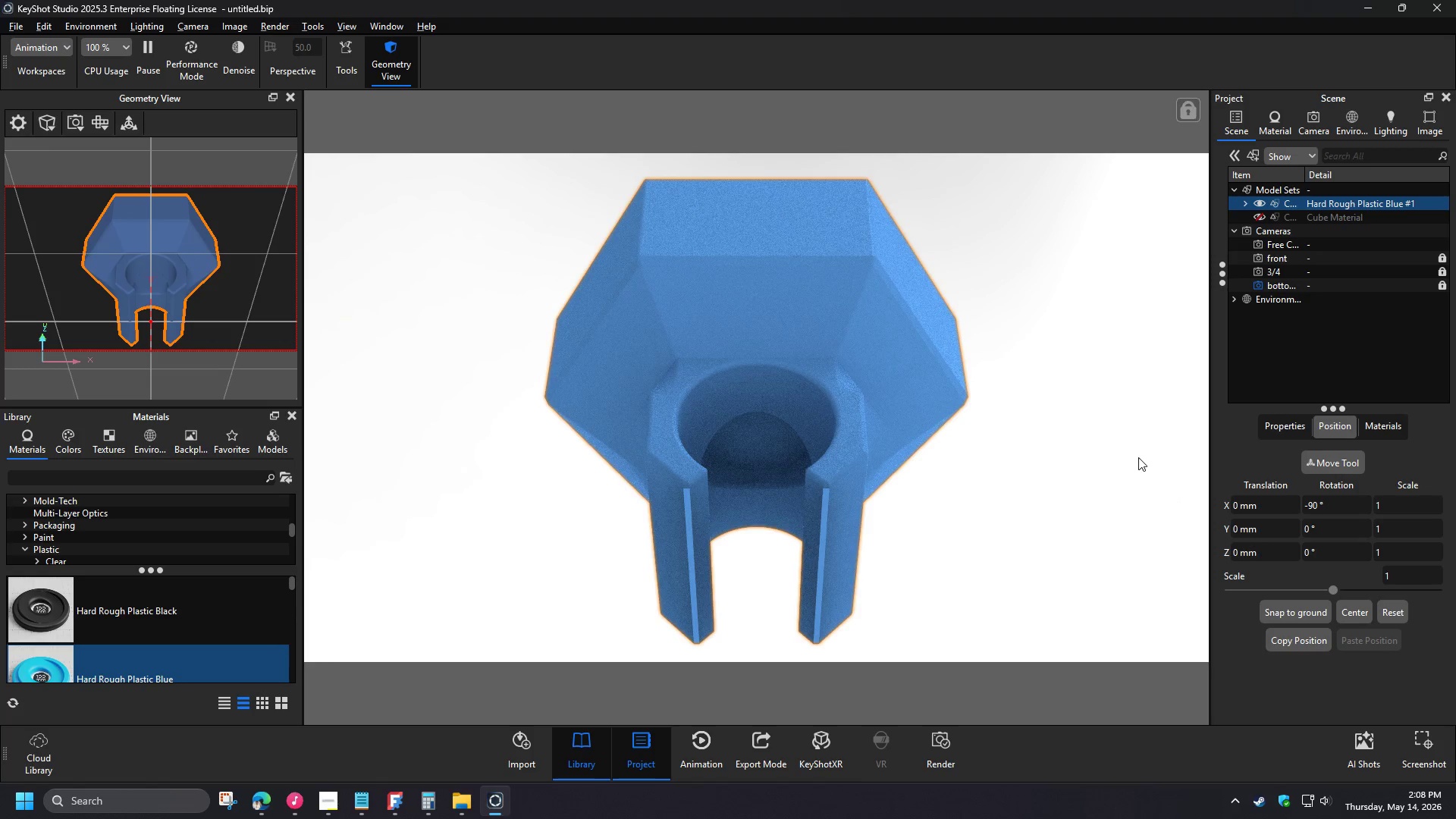 
left_click([1383, 133])
 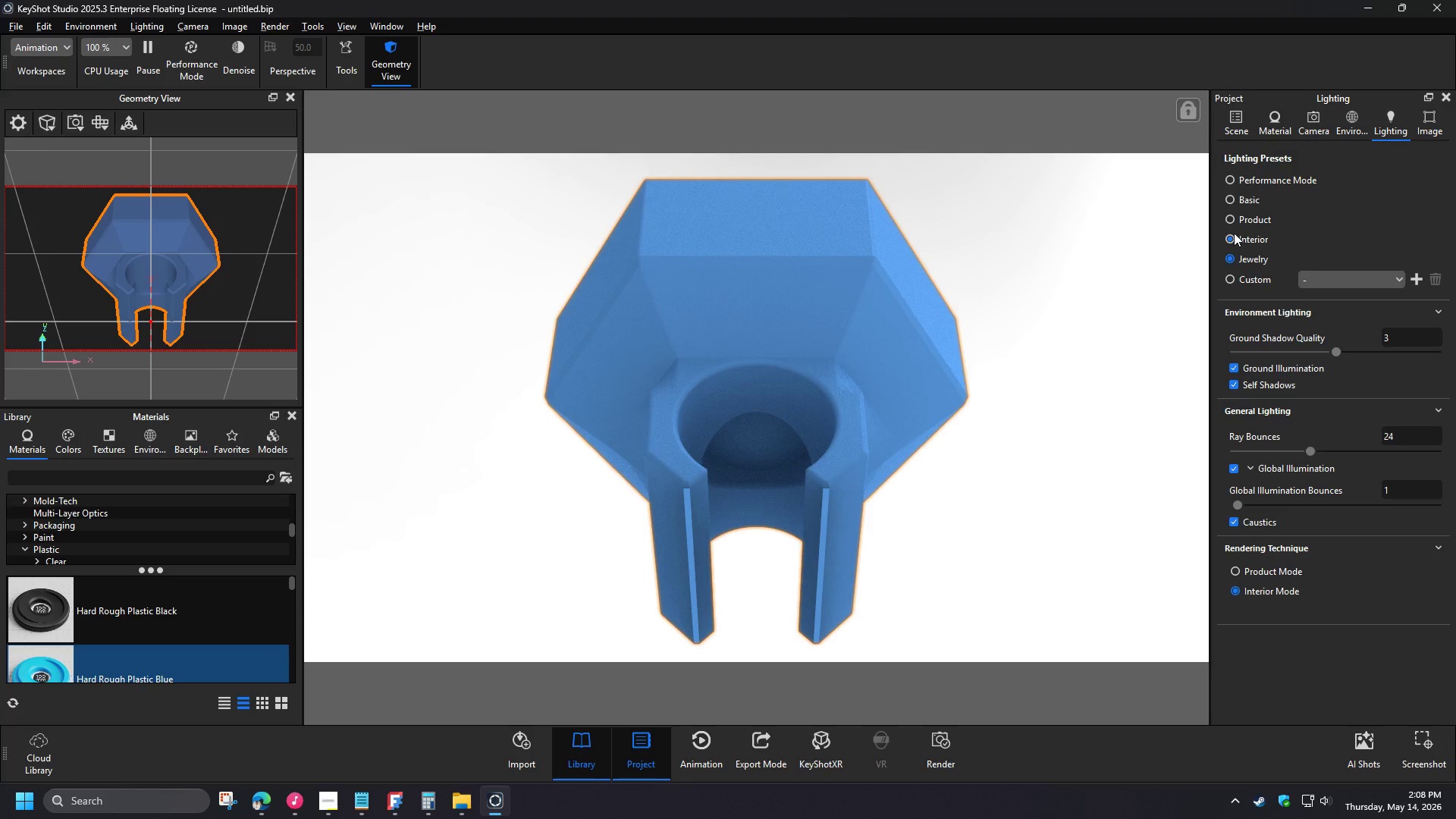 
left_click([1234, 233])
 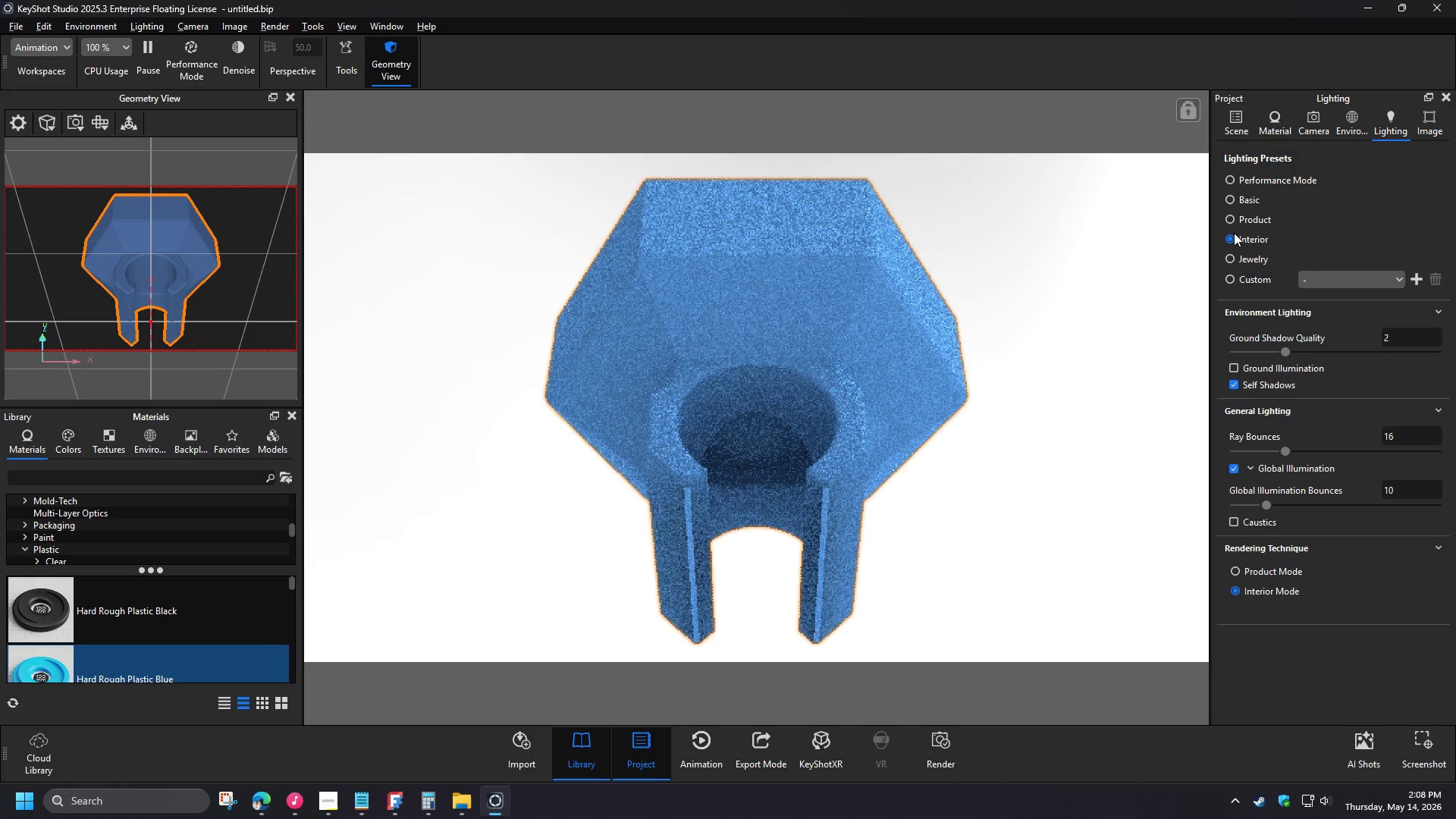 
left_click([1072, 350])
 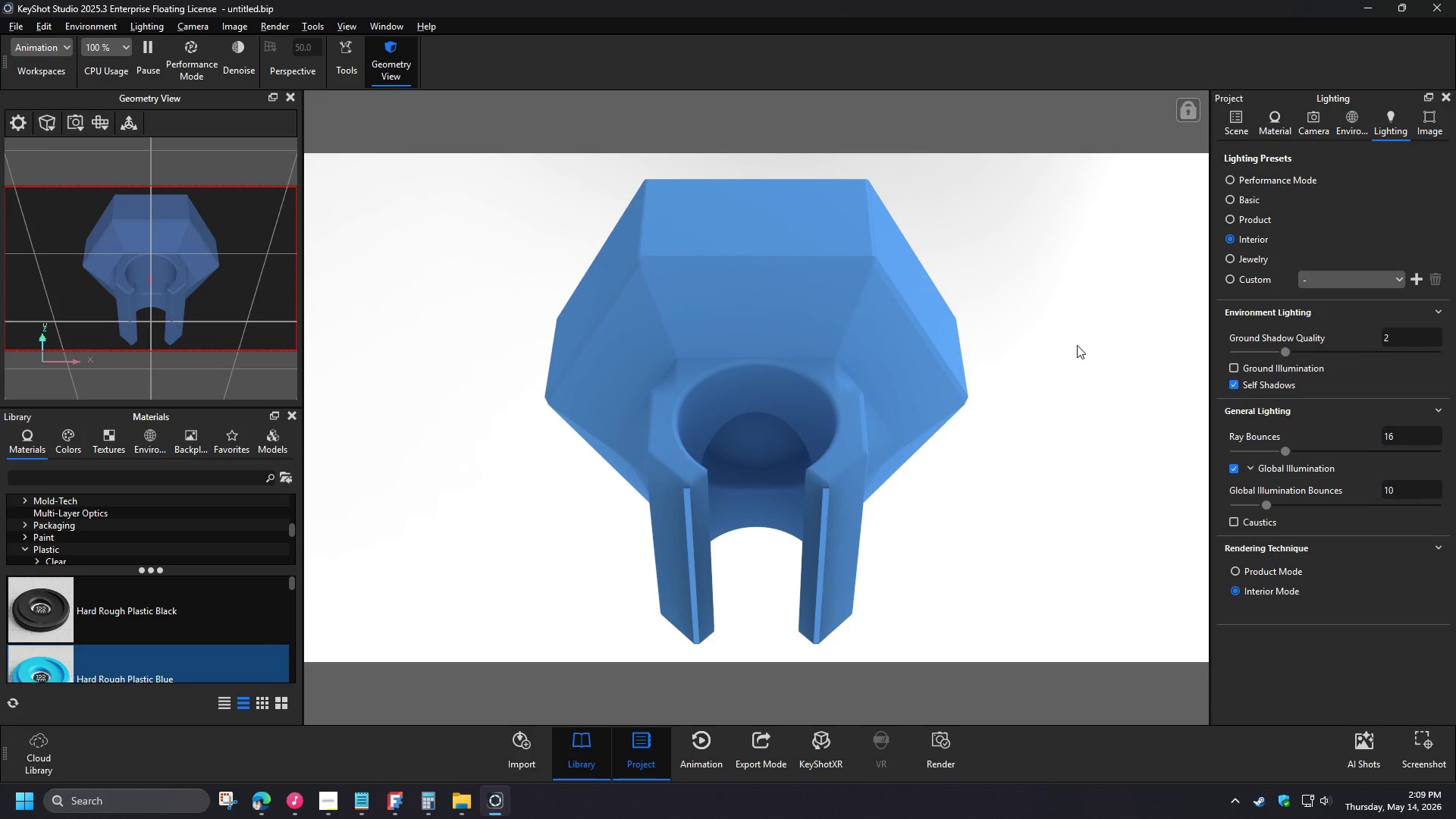 
wait(48.08)
 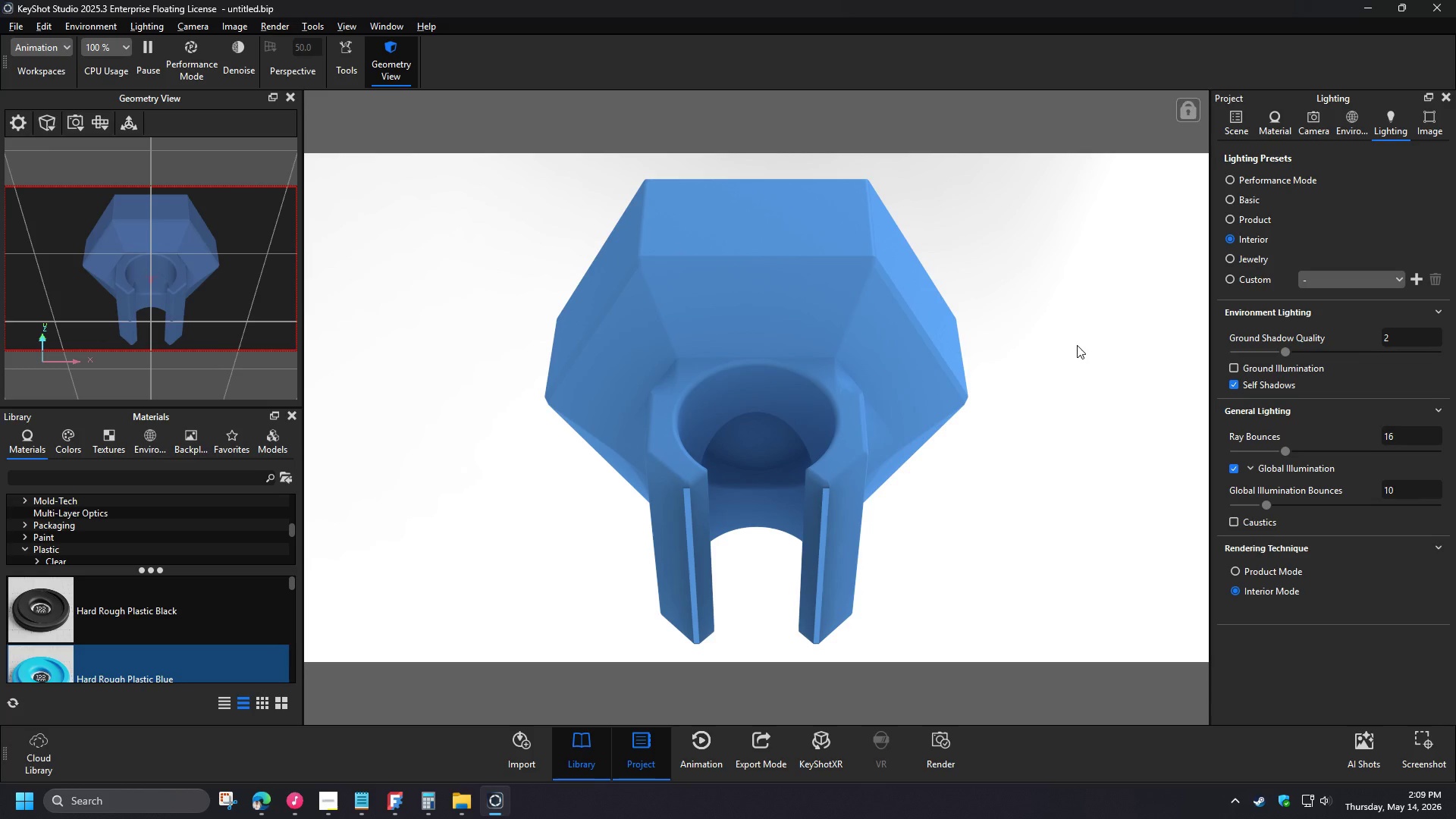 
left_click([1239, 123])
 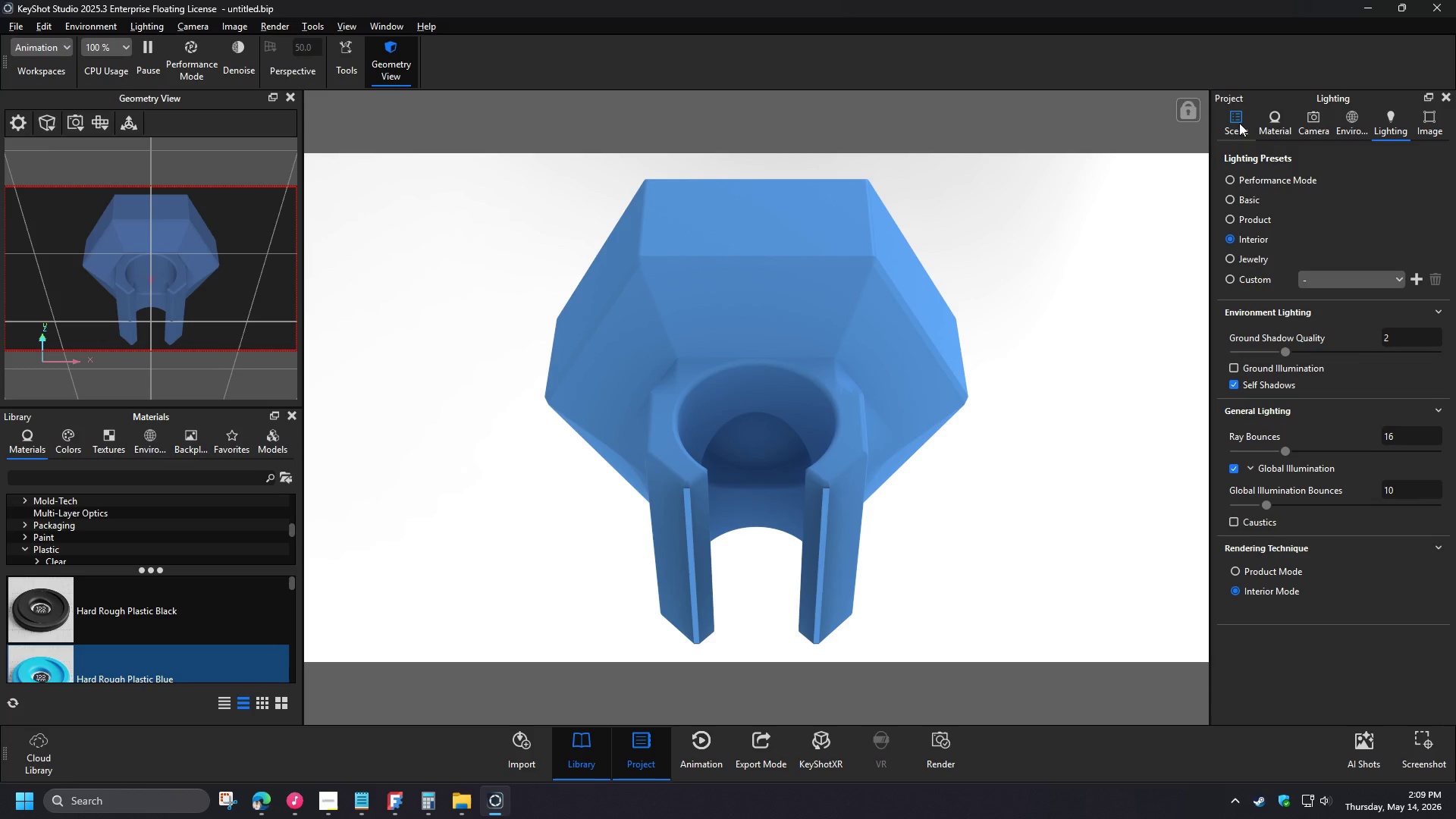 
left_click([1314, 207])
 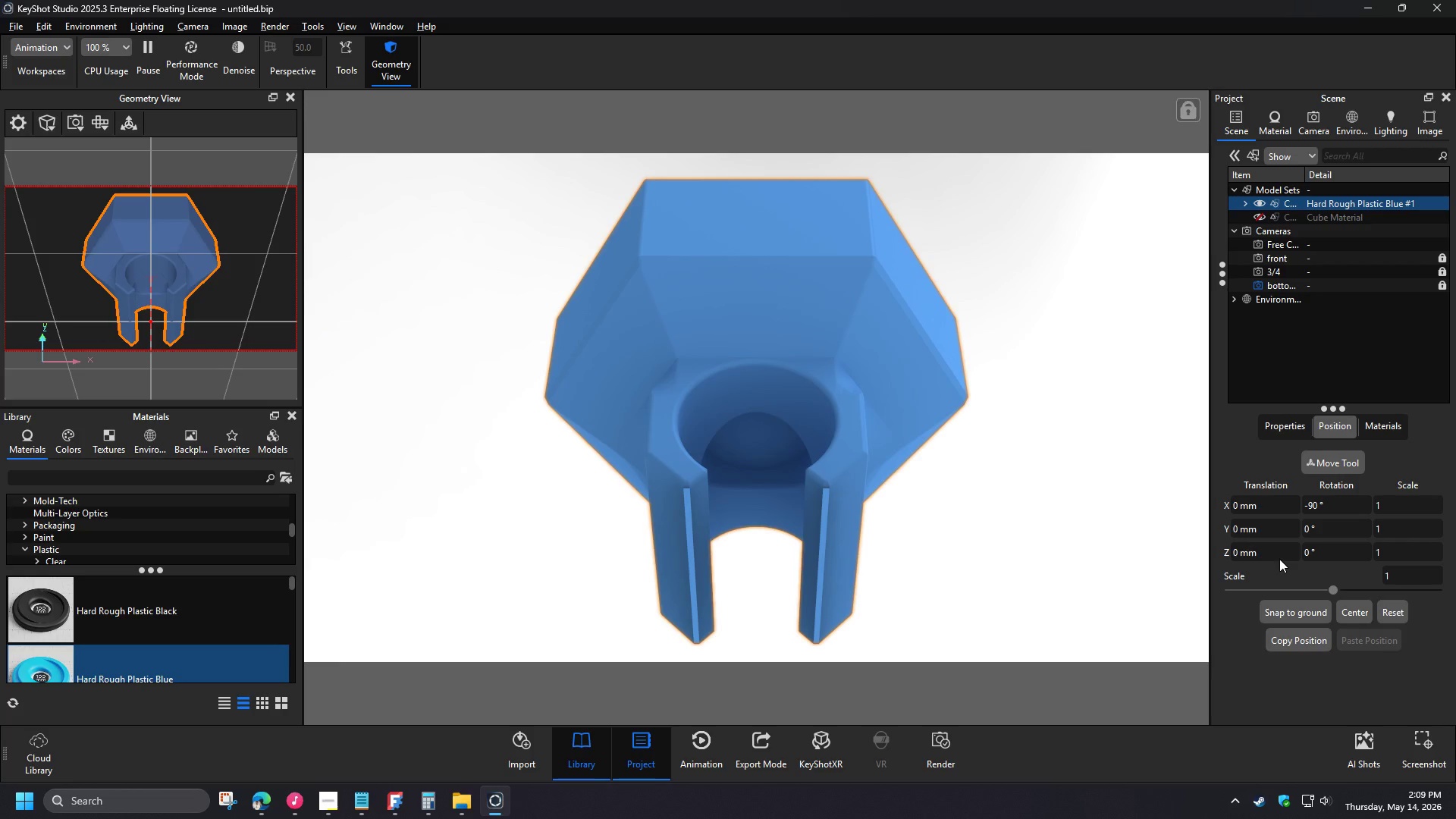 
left_click_drag(start_coordinate=[1273, 556], to_coordinate=[1223, 548])
 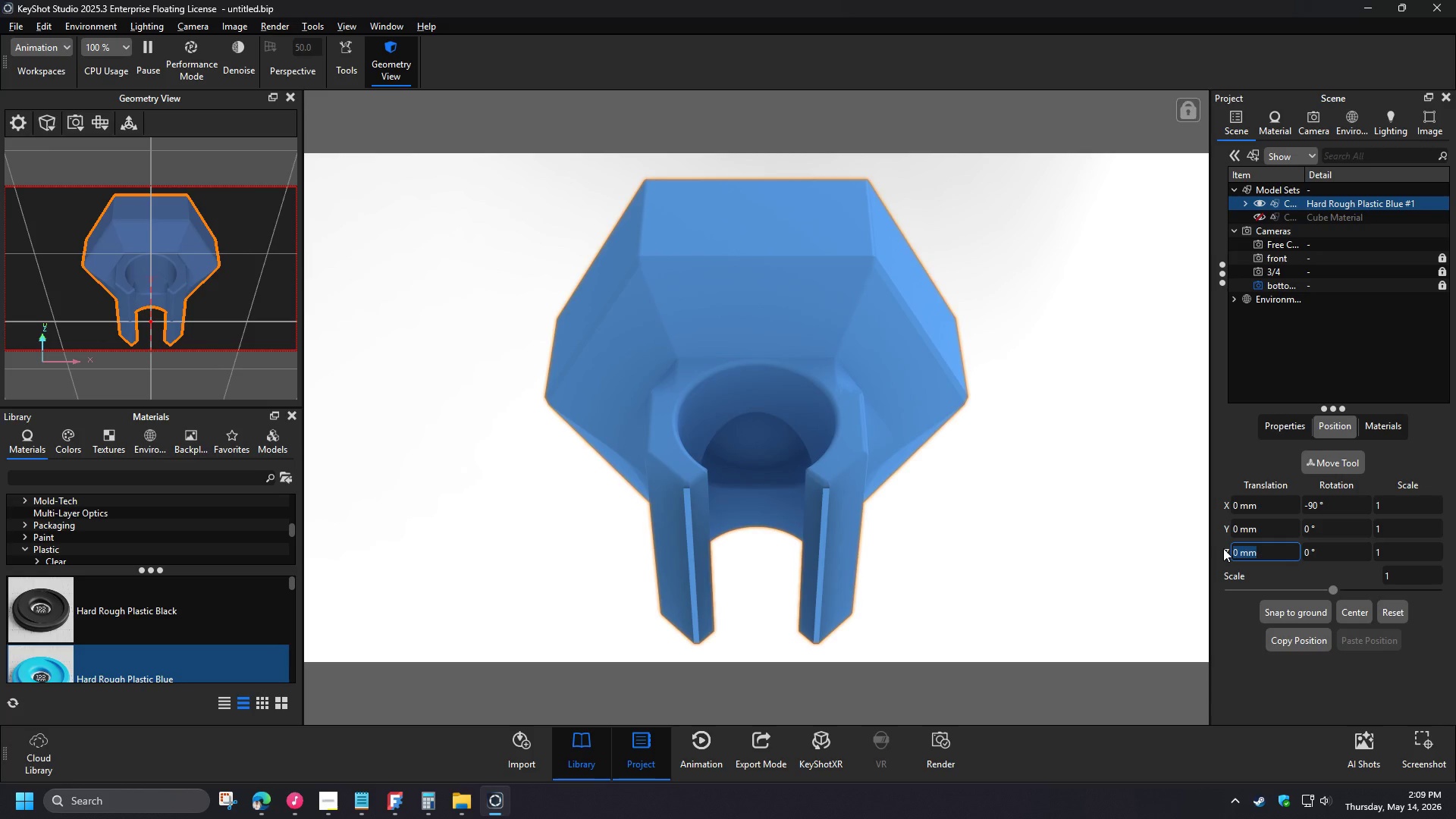 
key(Numpad1)
 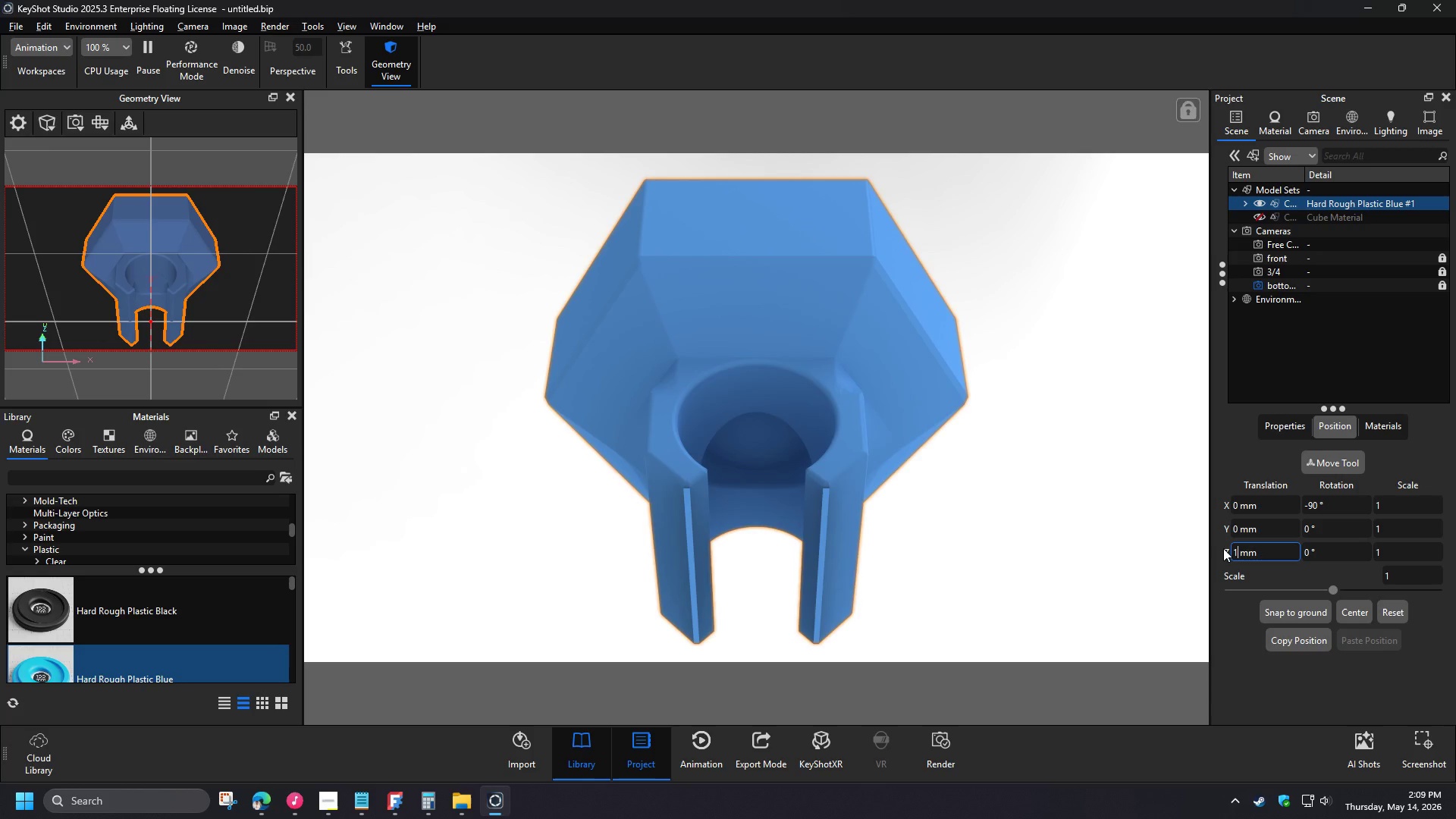 
key(NumpadEnter)
 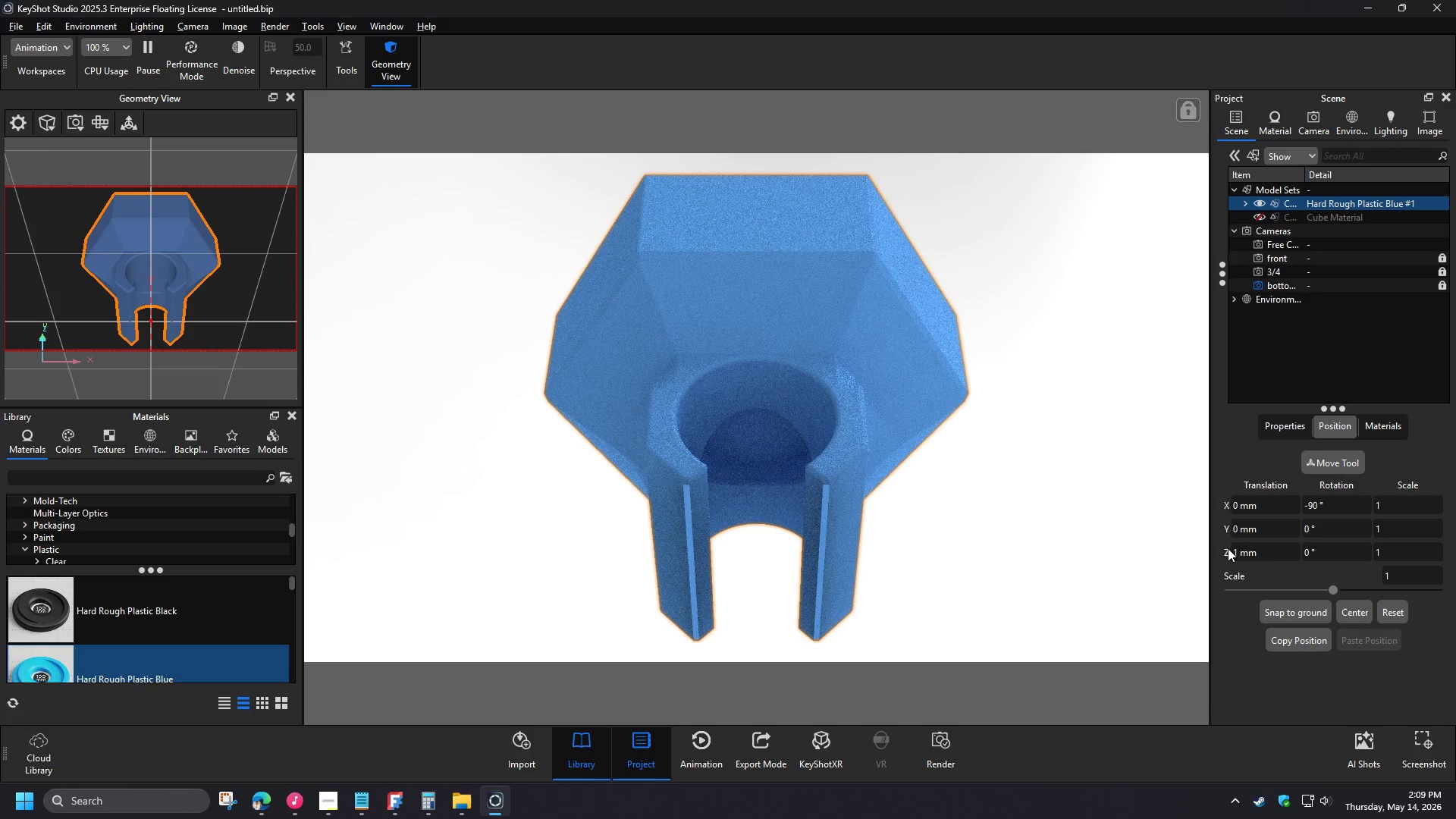 
left_click_drag(start_coordinate=[1273, 556], to_coordinate=[1191, 553])
 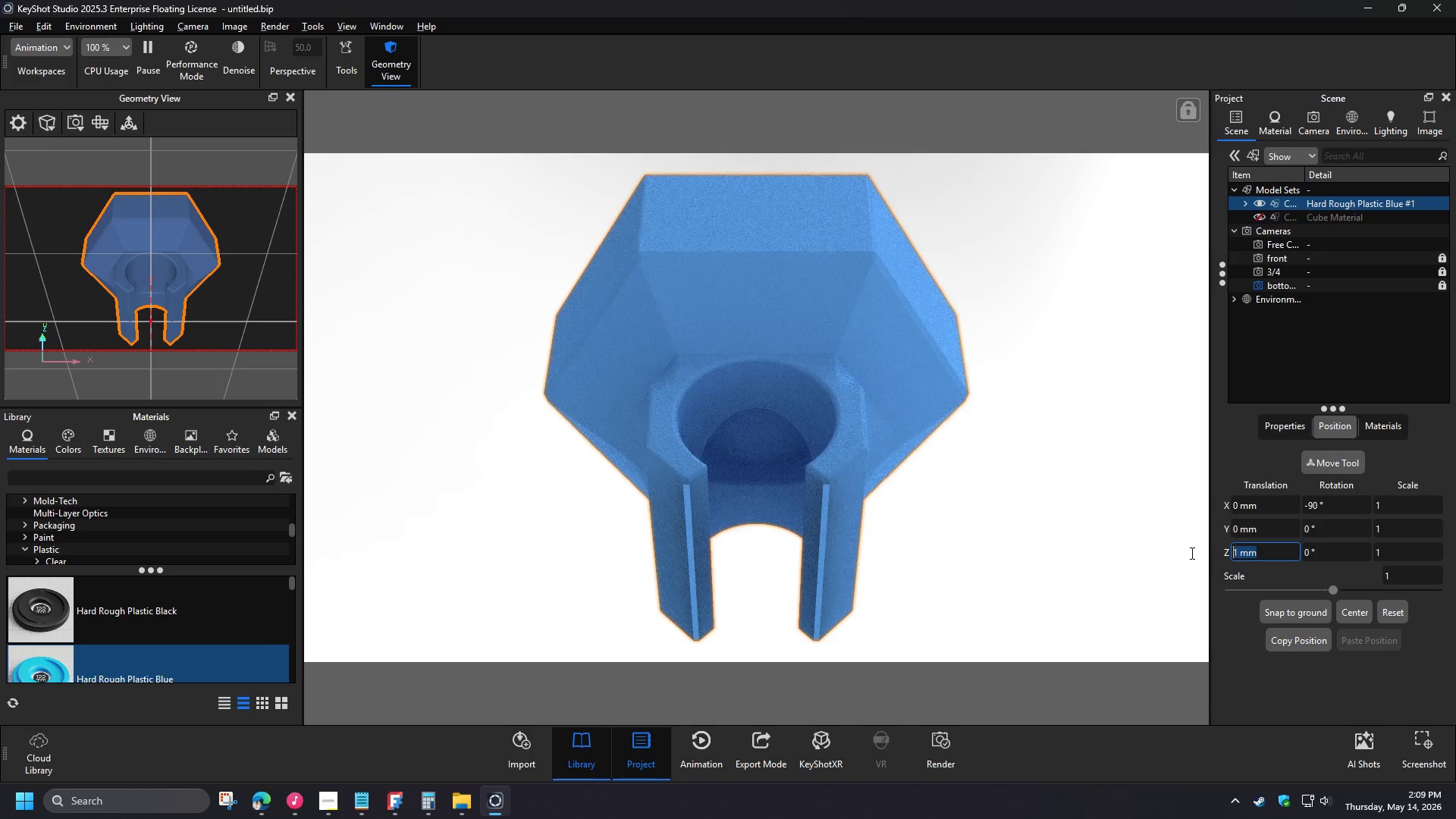 
key(Numpad5)
 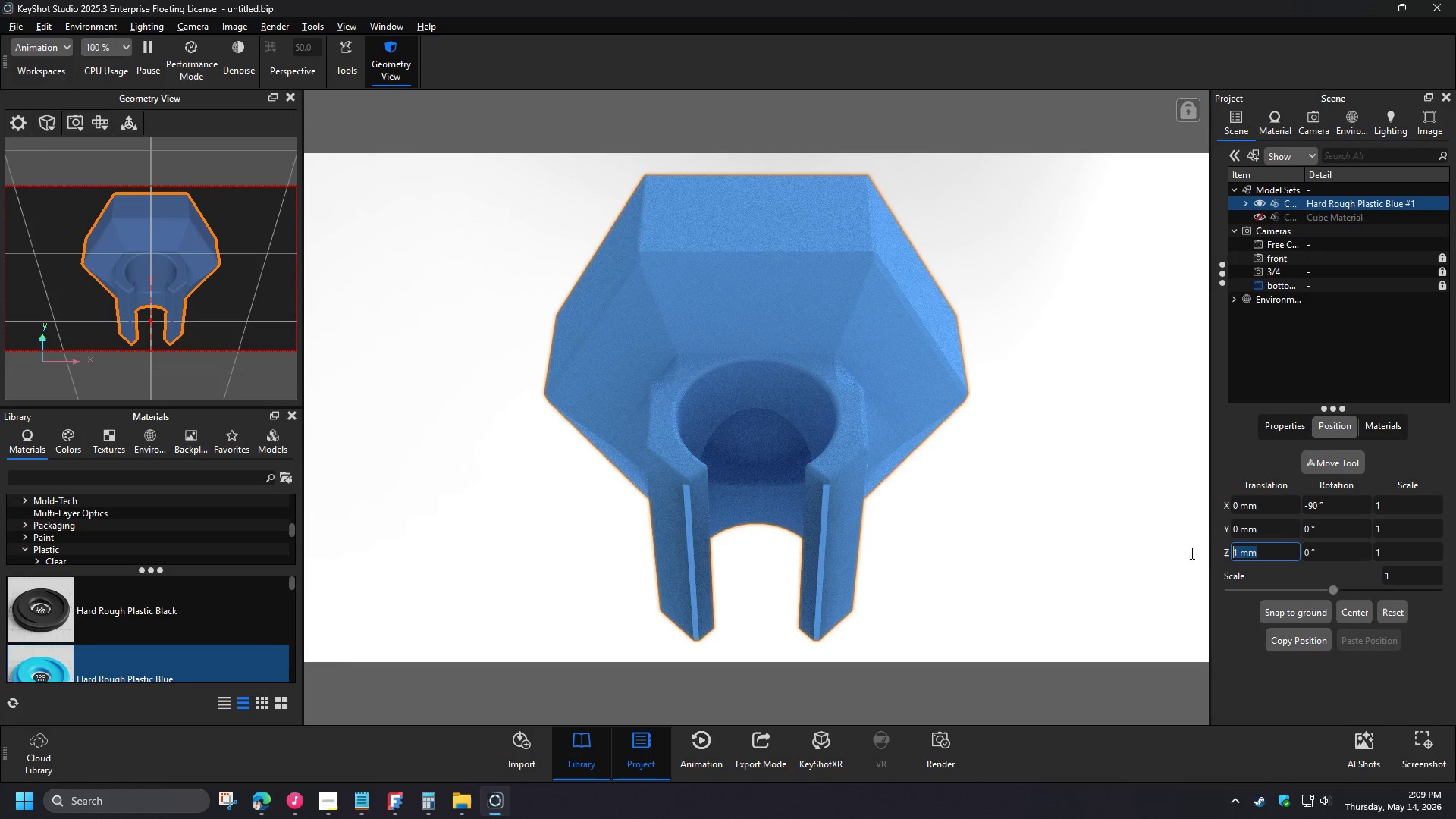 
key(NumpadEnter)
 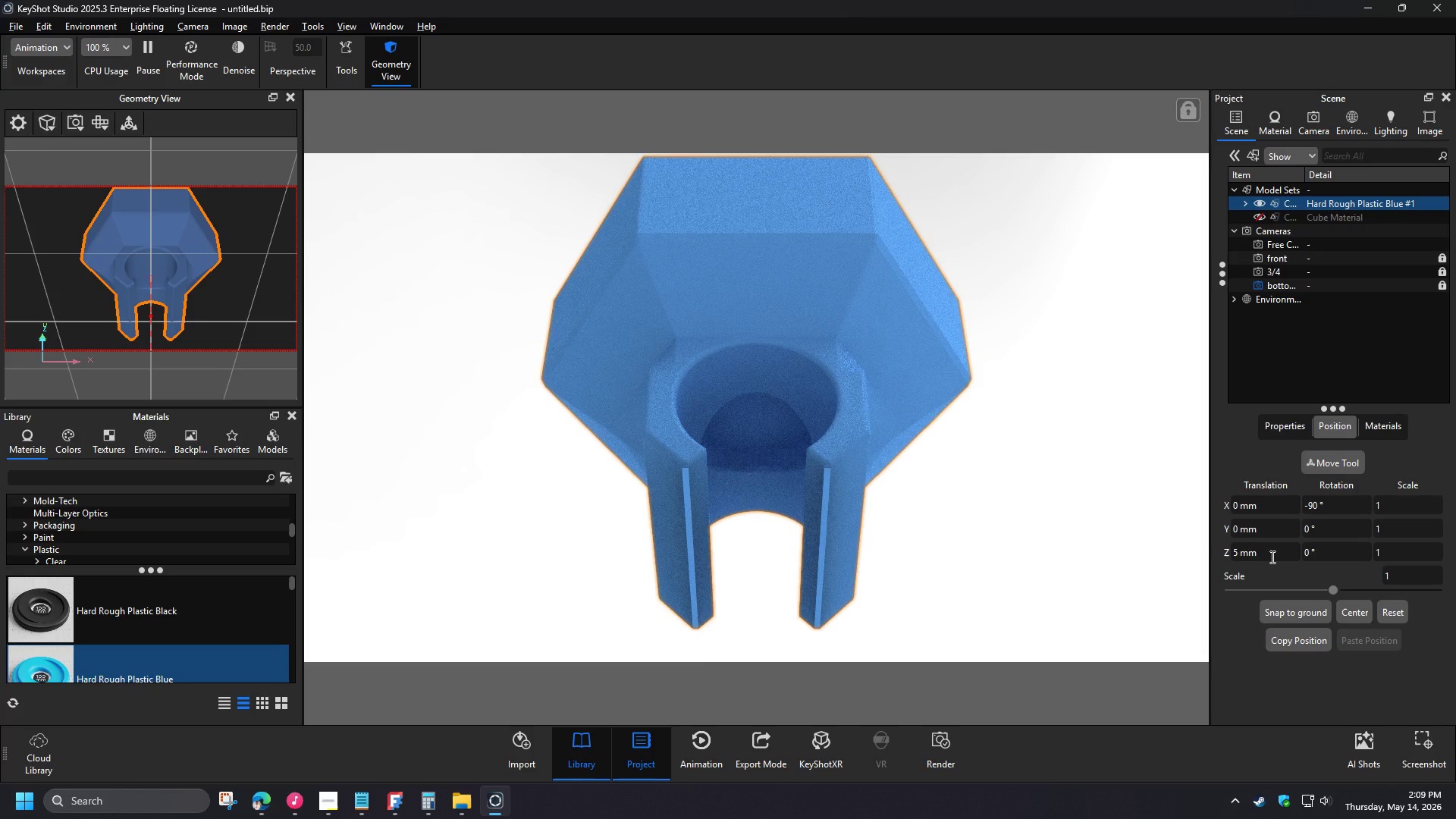 
left_click_drag(start_coordinate=[1270, 557], to_coordinate=[1178, 547])
 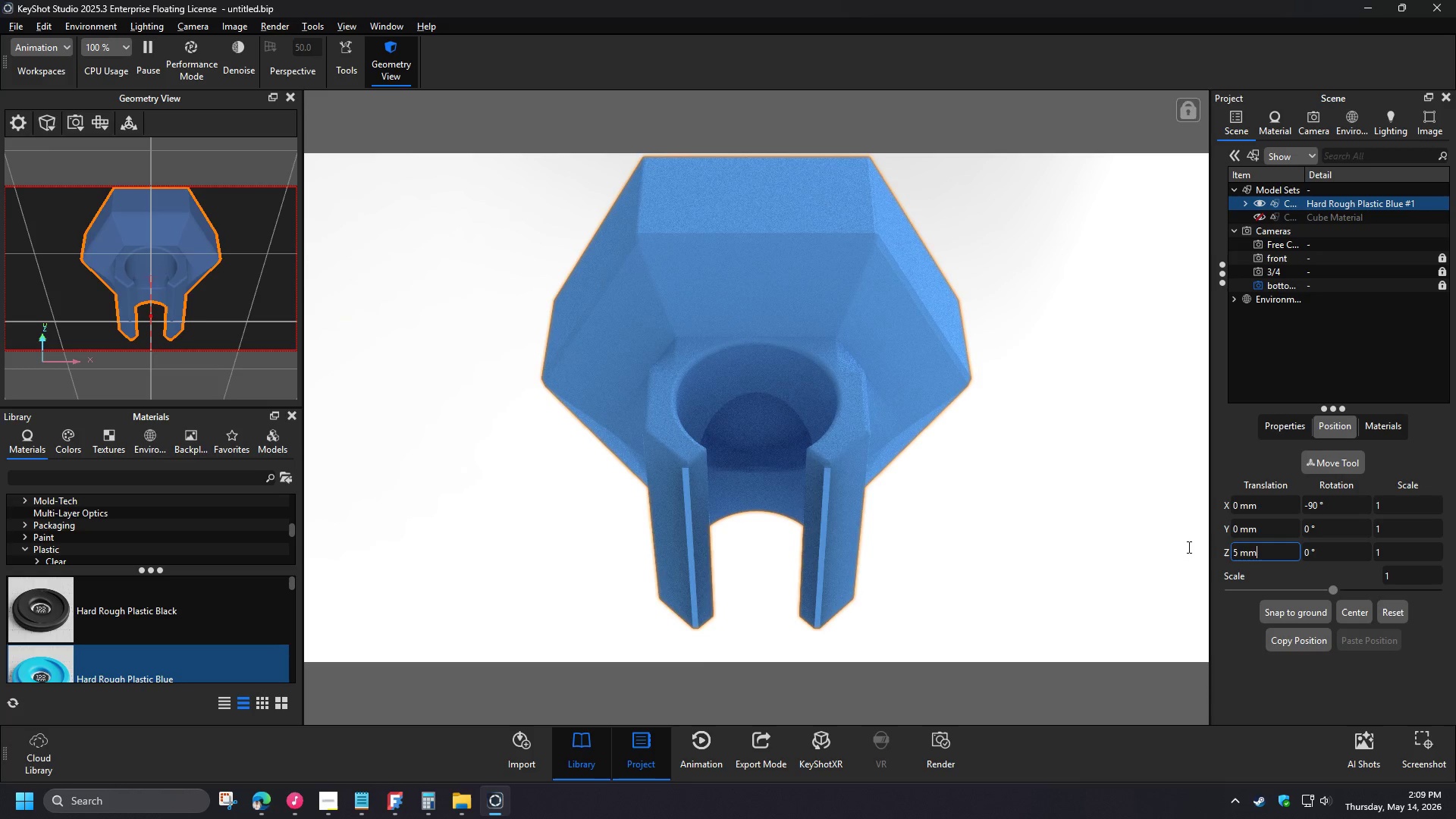 
key(Numpad1)
 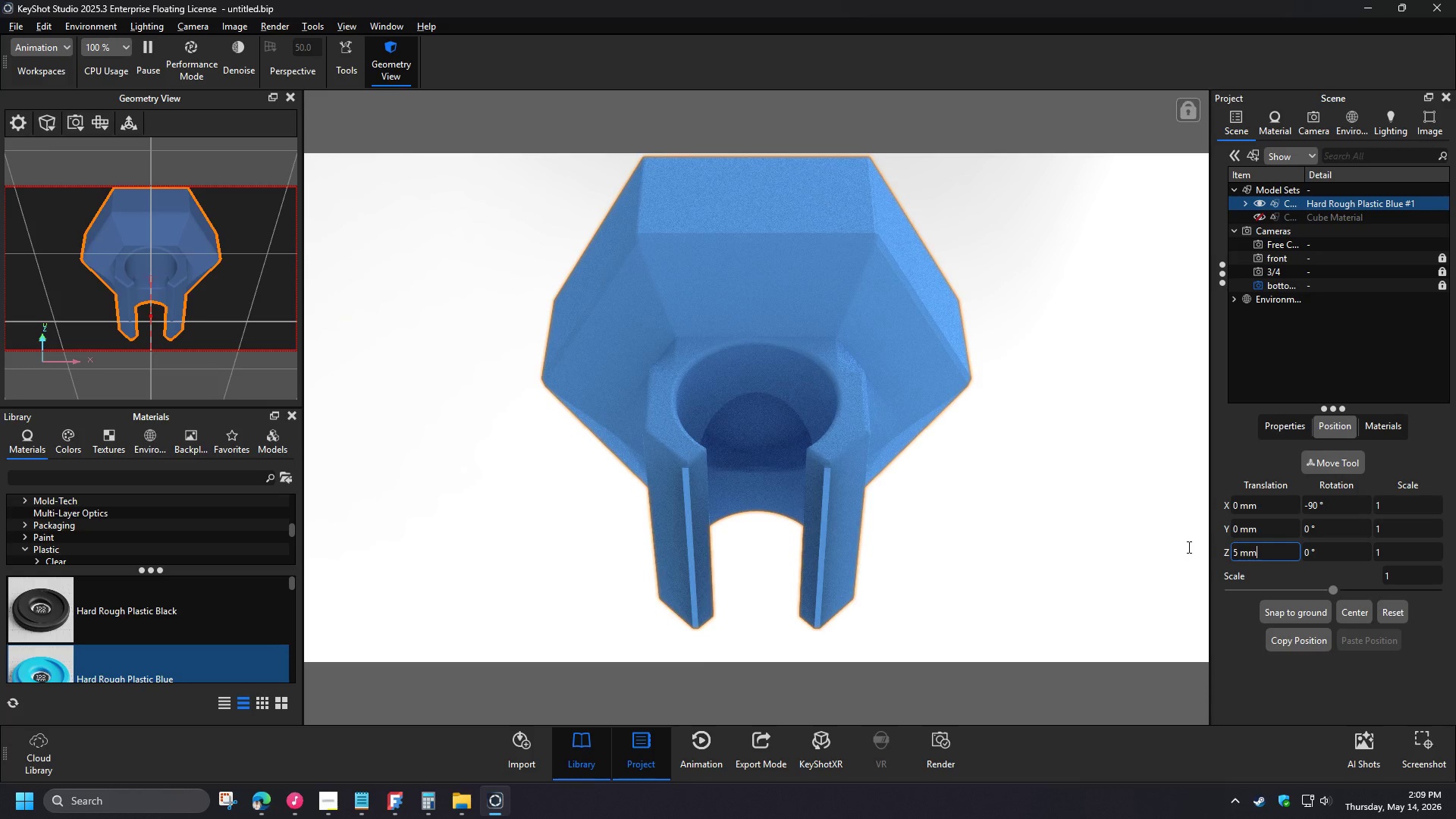 
key(Numpad0)
 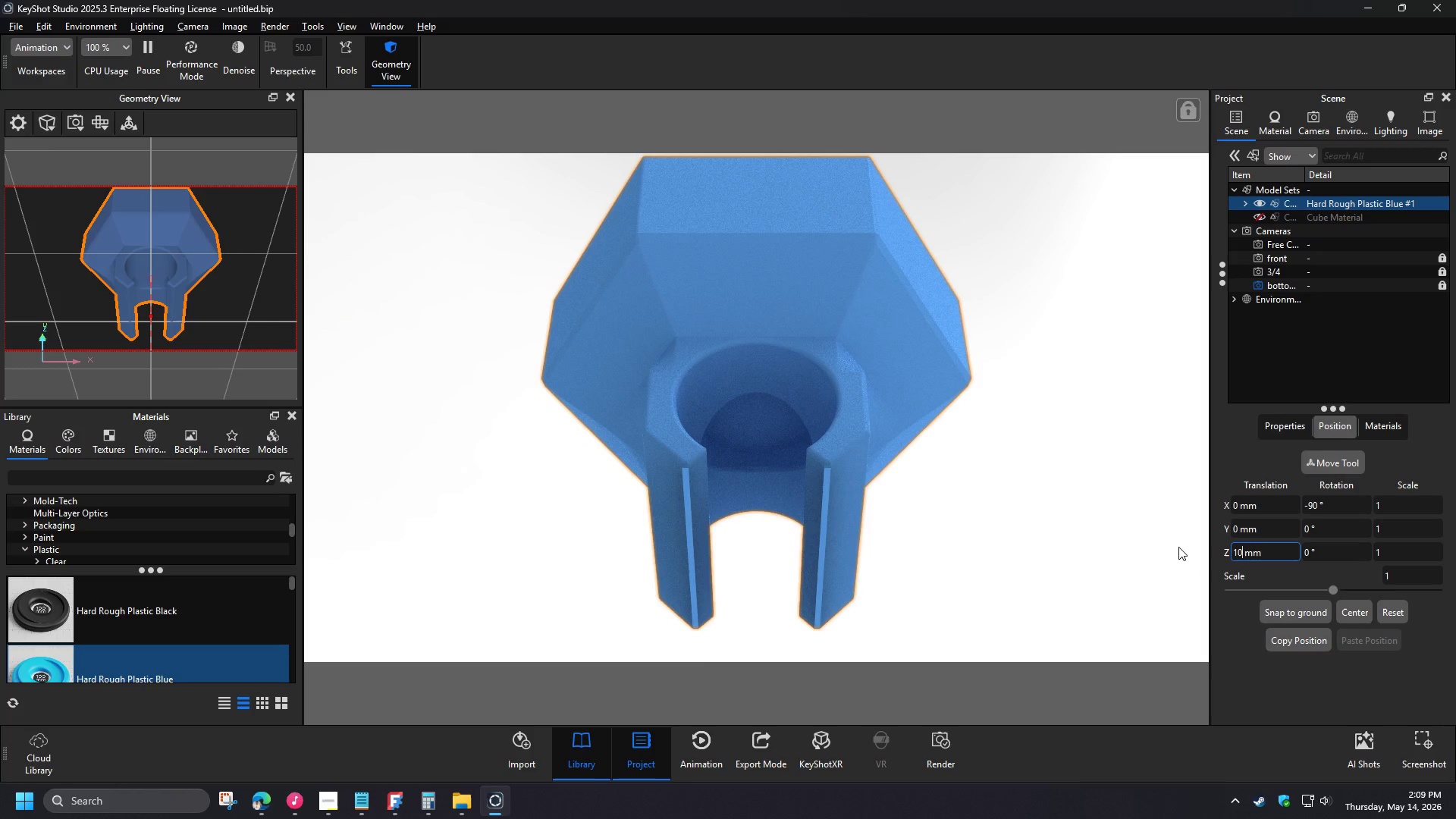 
key(NumpadEnter)
 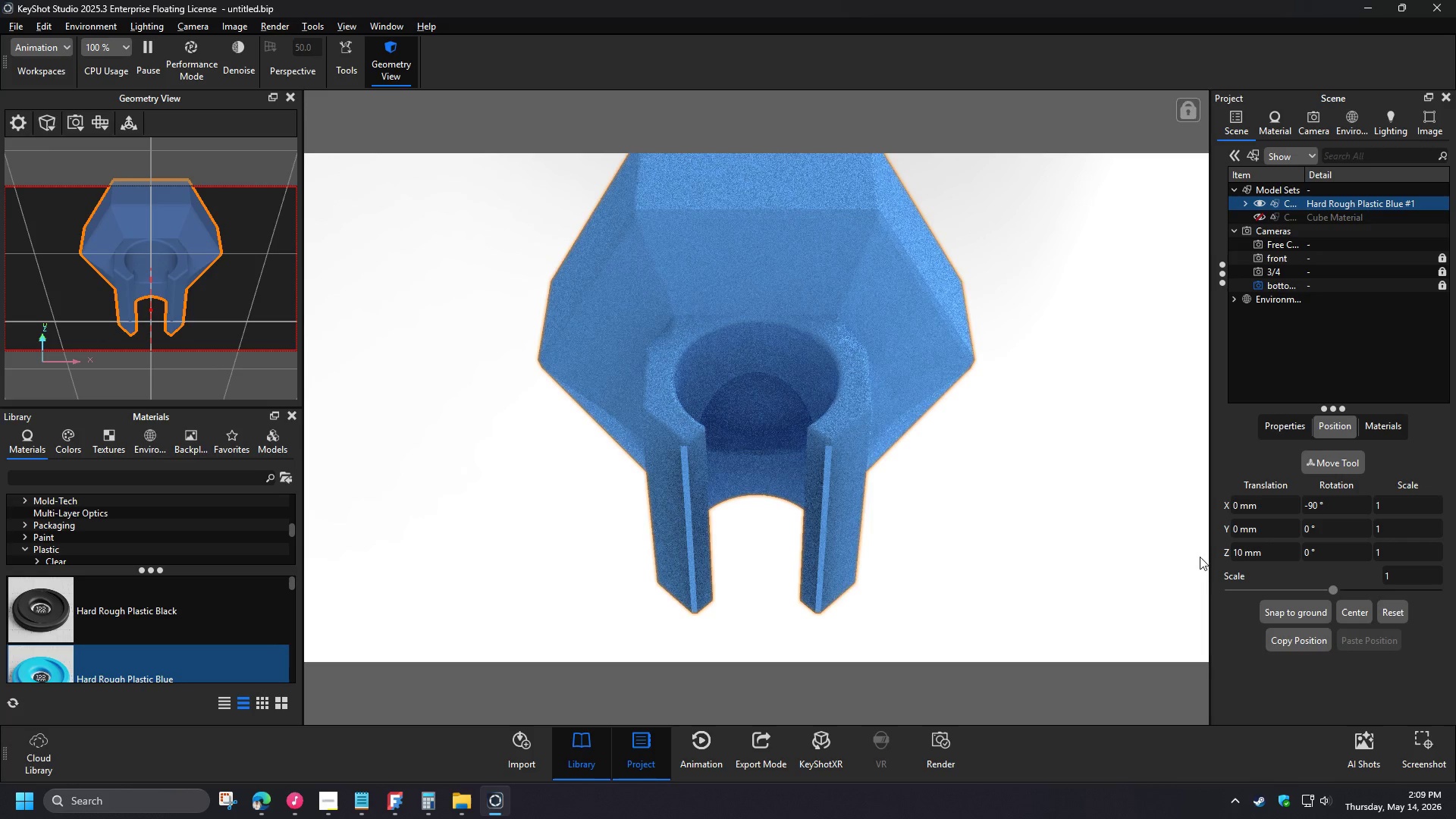 
left_click_drag(start_coordinate=[1274, 554], to_coordinate=[1193, 549])
 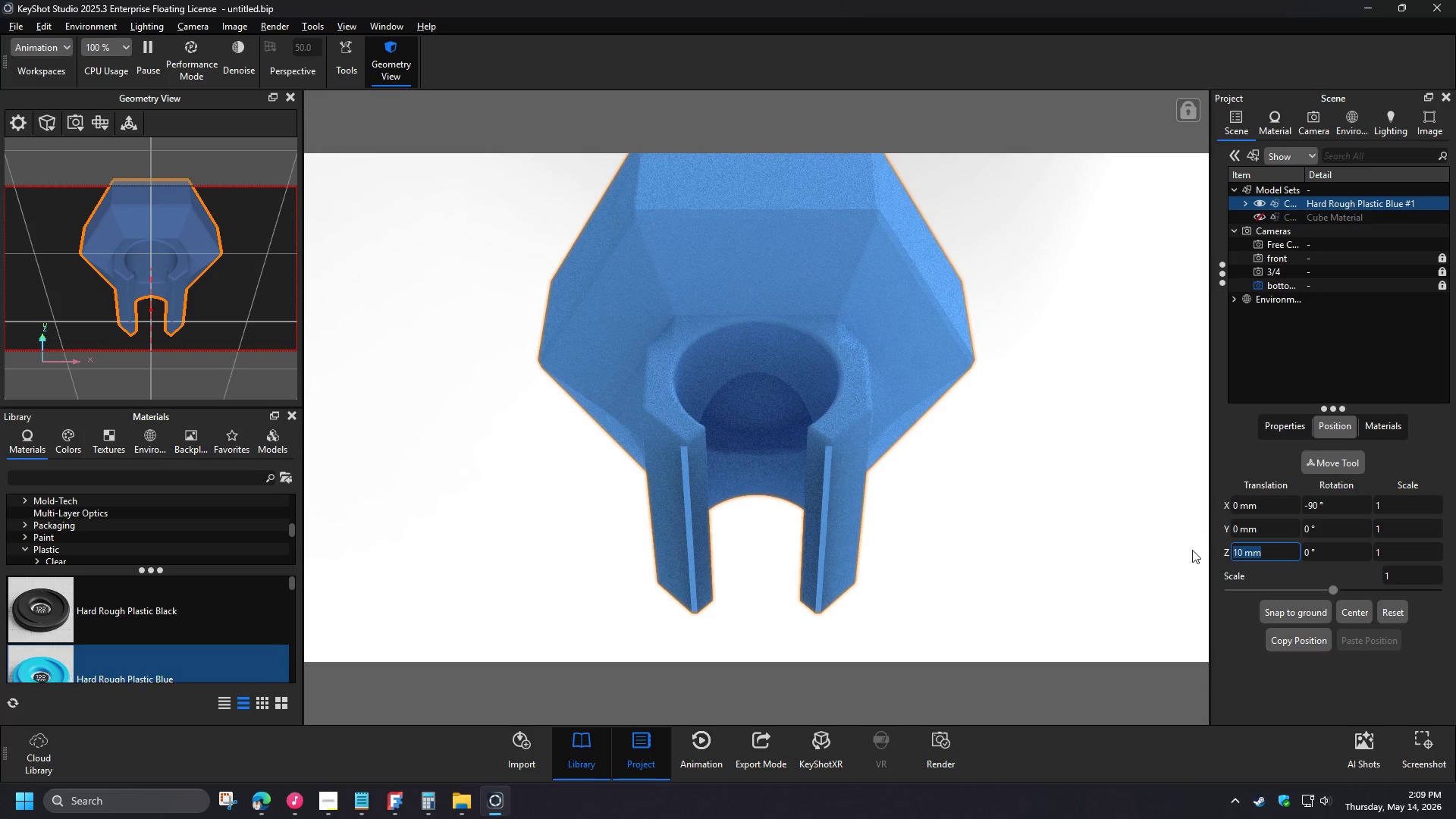 
key(Numpad0)
 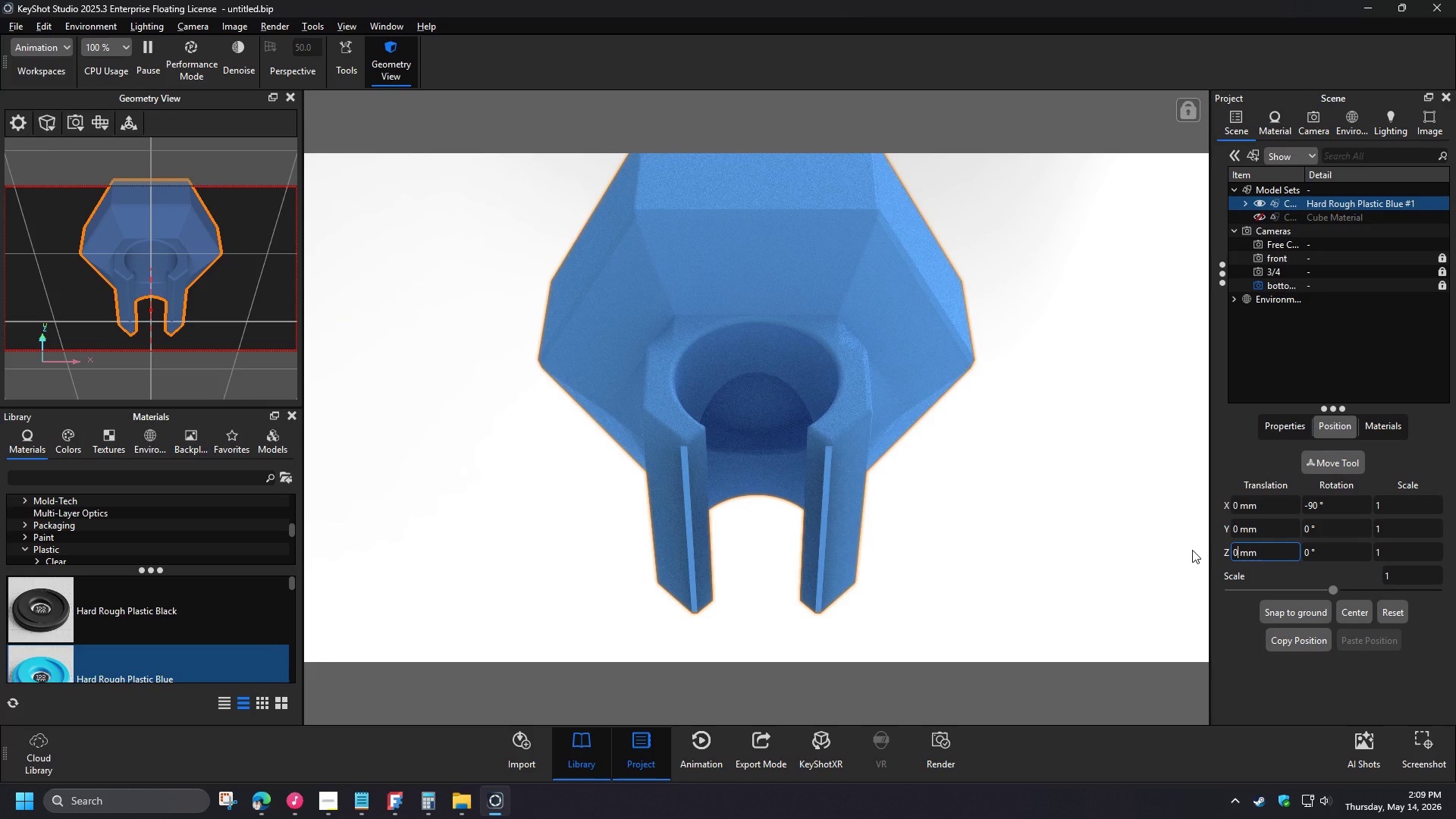 
key(NumpadEnter)
 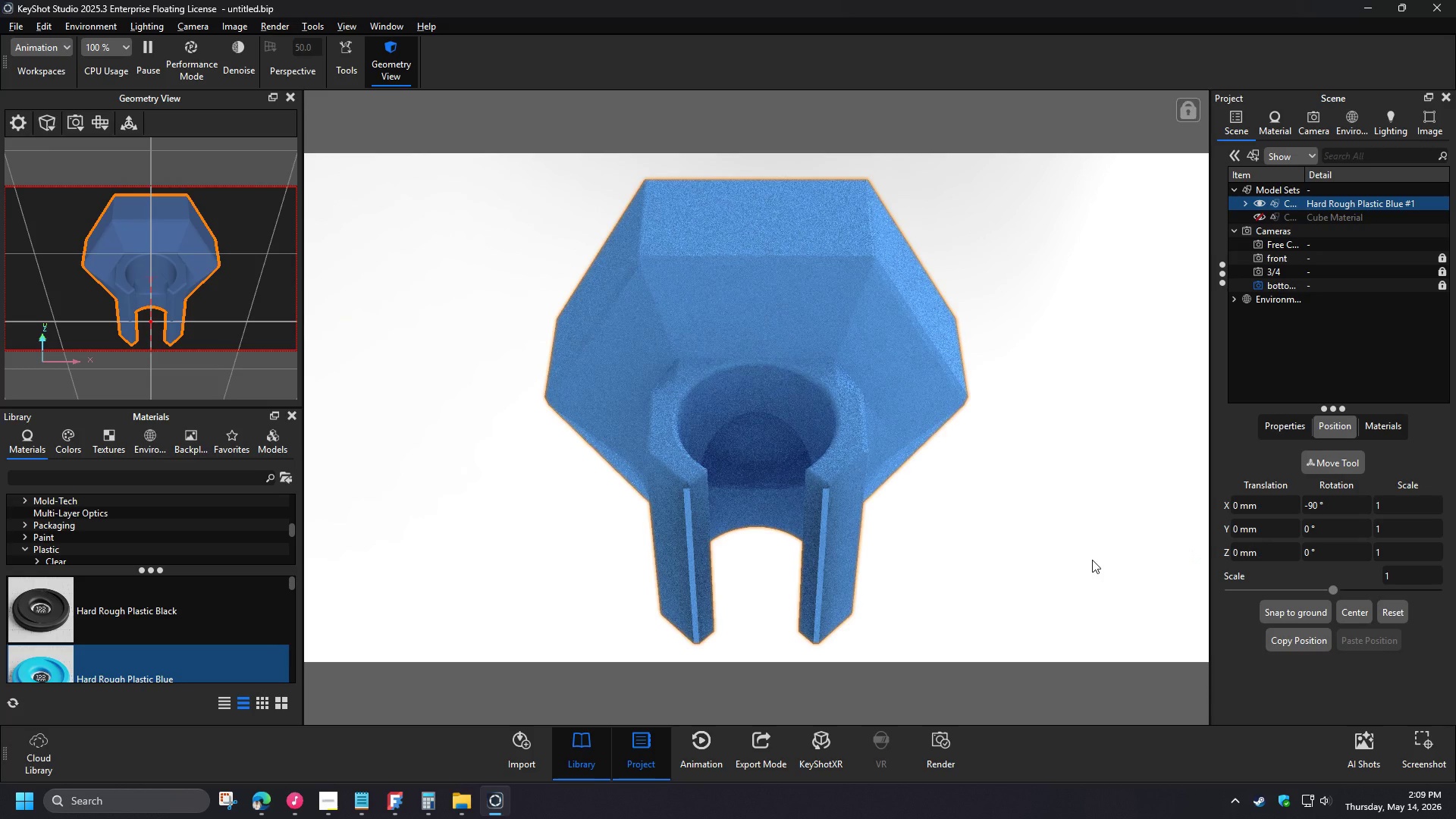 
left_click([1067, 573])
 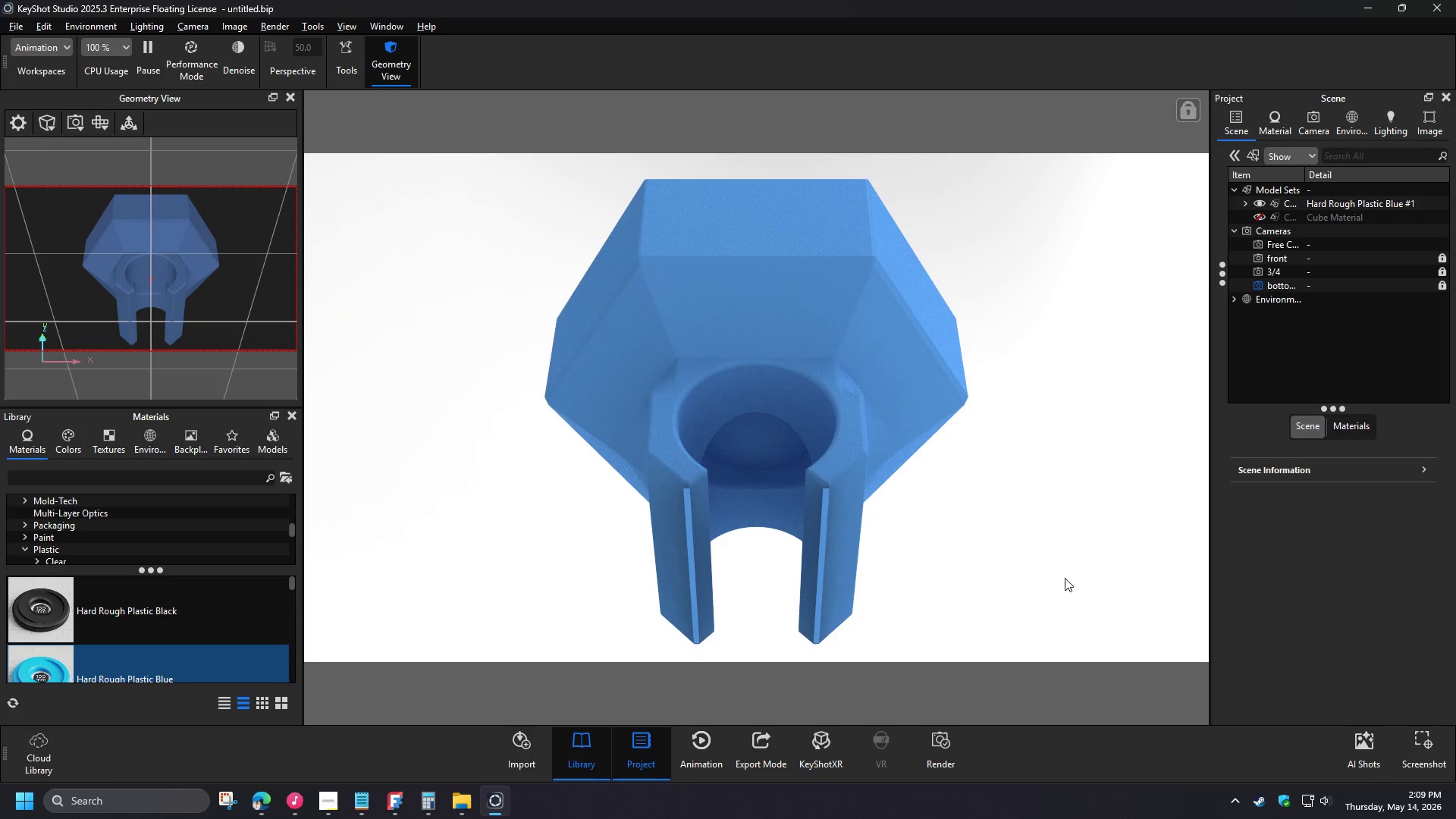 
wait(8.38)
 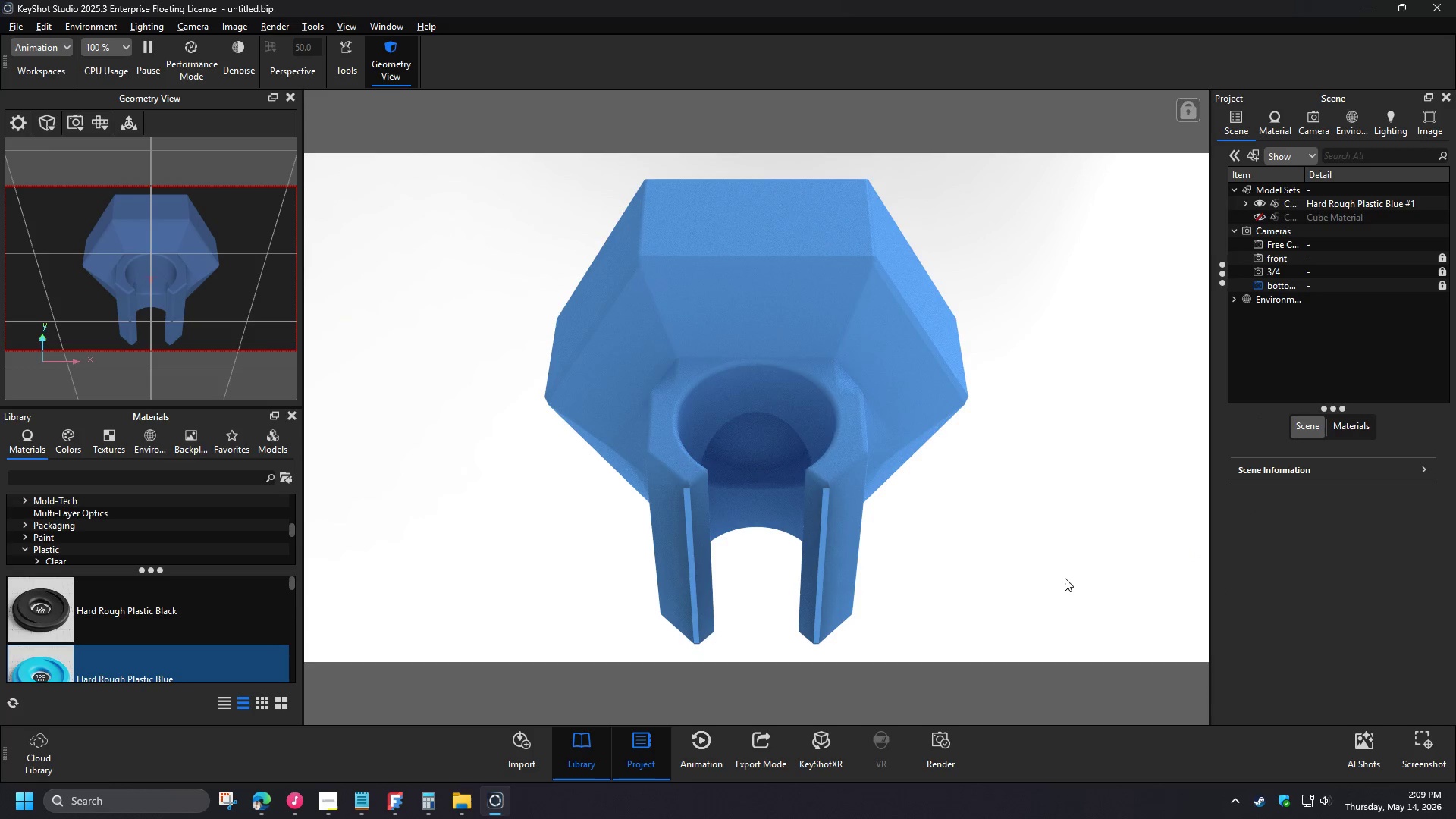 
left_click([1323, 124])
 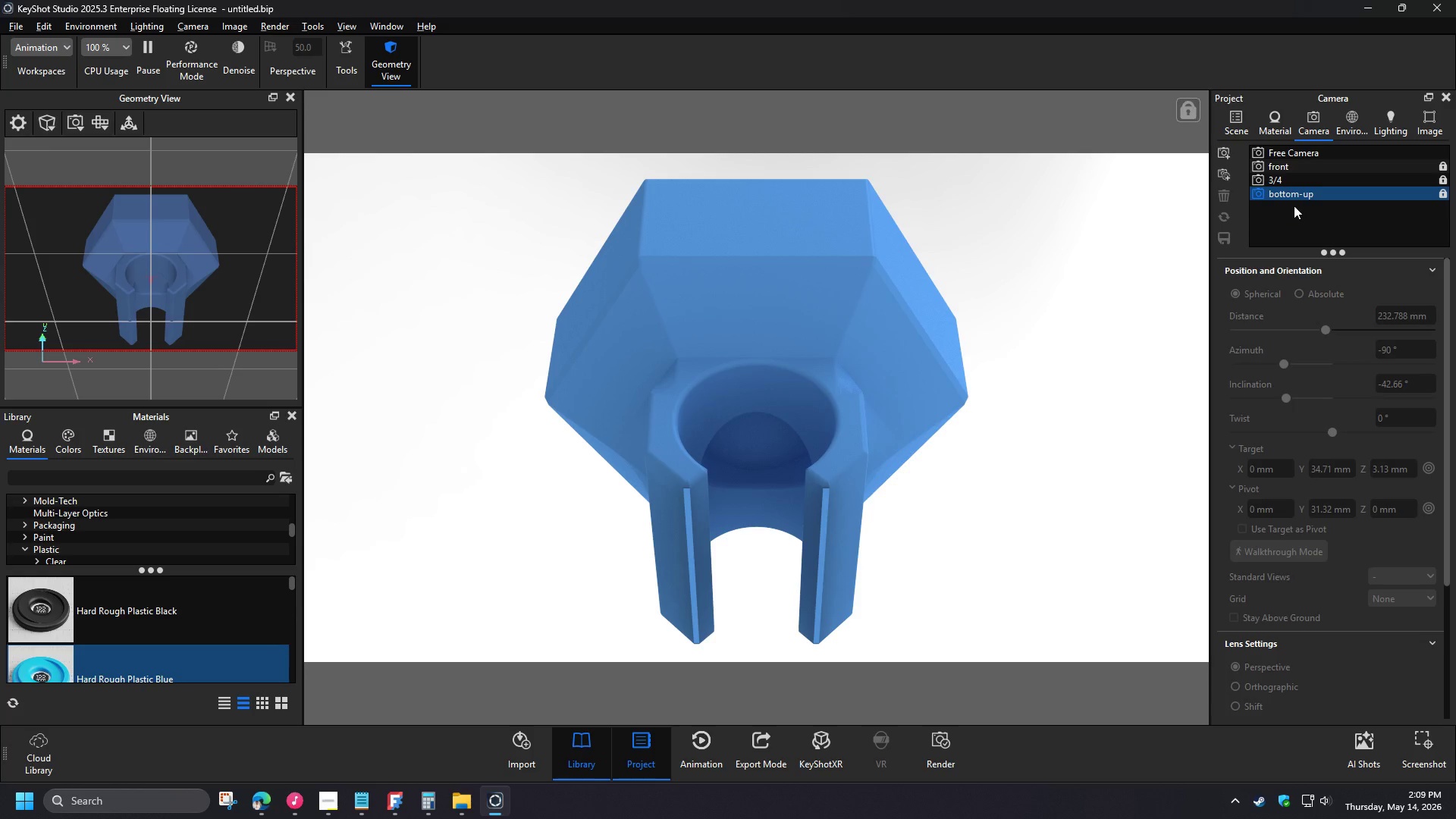 
wait(7.66)
 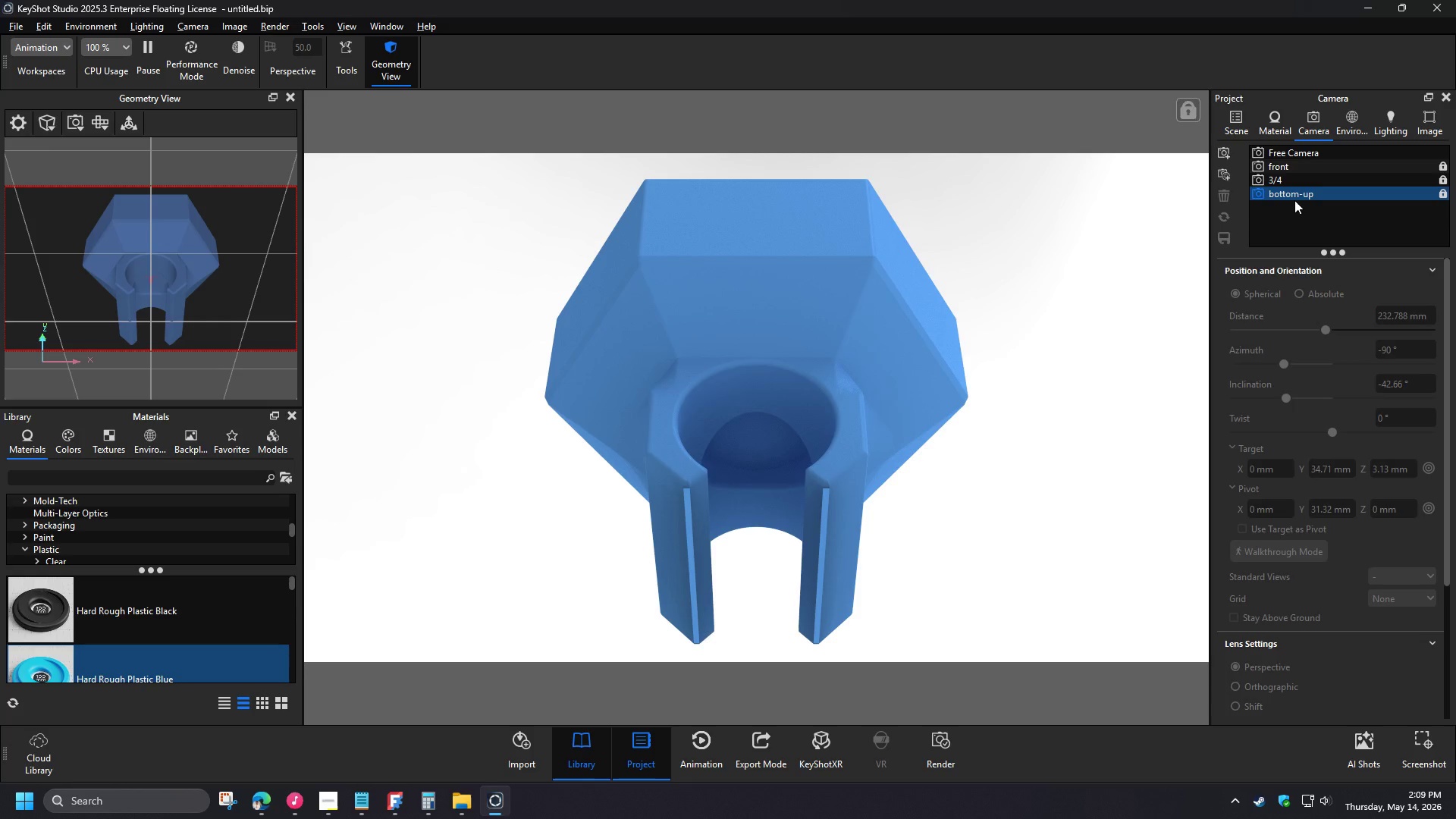 
left_click([1294, 206])
 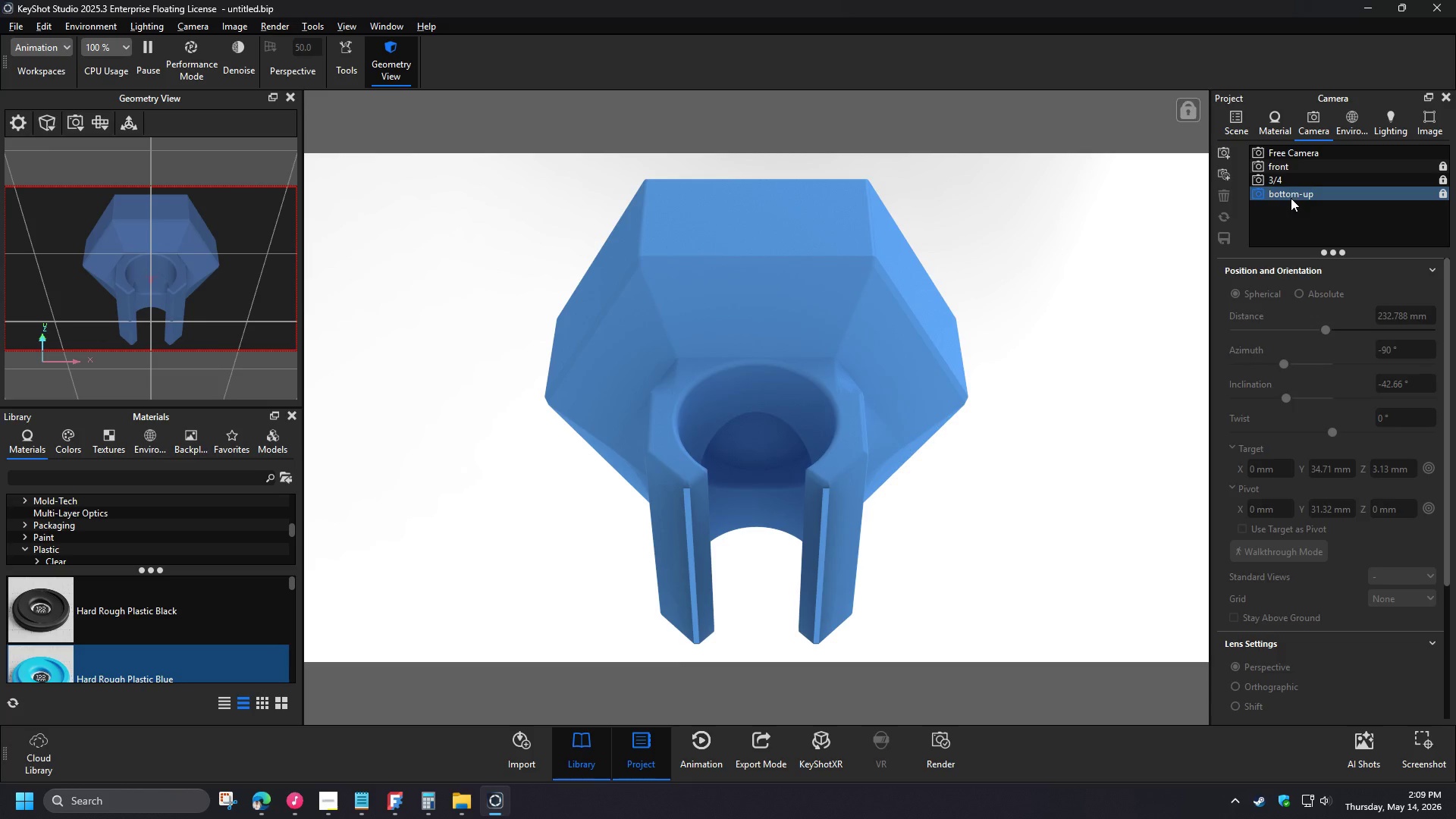 
left_click([957, 755])
 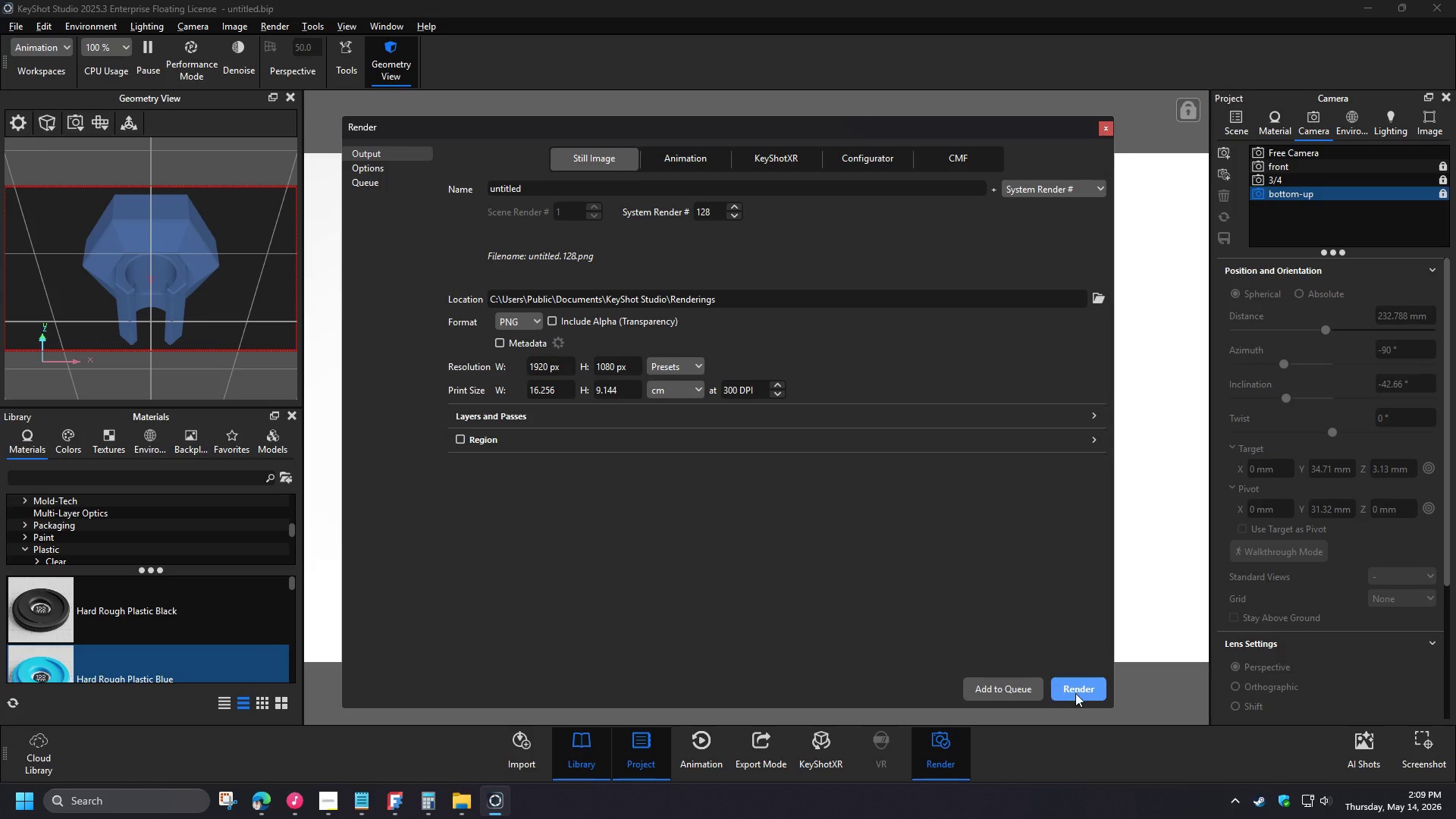 
left_click([1075, 693])
 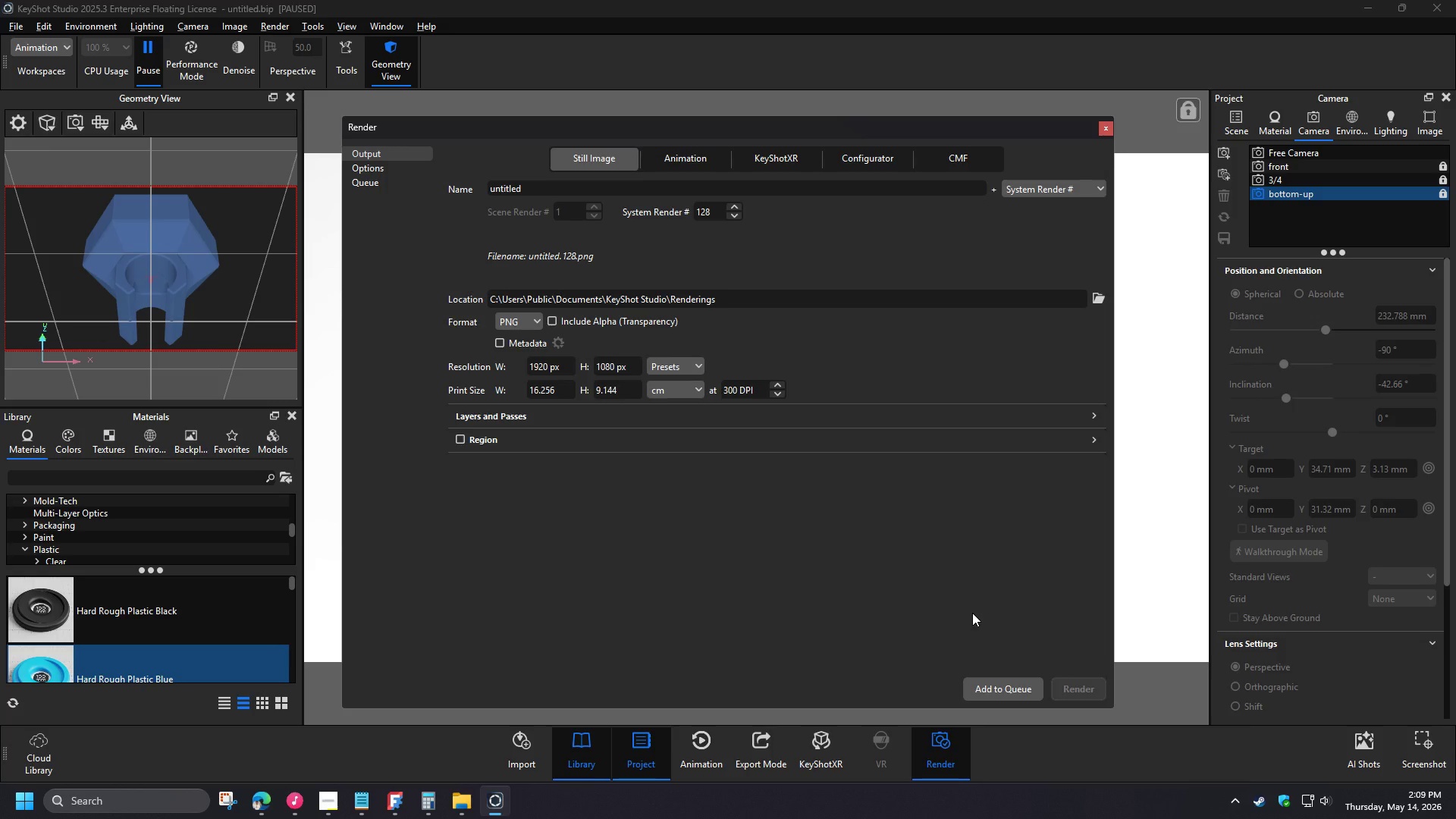 
left_click([330, 804])